 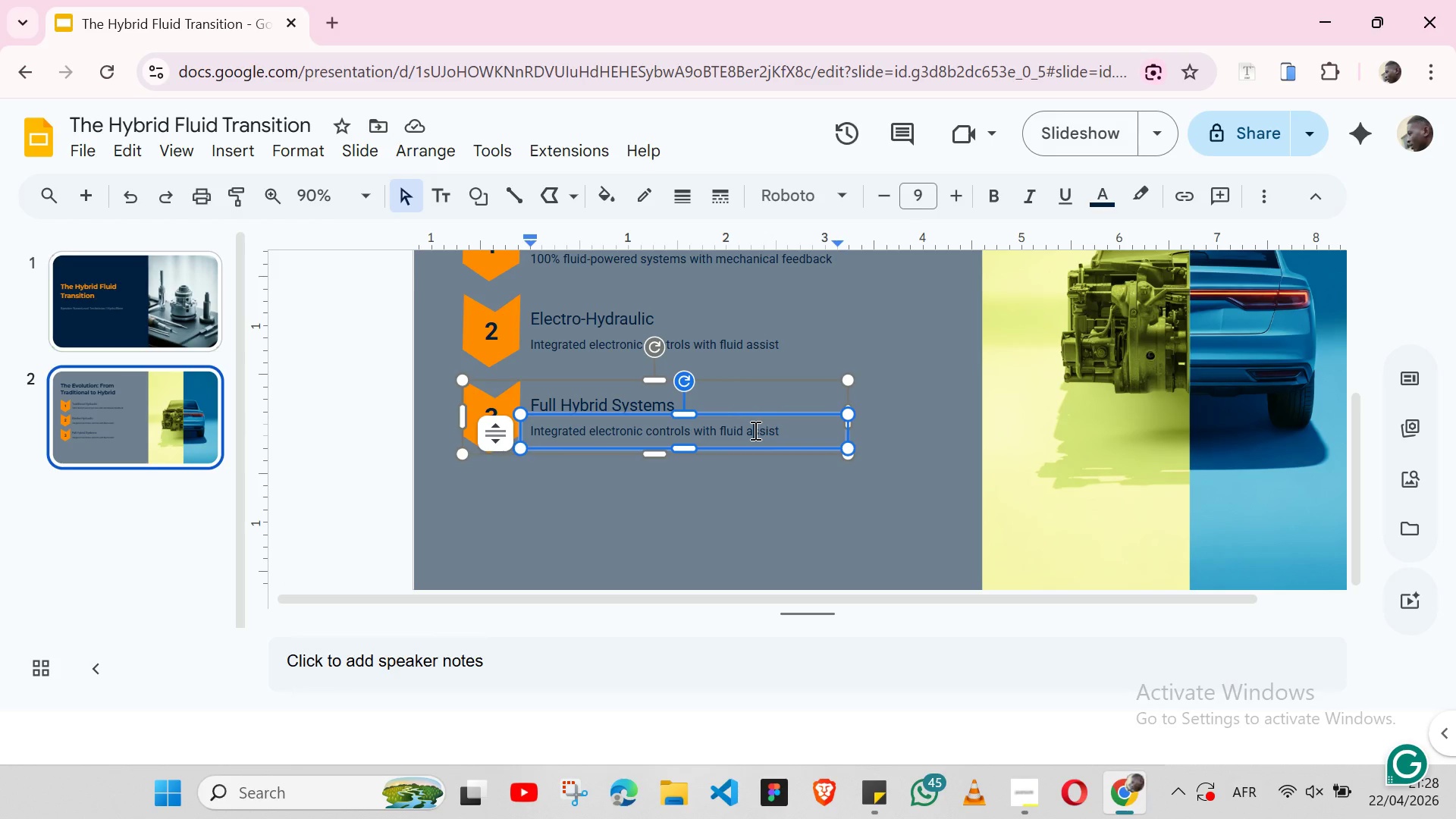 
left_click([867, 797])
 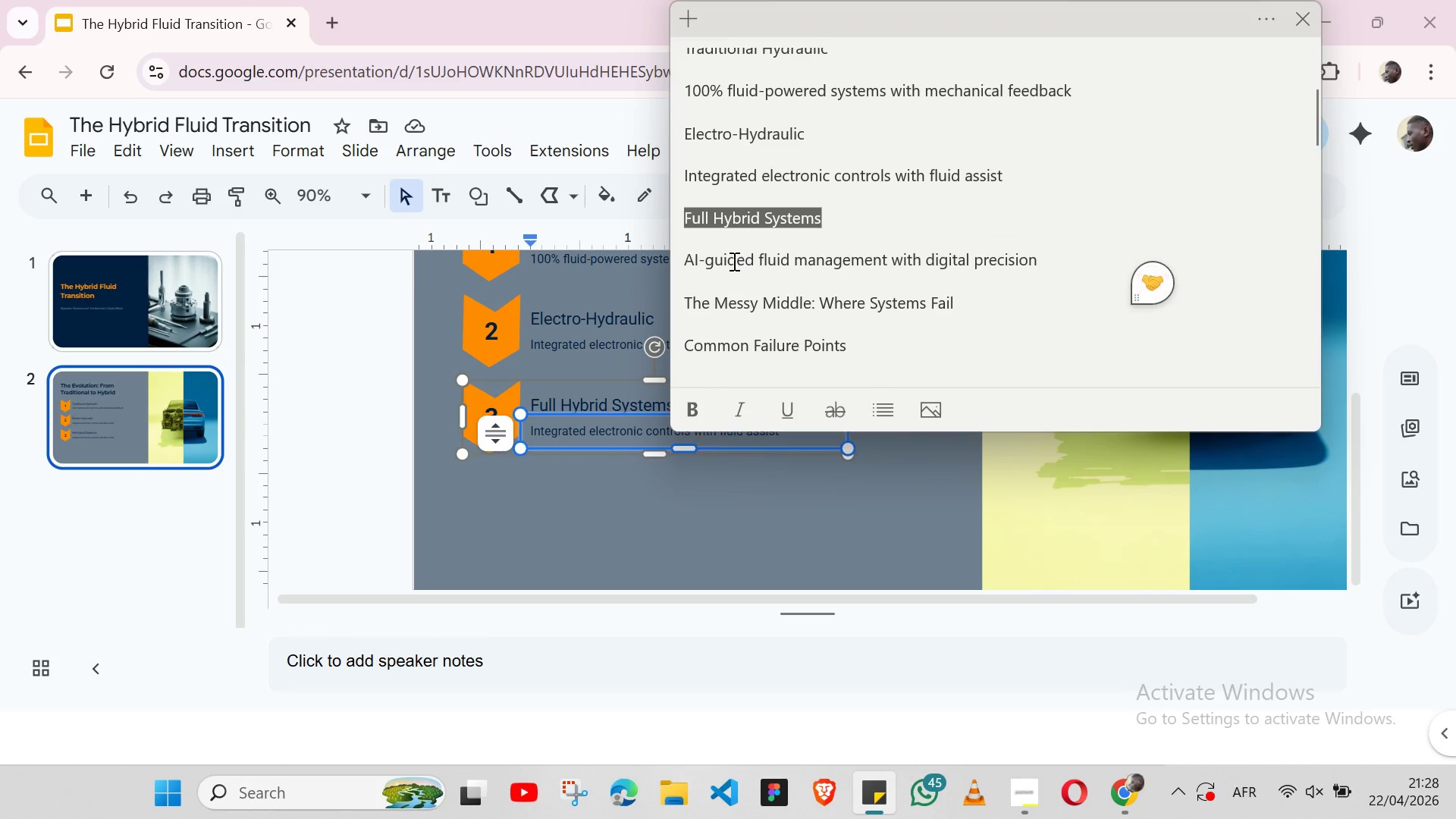 
double_click([733, 261])
 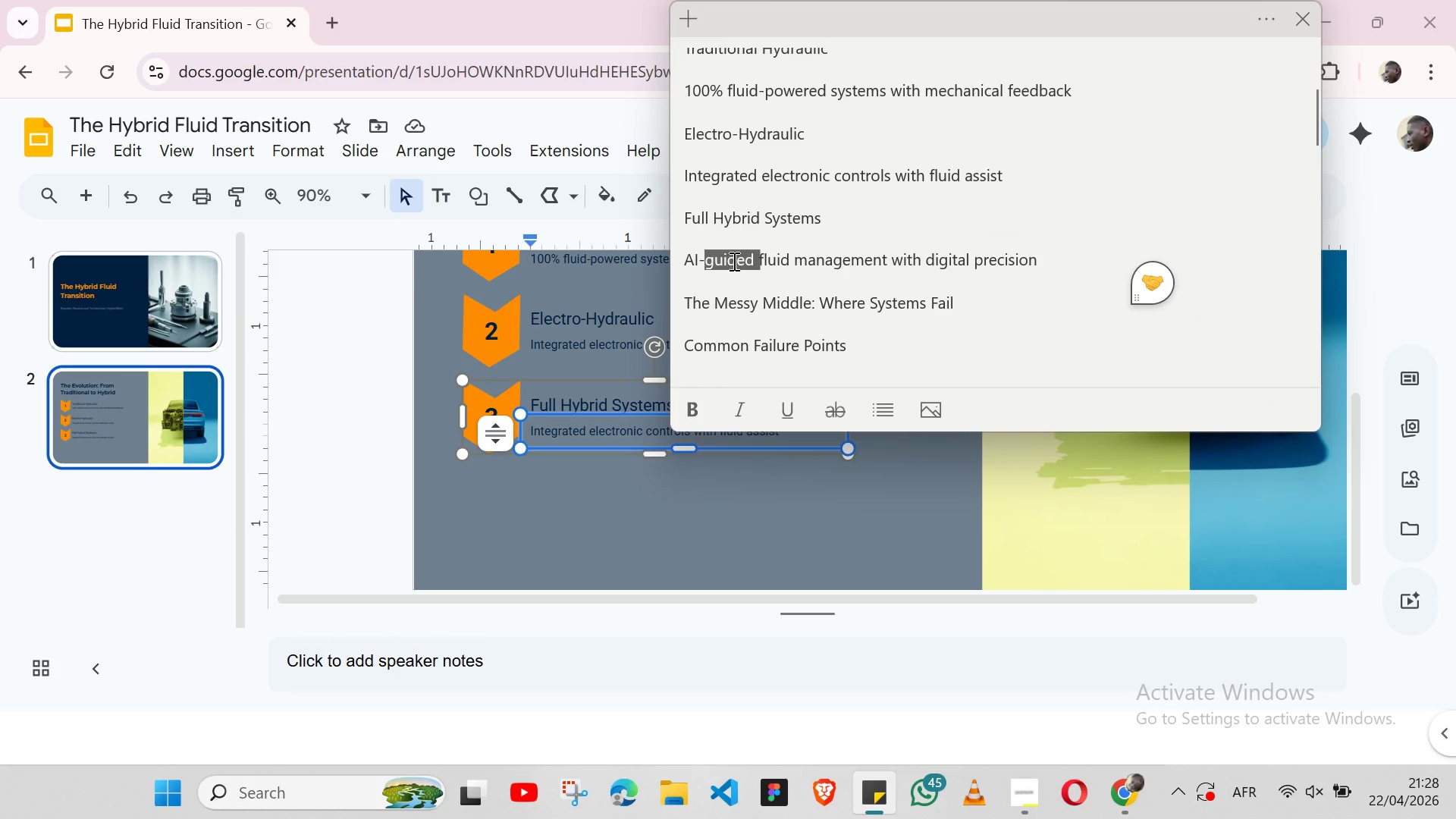 
triple_click([733, 261])
 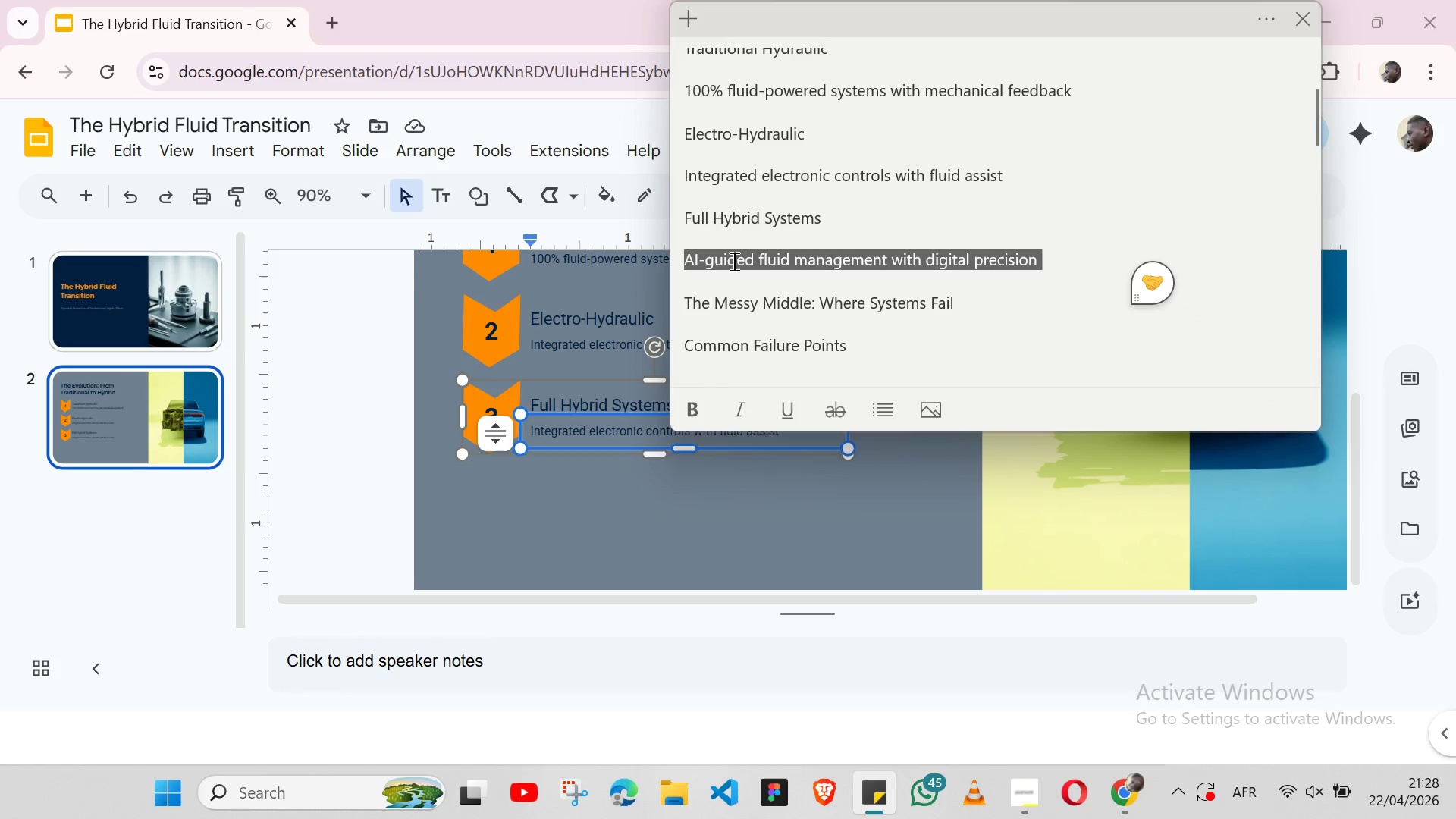 
key(Shift+ArrowLeft)
 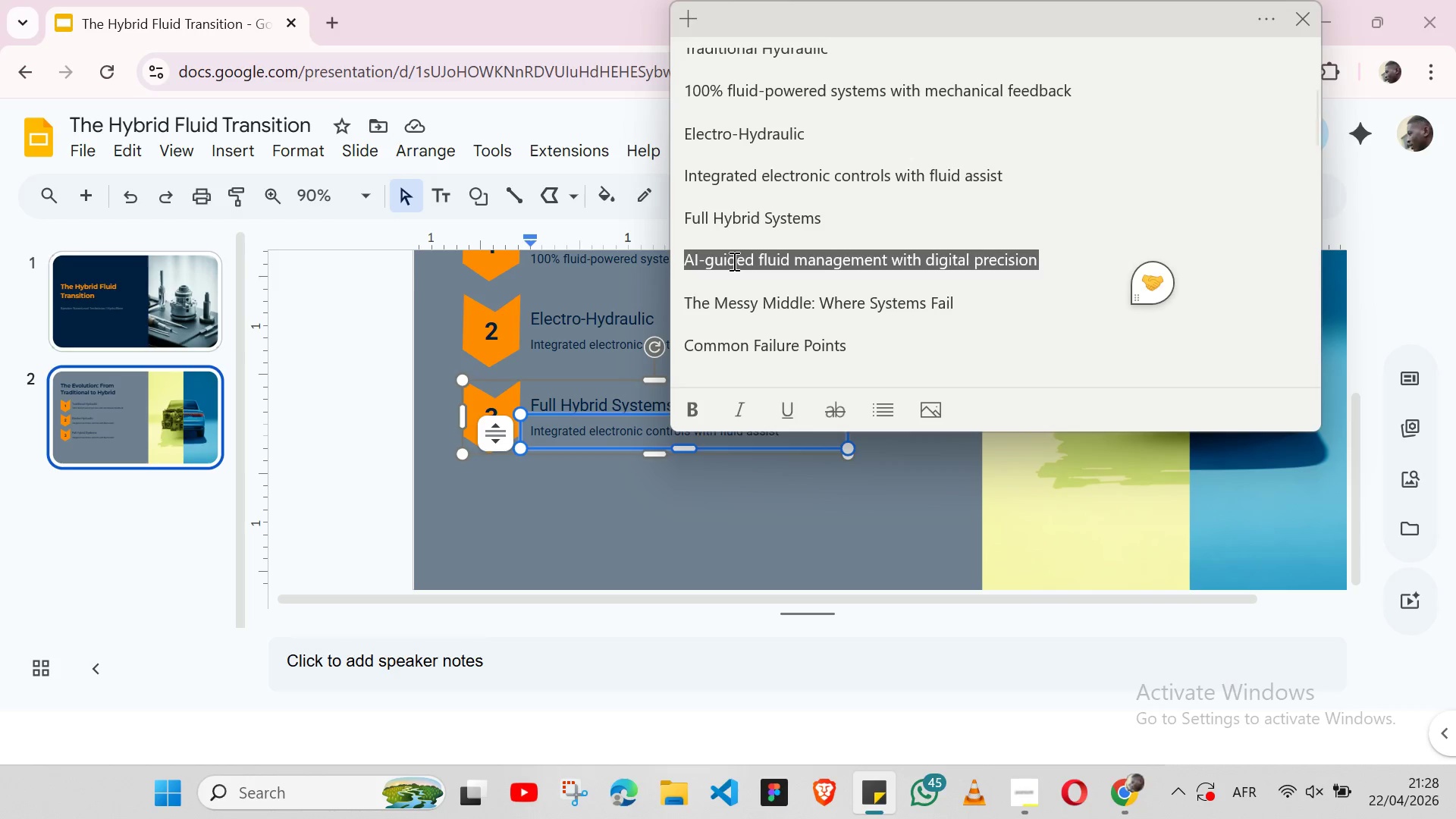 
key(Control+C)
 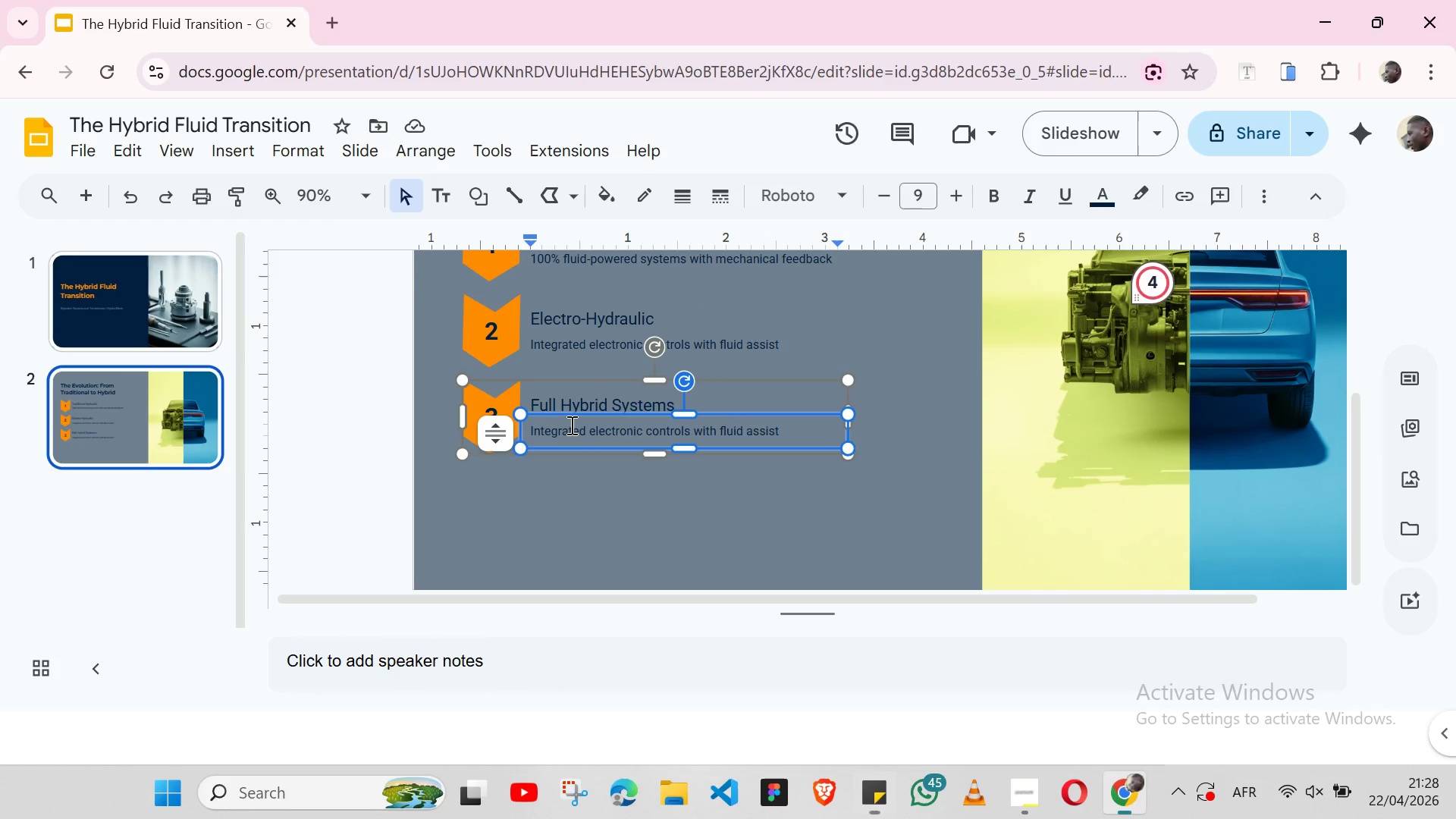 
double_click([570, 425])
 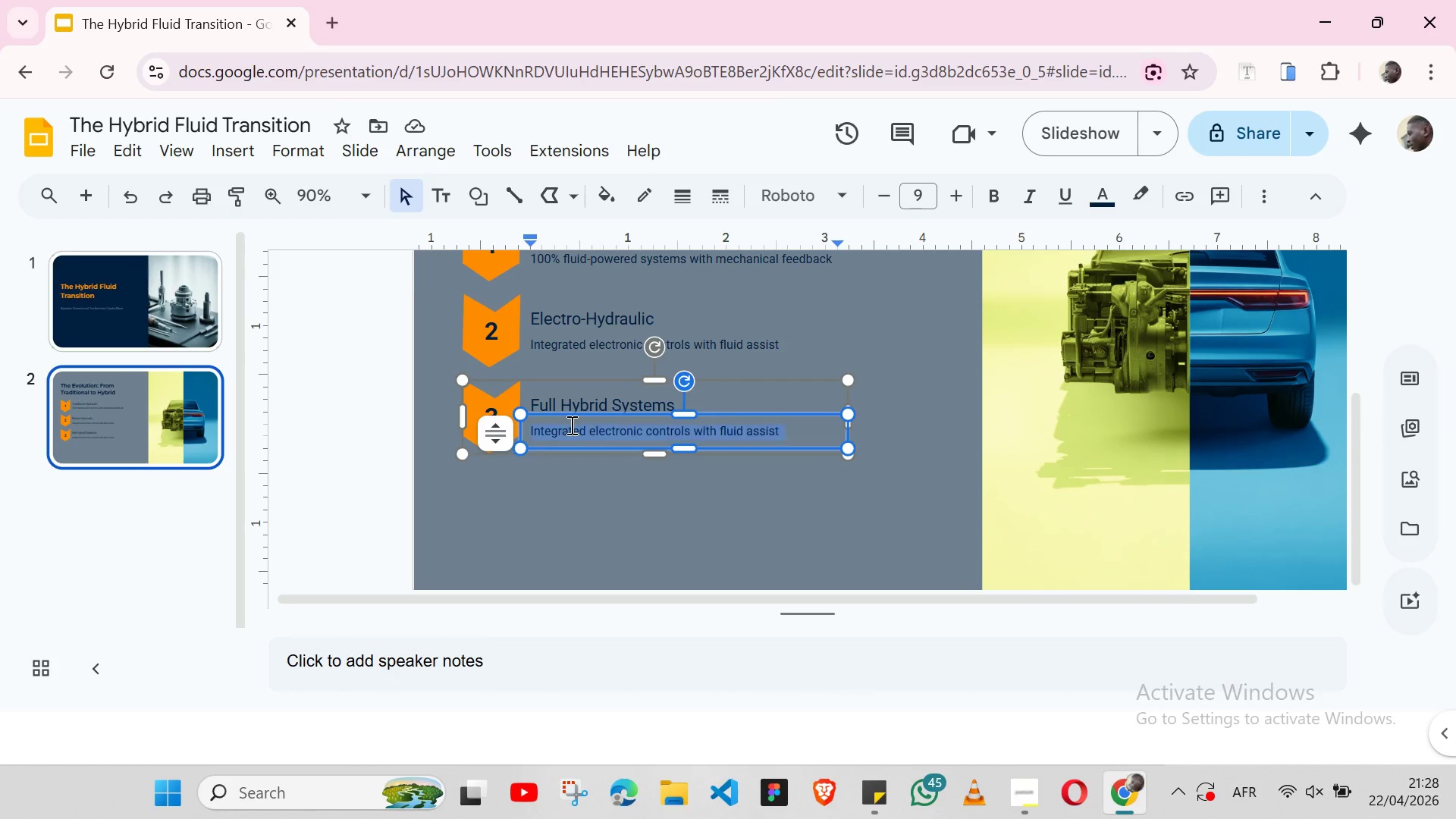 
triple_click([570, 425])
 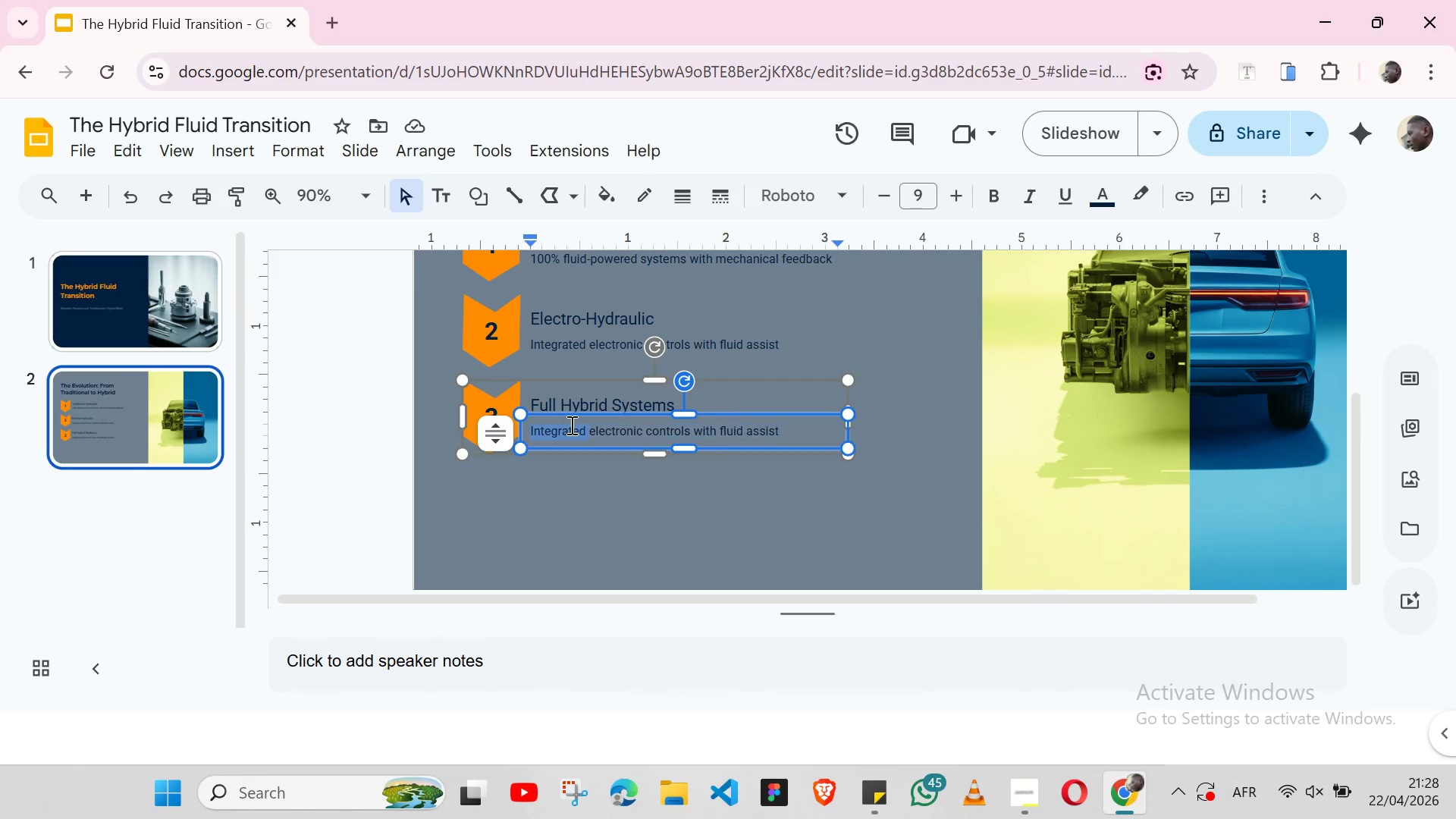 
triple_click([570, 425])
 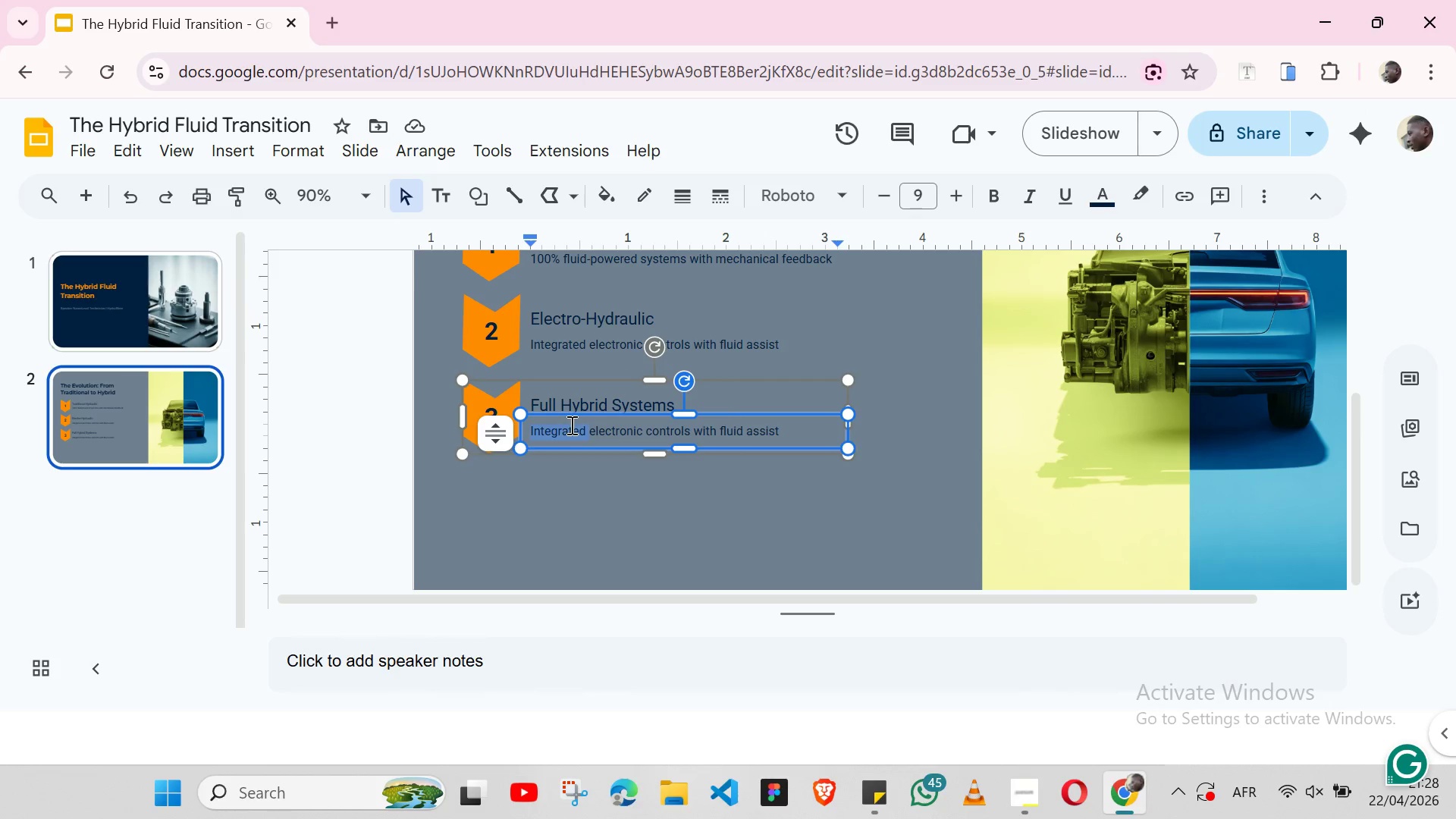 
double_click([570, 425])
 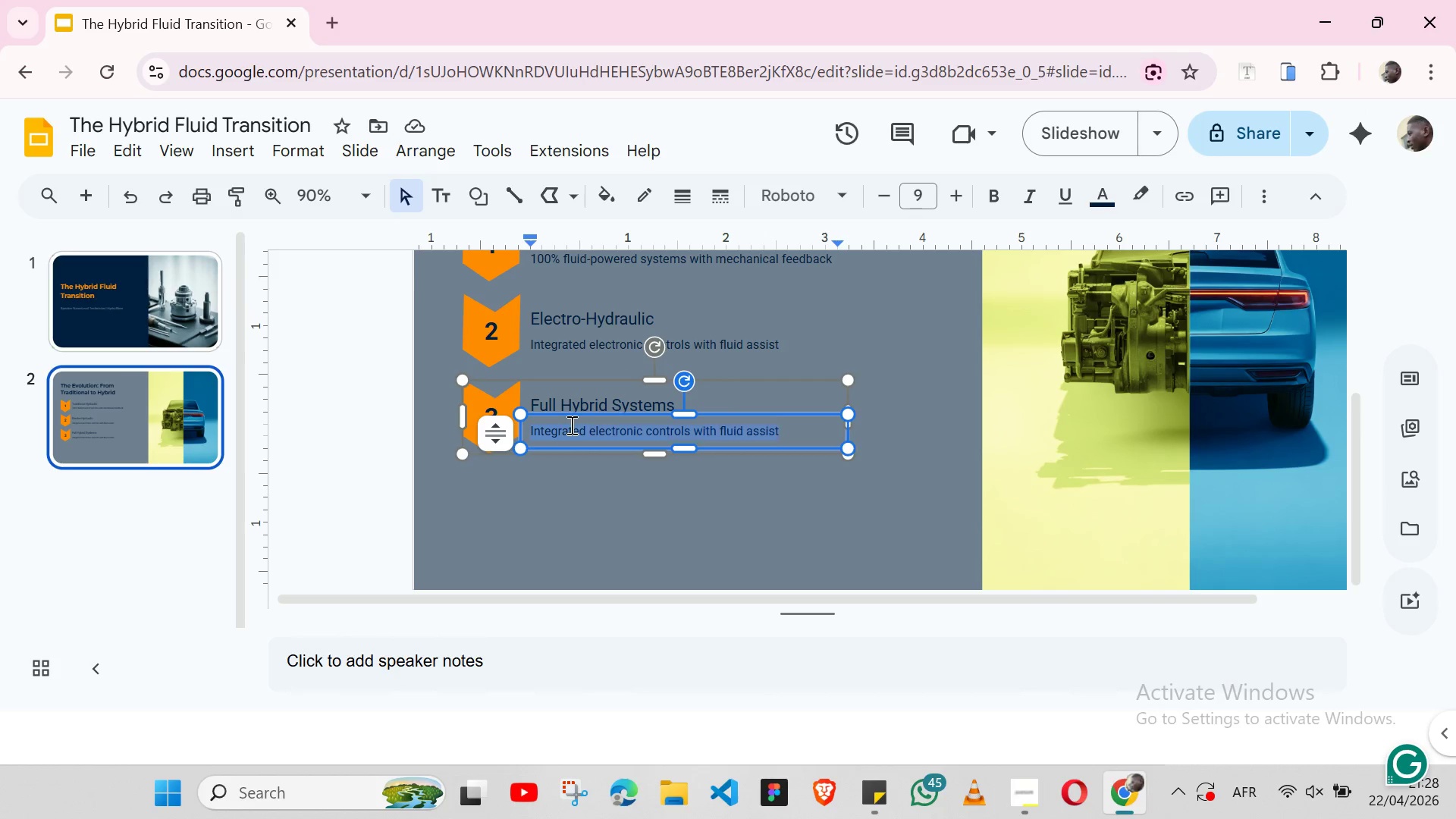 
triple_click([570, 425])
 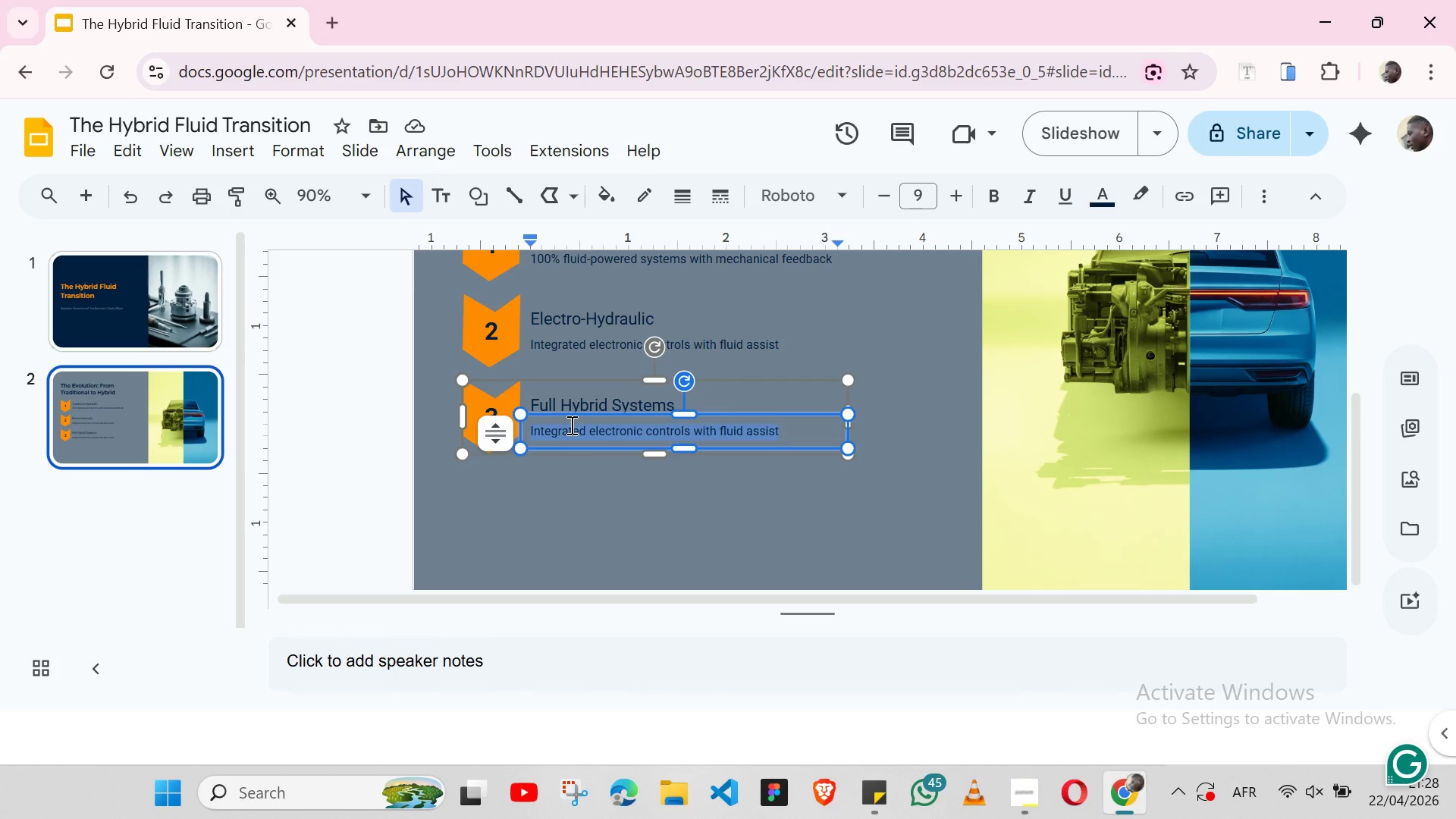 
key(Control+V)
 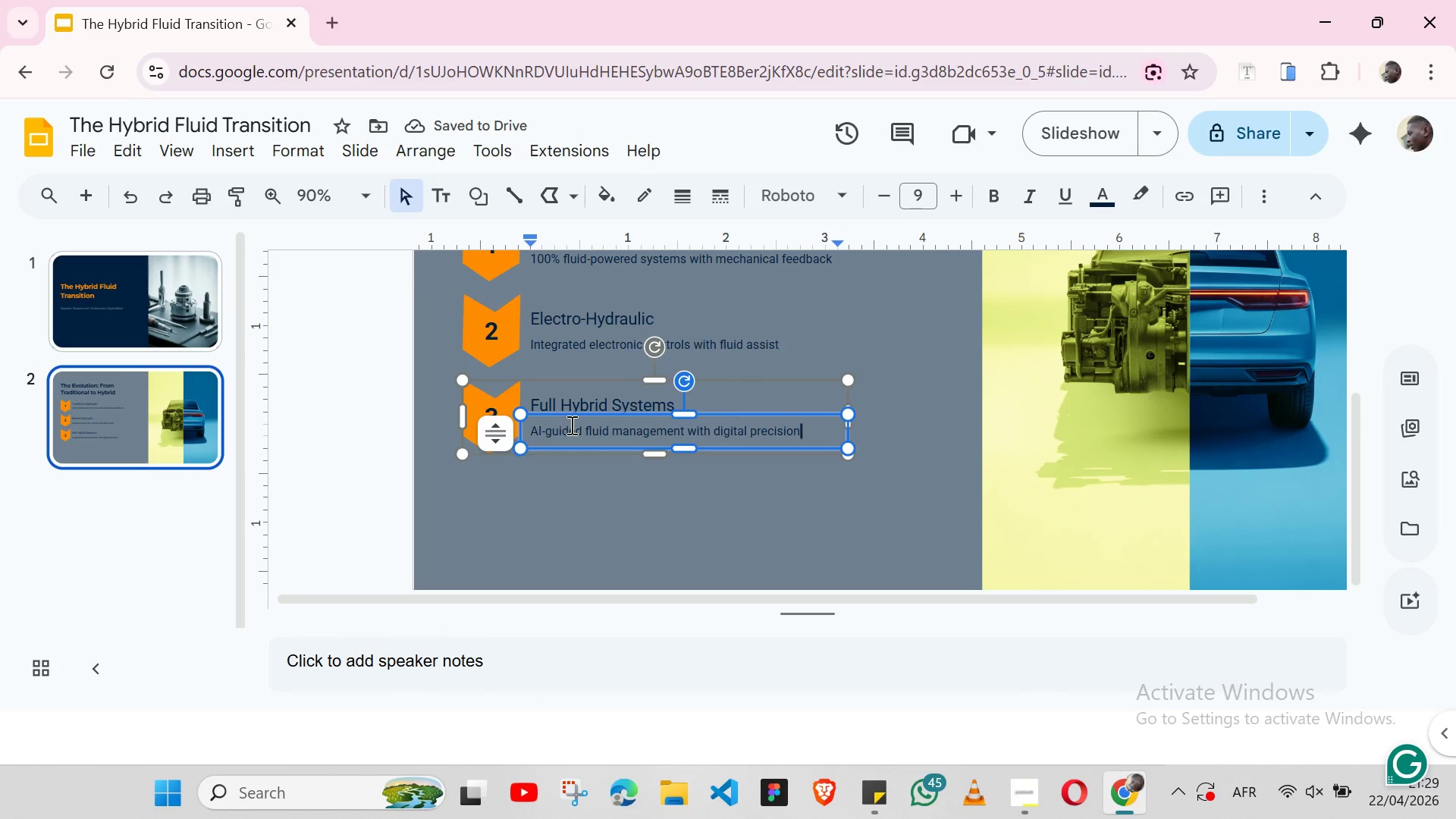 
left_click([641, 498])
 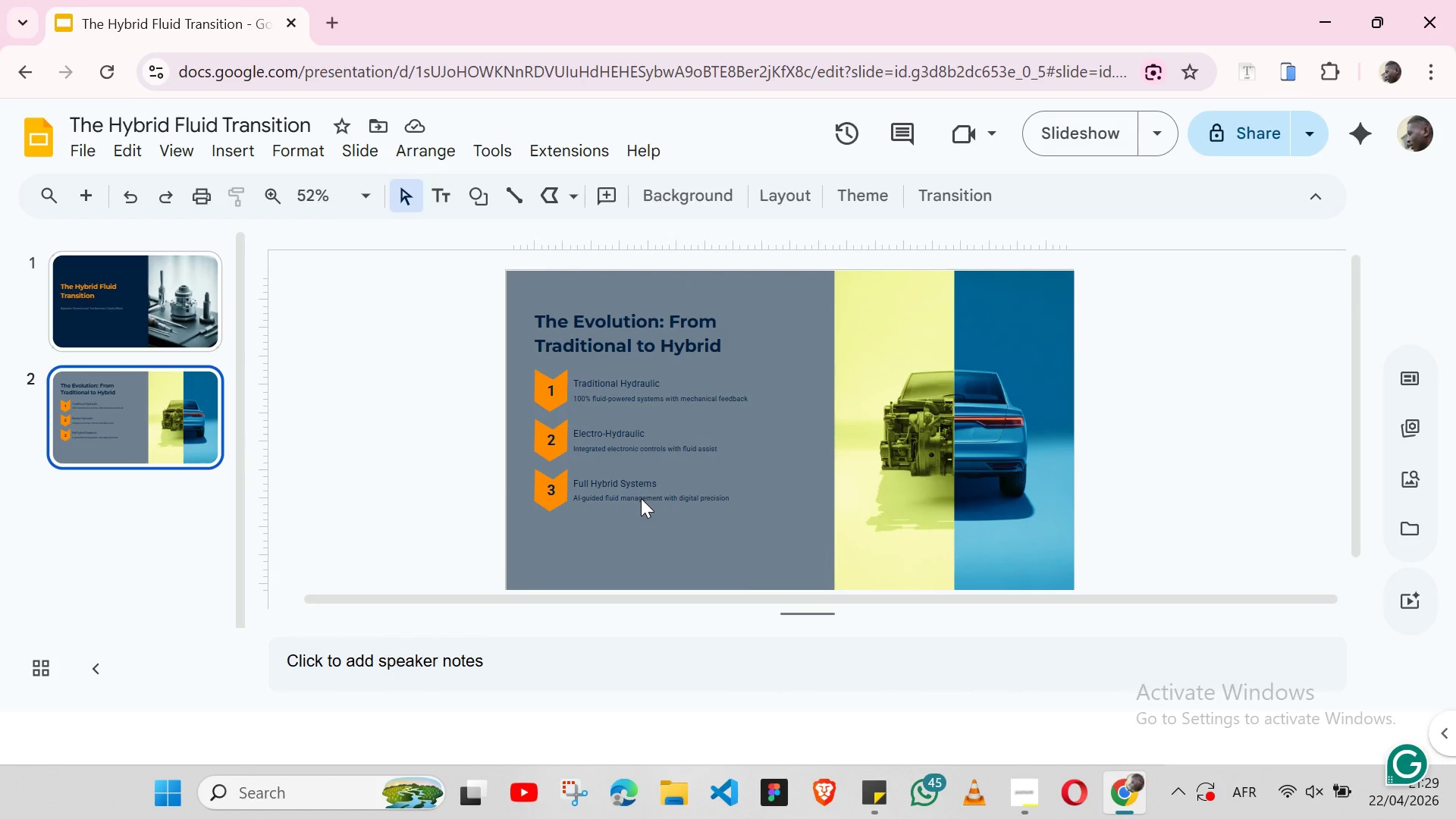 
wait(7.58)
 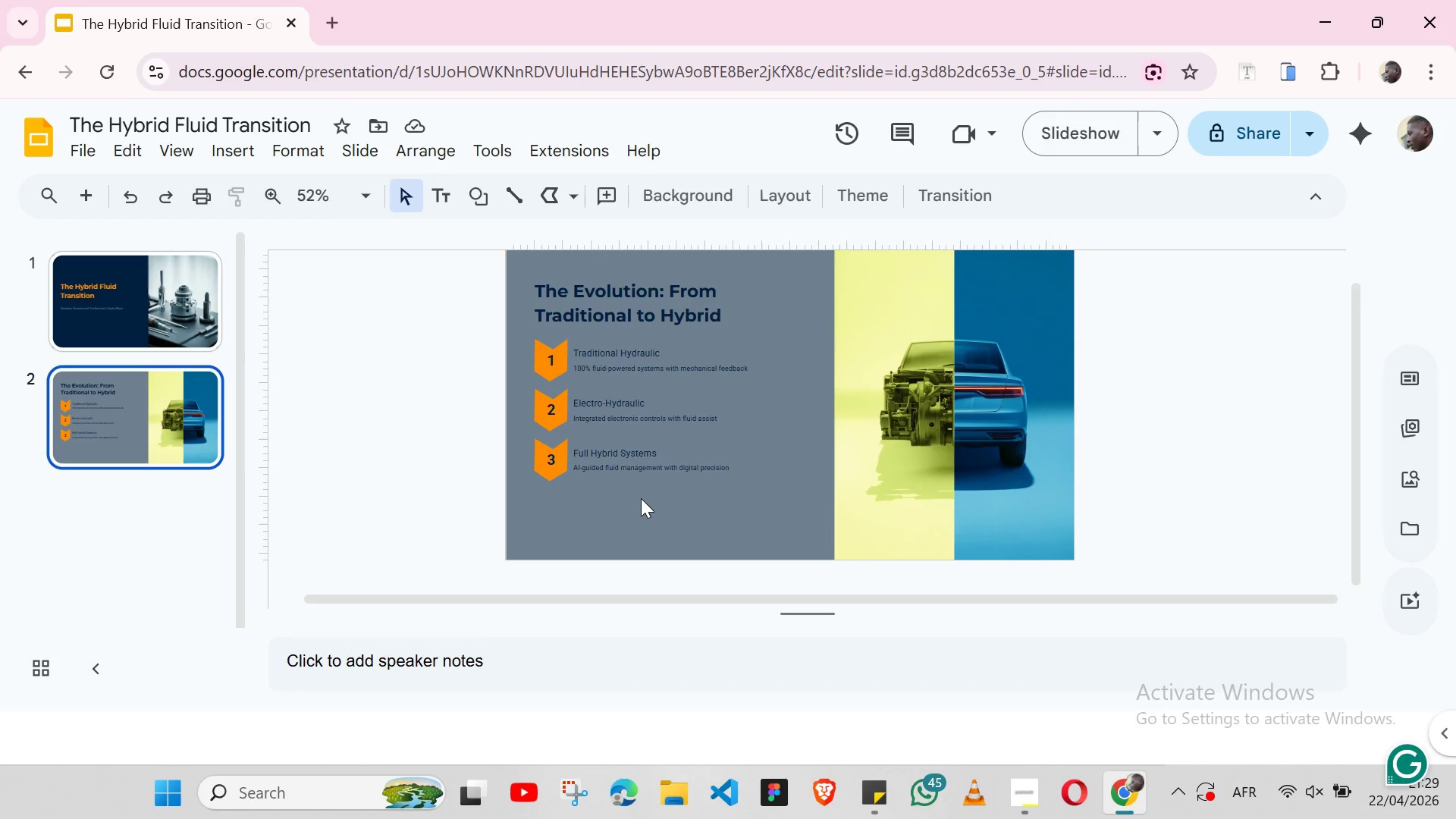 
left_click([597, 475])
 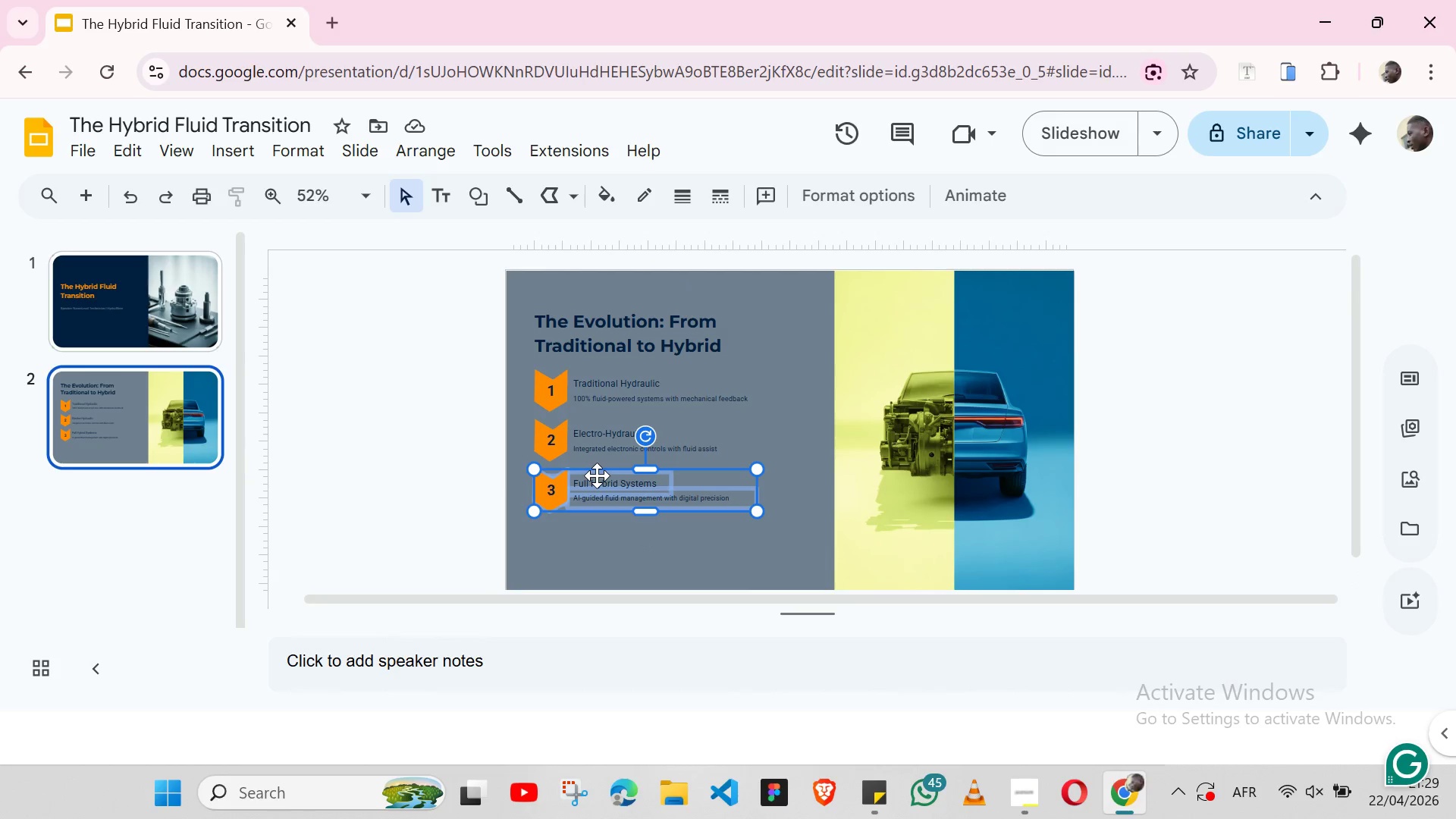 
hold_key(key=ShiftLeft, duration=1.52)
left_click([595, 423])
 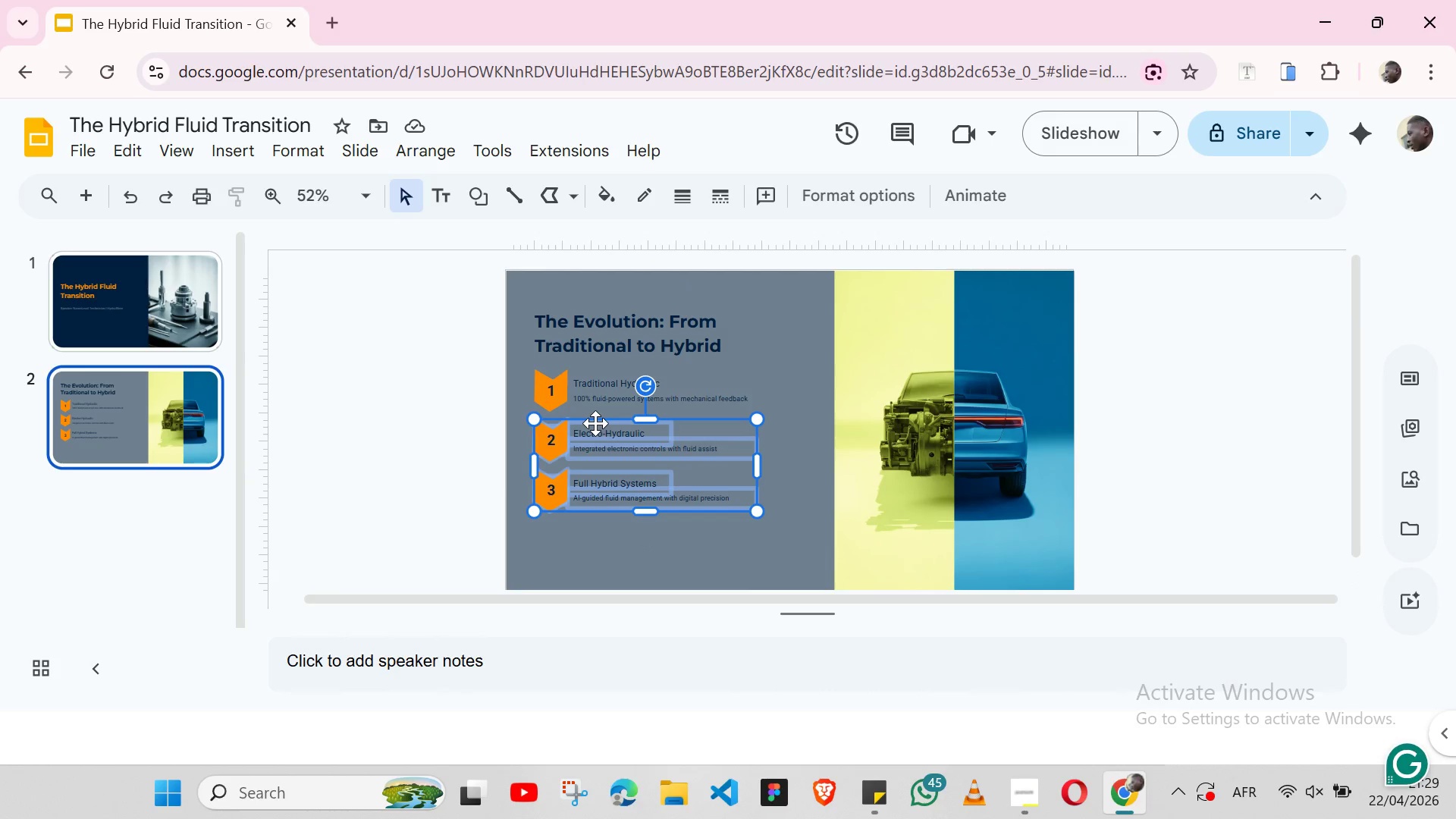 
hold_key(key=ShiftLeft, duration=1.5)
 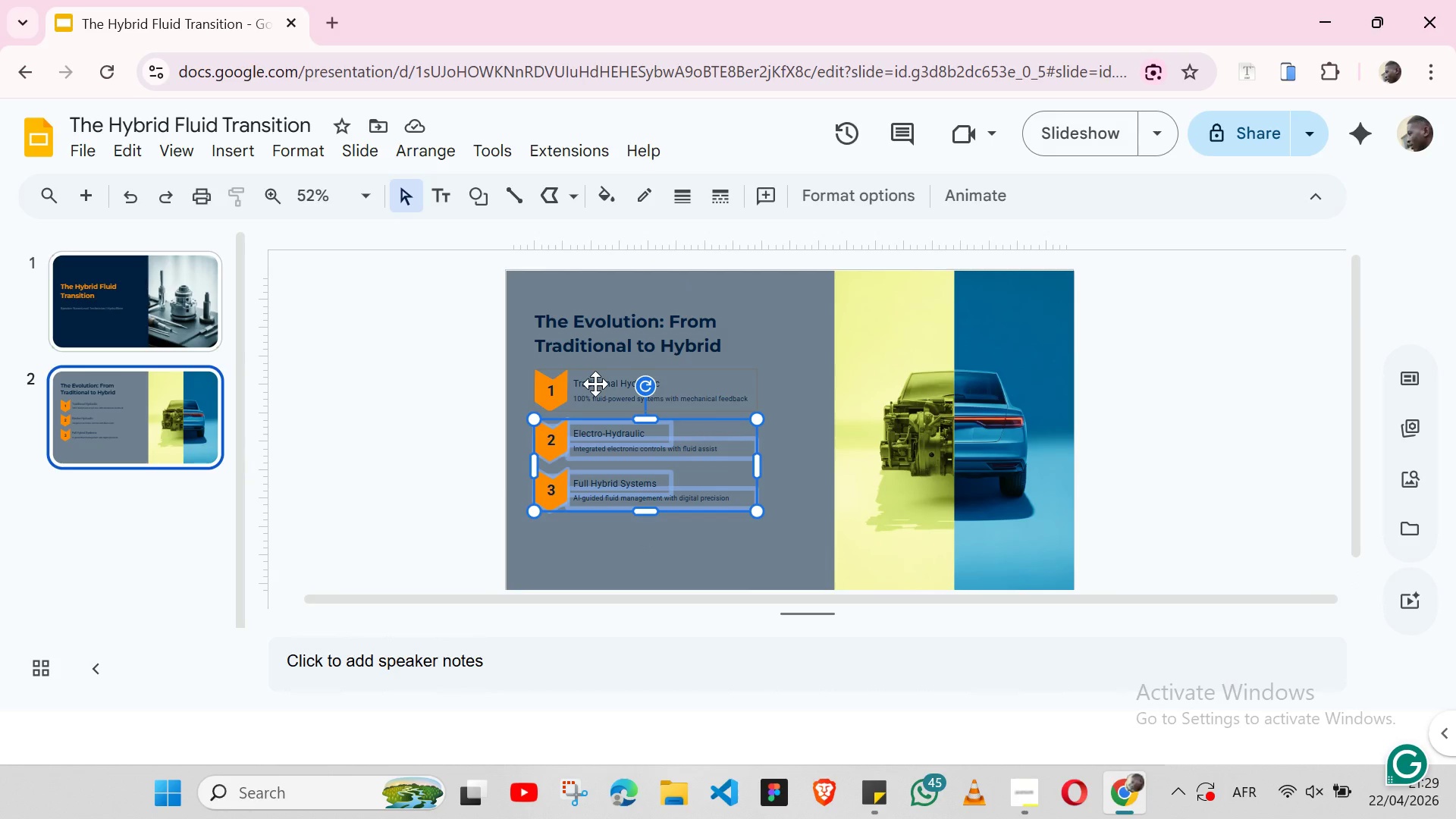 
hold_key(key=ShiftLeft, duration=1.51)
left_click([595, 384])
 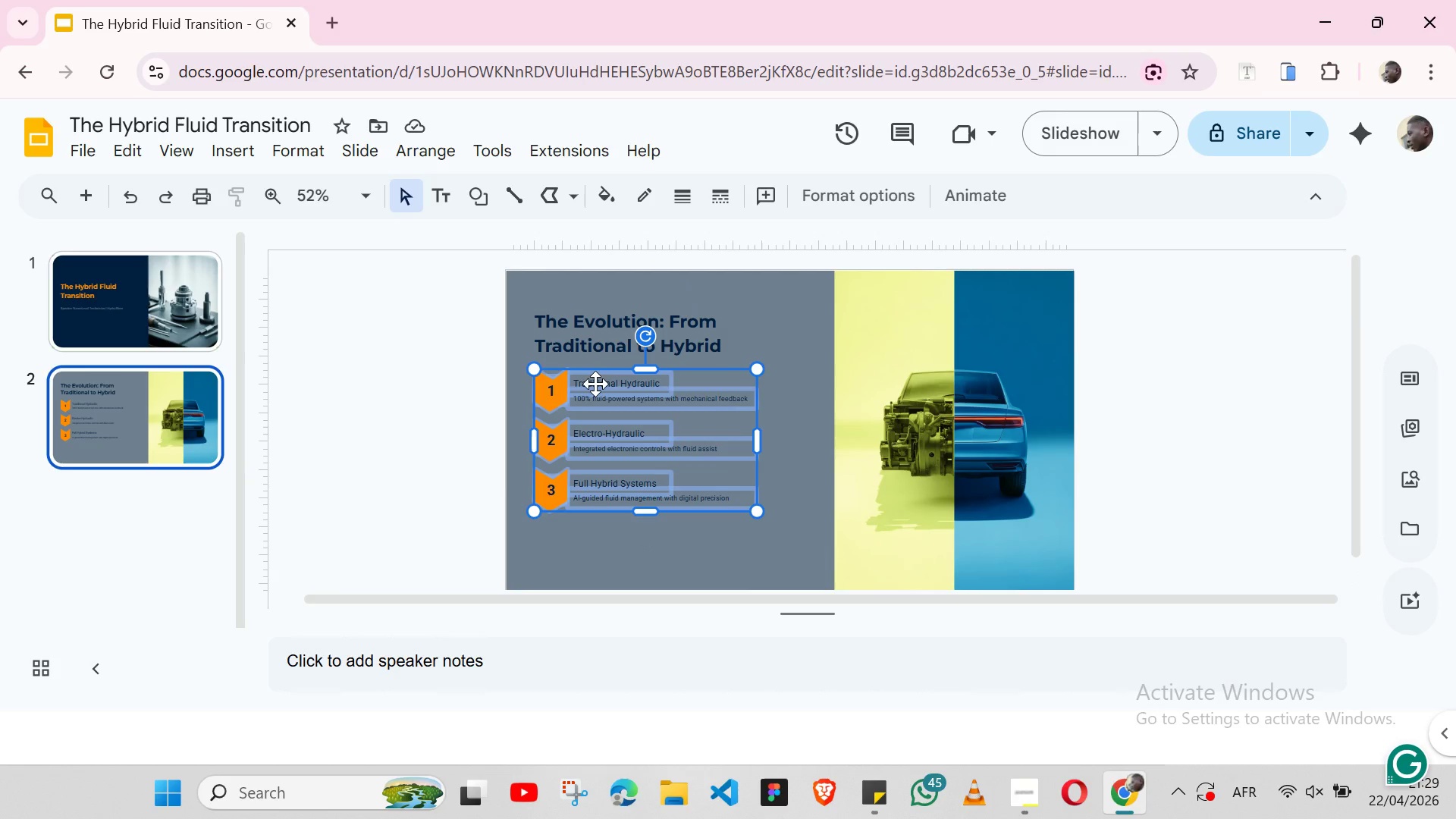 
hold_key(key=ShiftLeft, duration=1.11)
 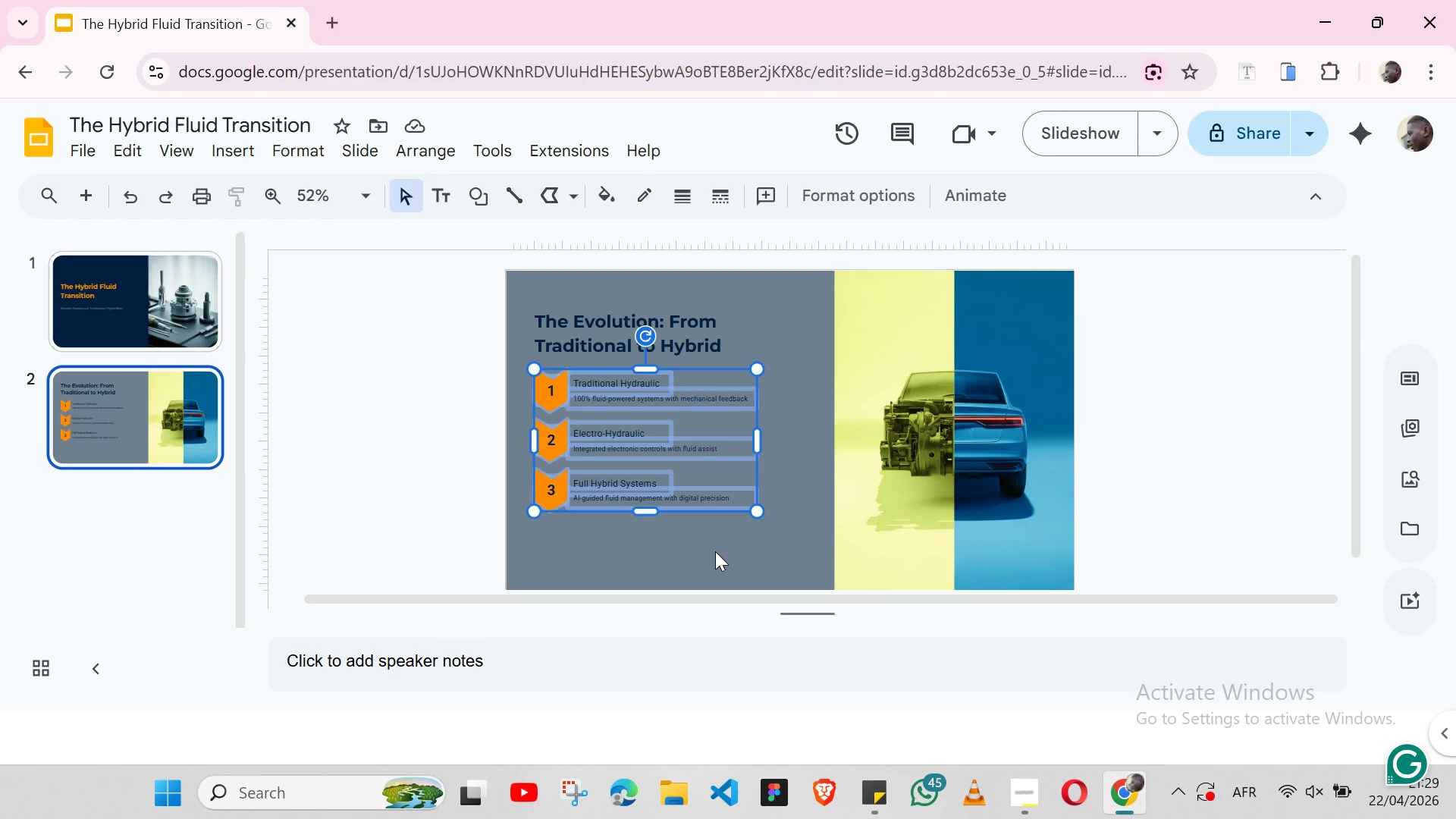 
left_click([715, 551])
 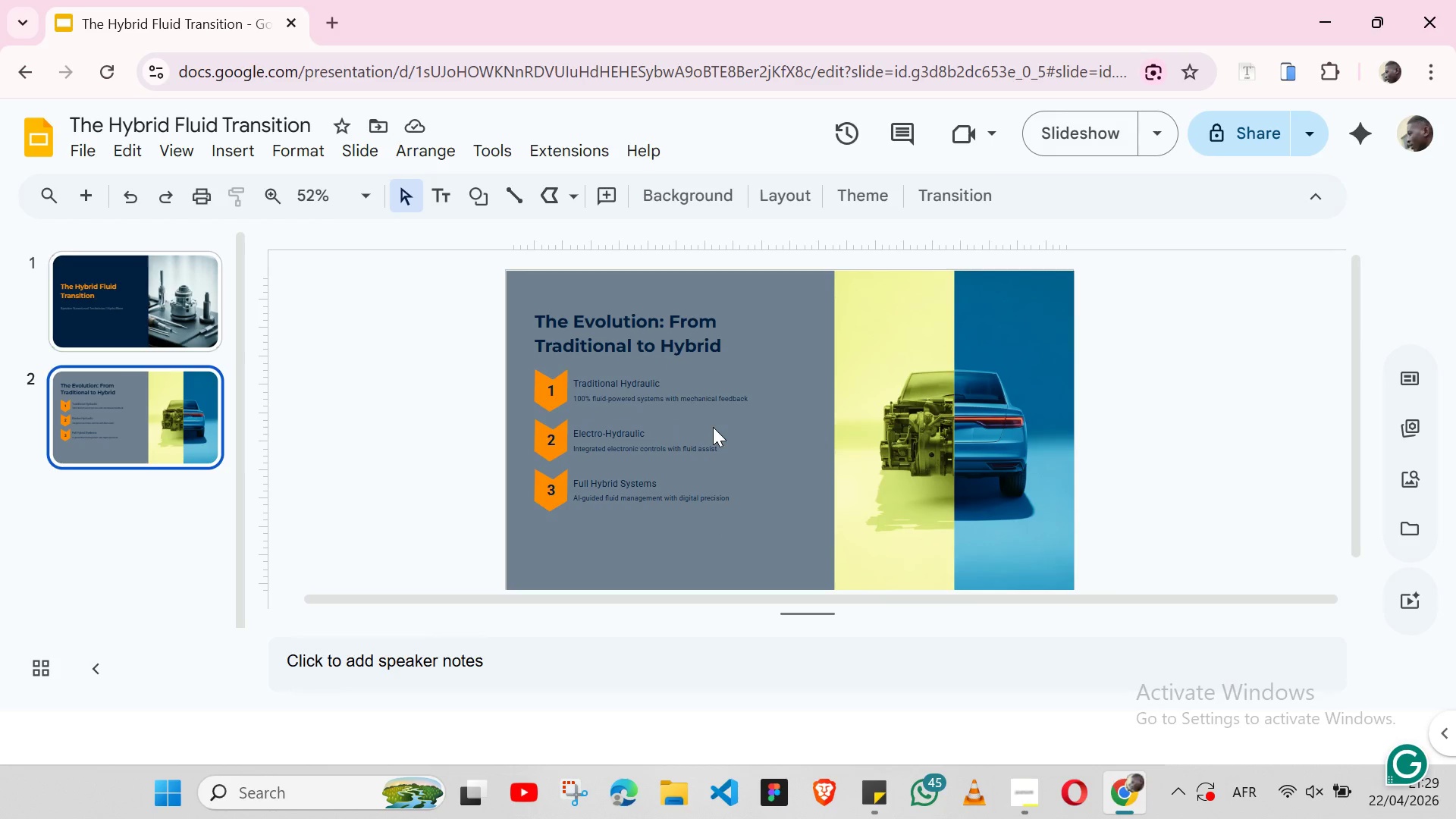 
left_click([713, 437])
 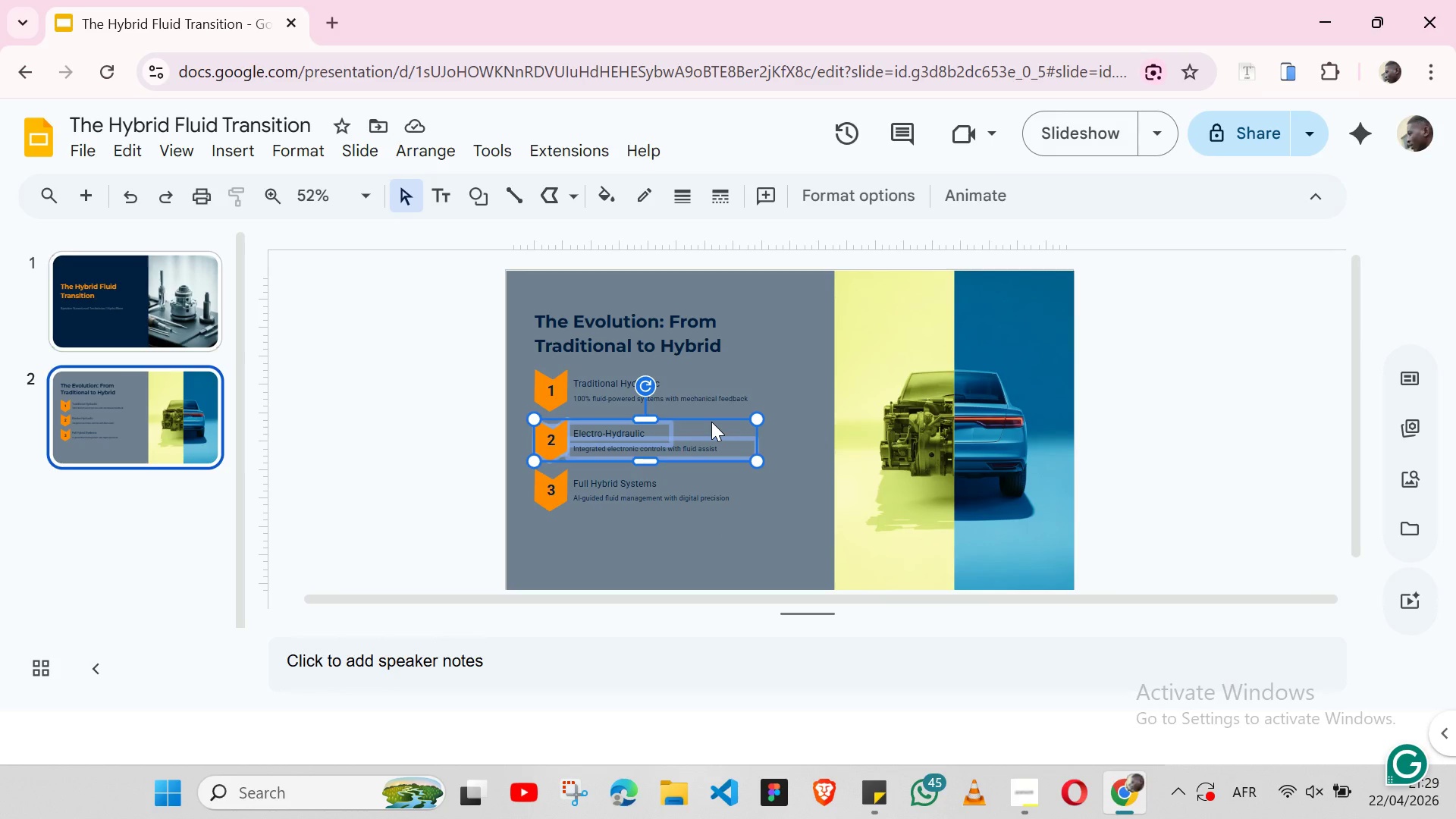 
wait(8.14)
 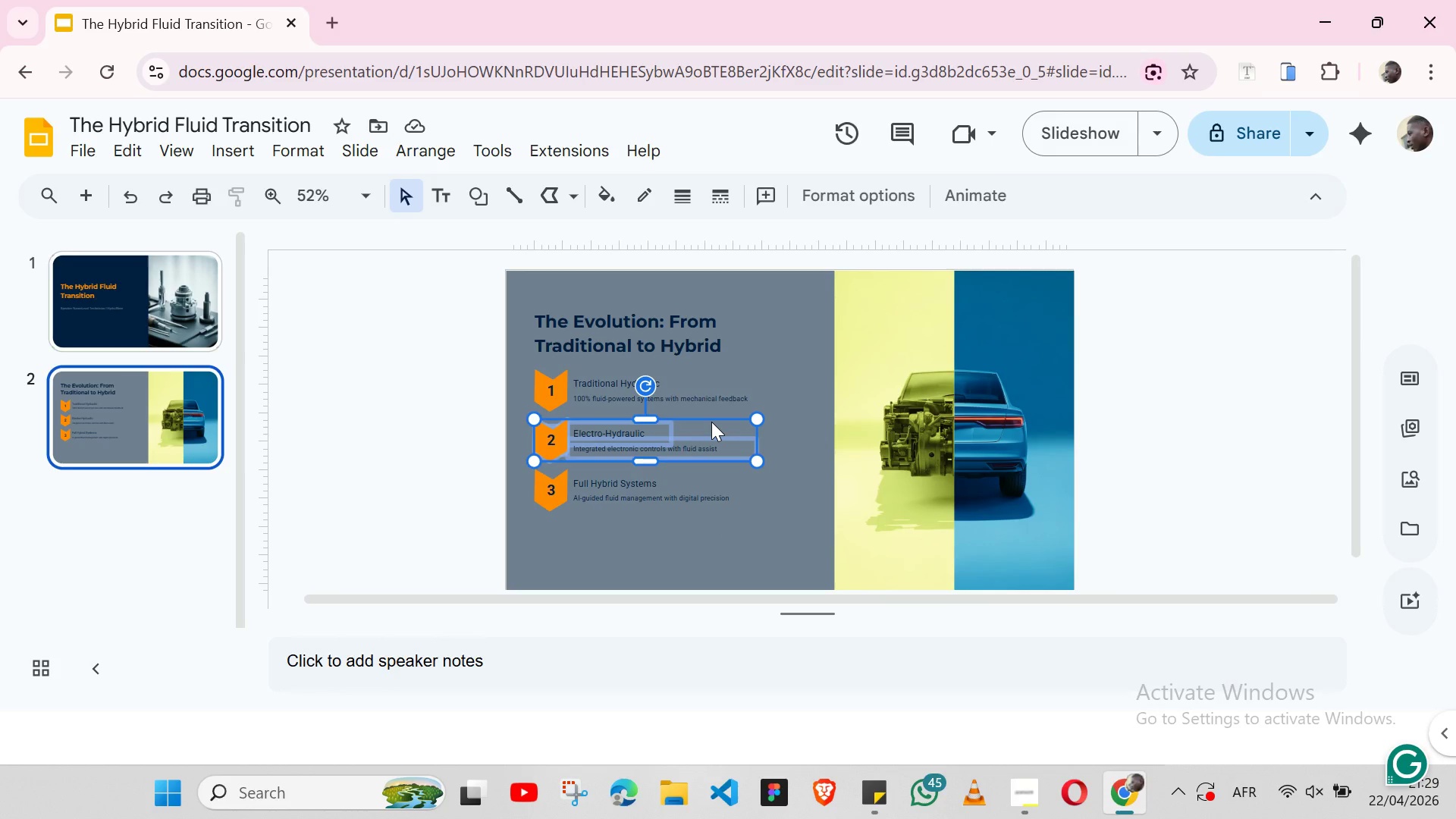 
hold_key(key=ShiftLeft, duration=1.5)
left_click([653, 482])
 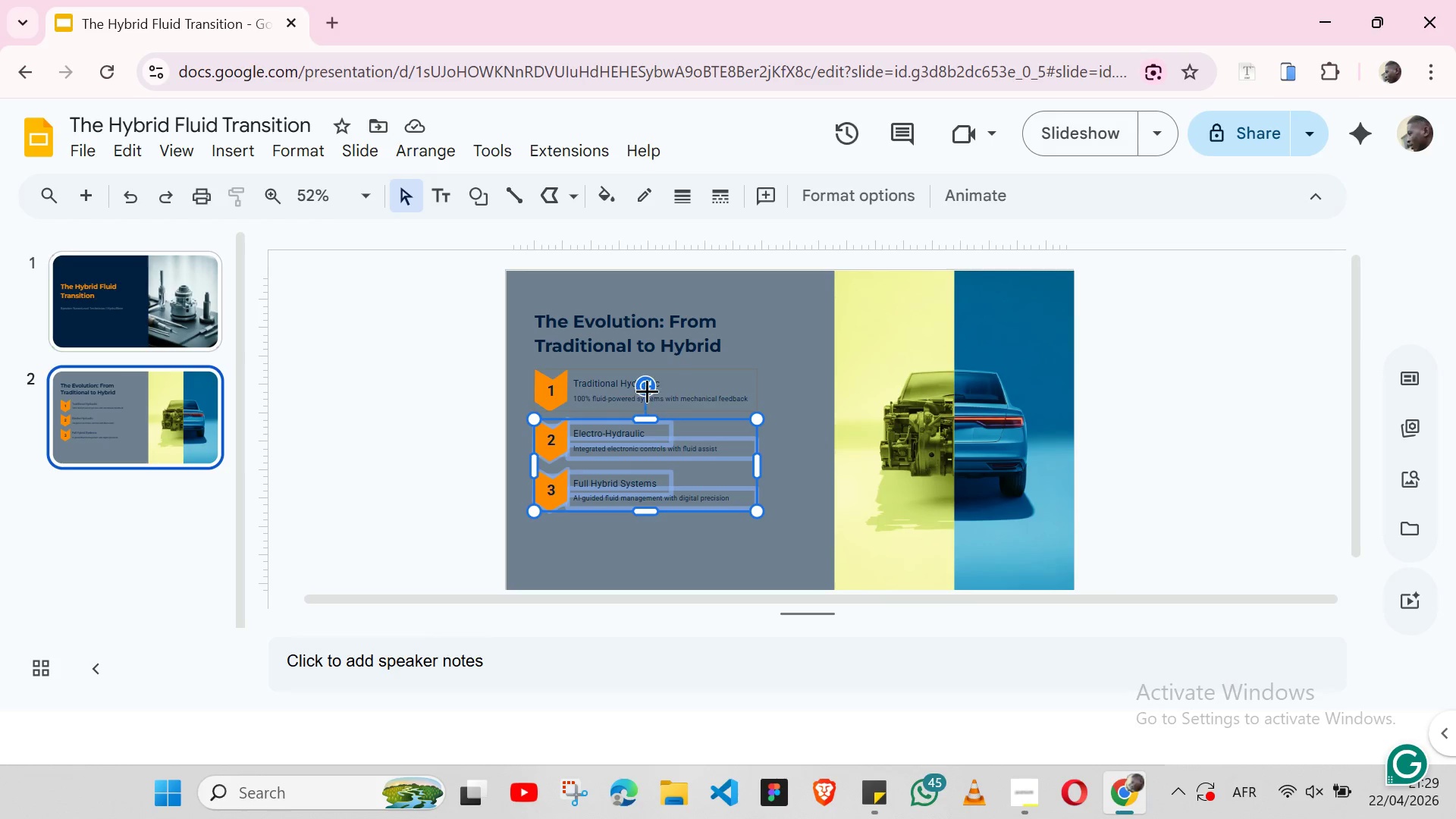 
hold_key(key=ShiftLeft, duration=1.5)
left_click([698, 384])
 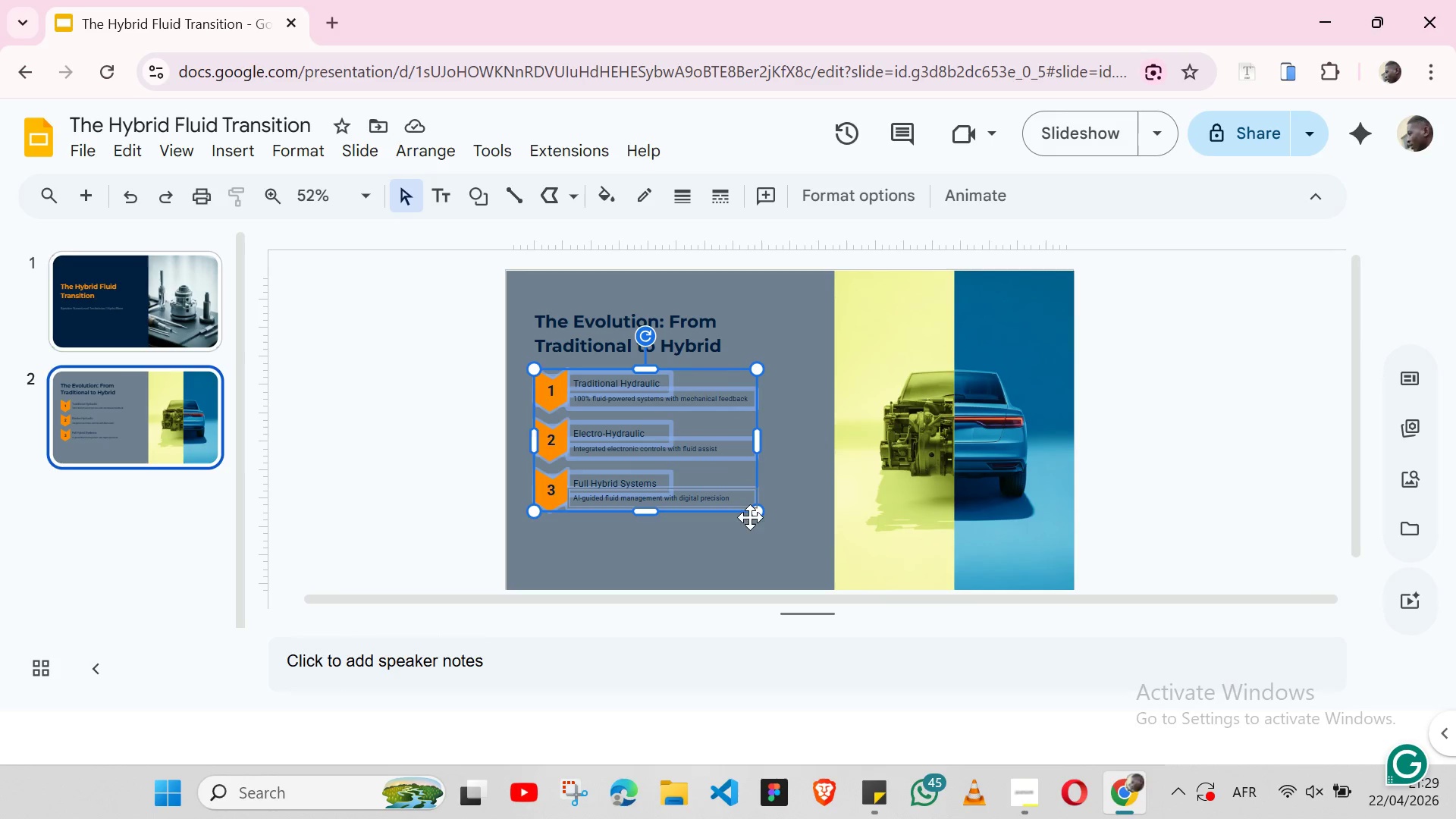 
left_click([755, 527])
 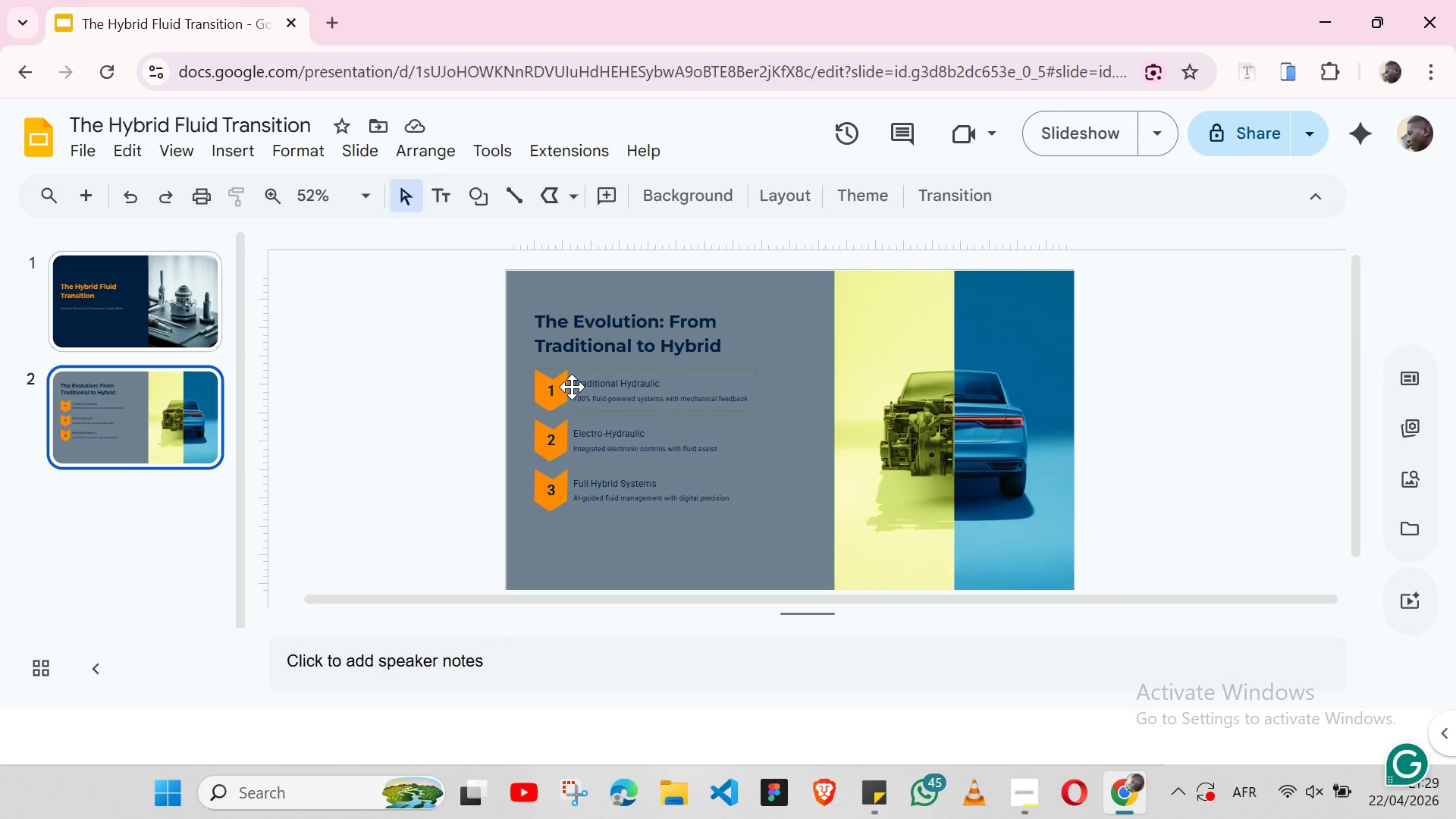 
left_click([572, 387])
 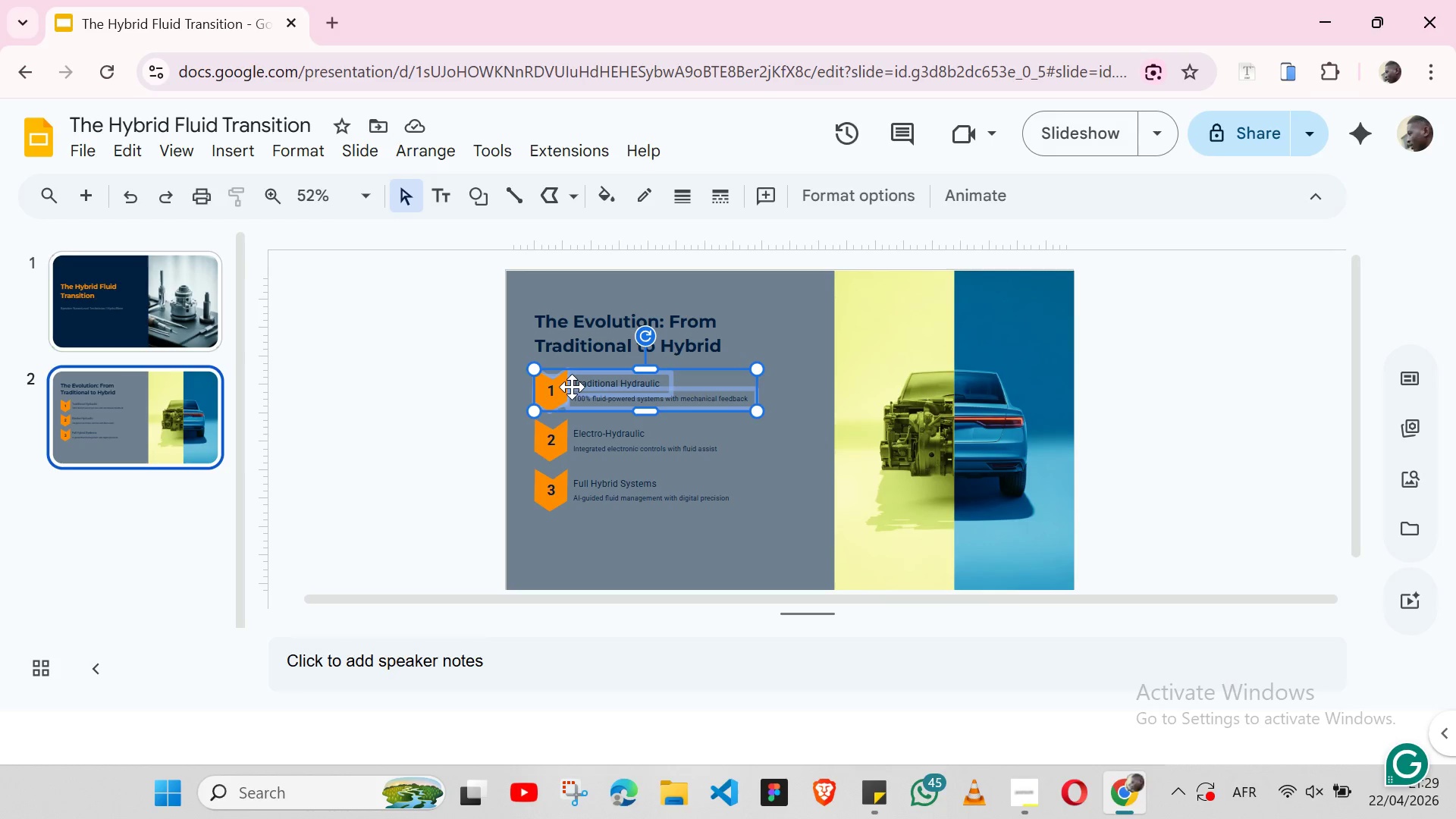 
hold_key(key=ShiftLeft, duration=1.52)
 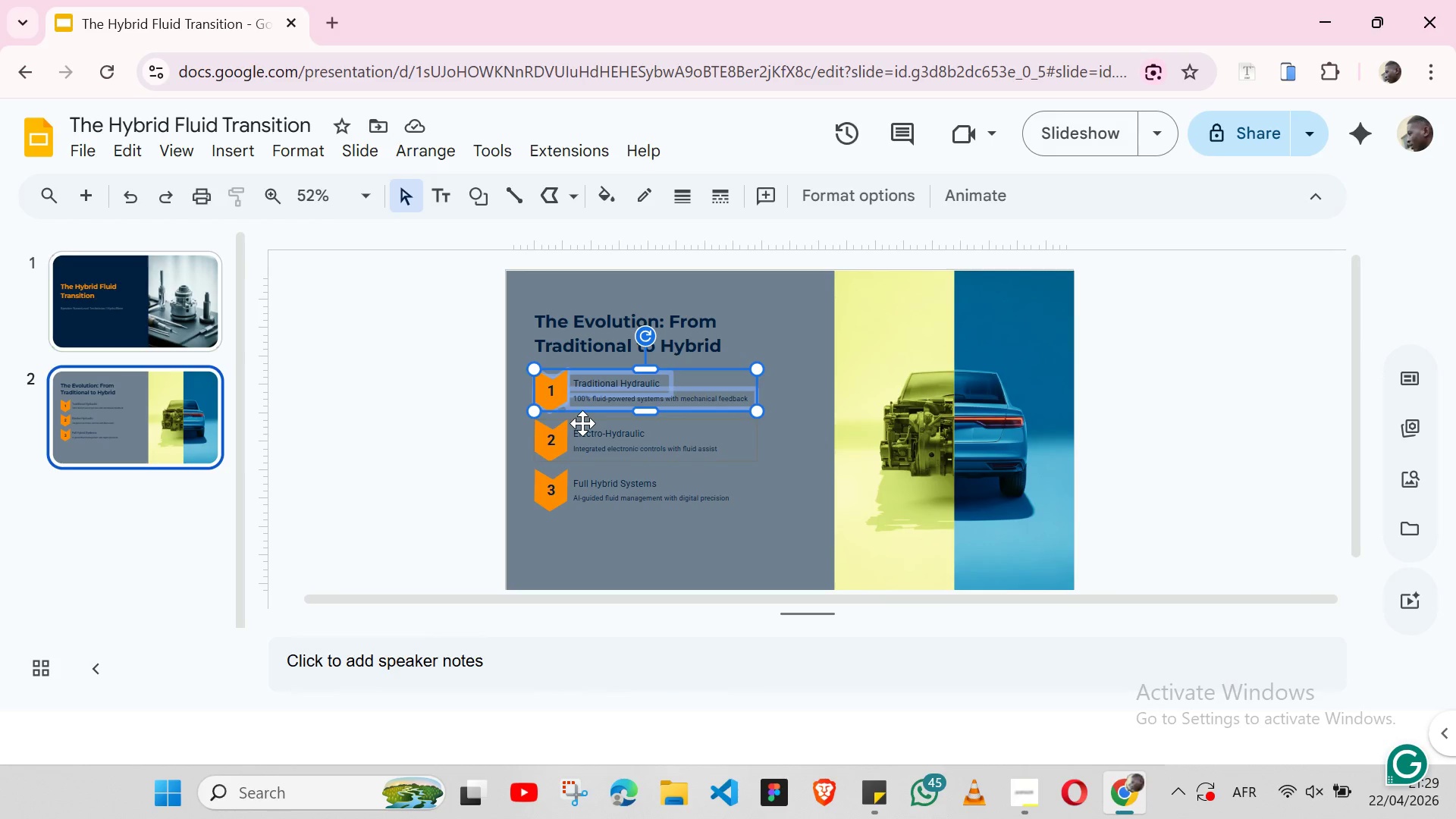 
hold_key(key=ShiftLeft, duration=1.52)
left_click([582, 423])
 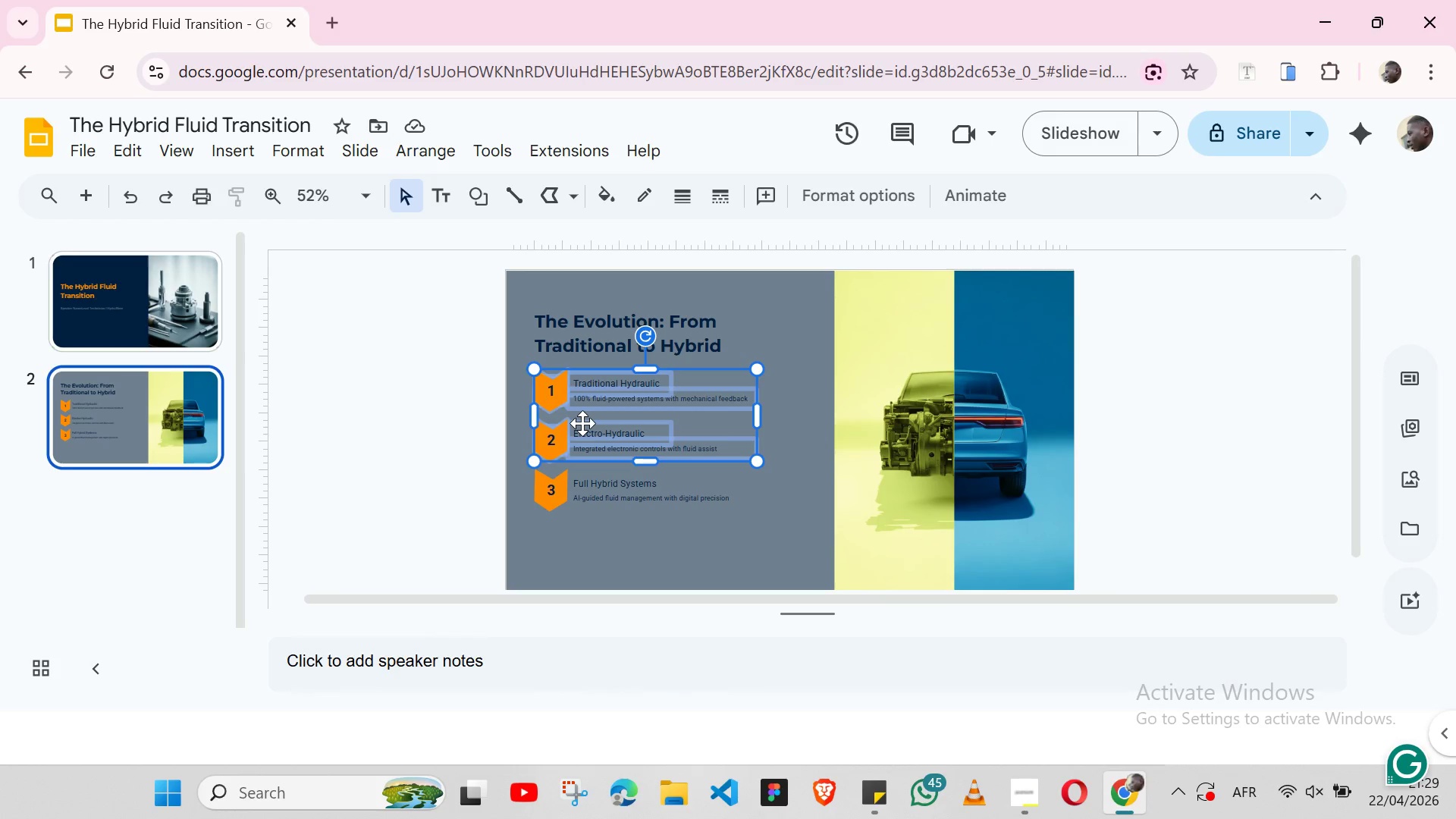 
hold_key(key=ShiftLeft, duration=1.5)
left_click([579, 471])
 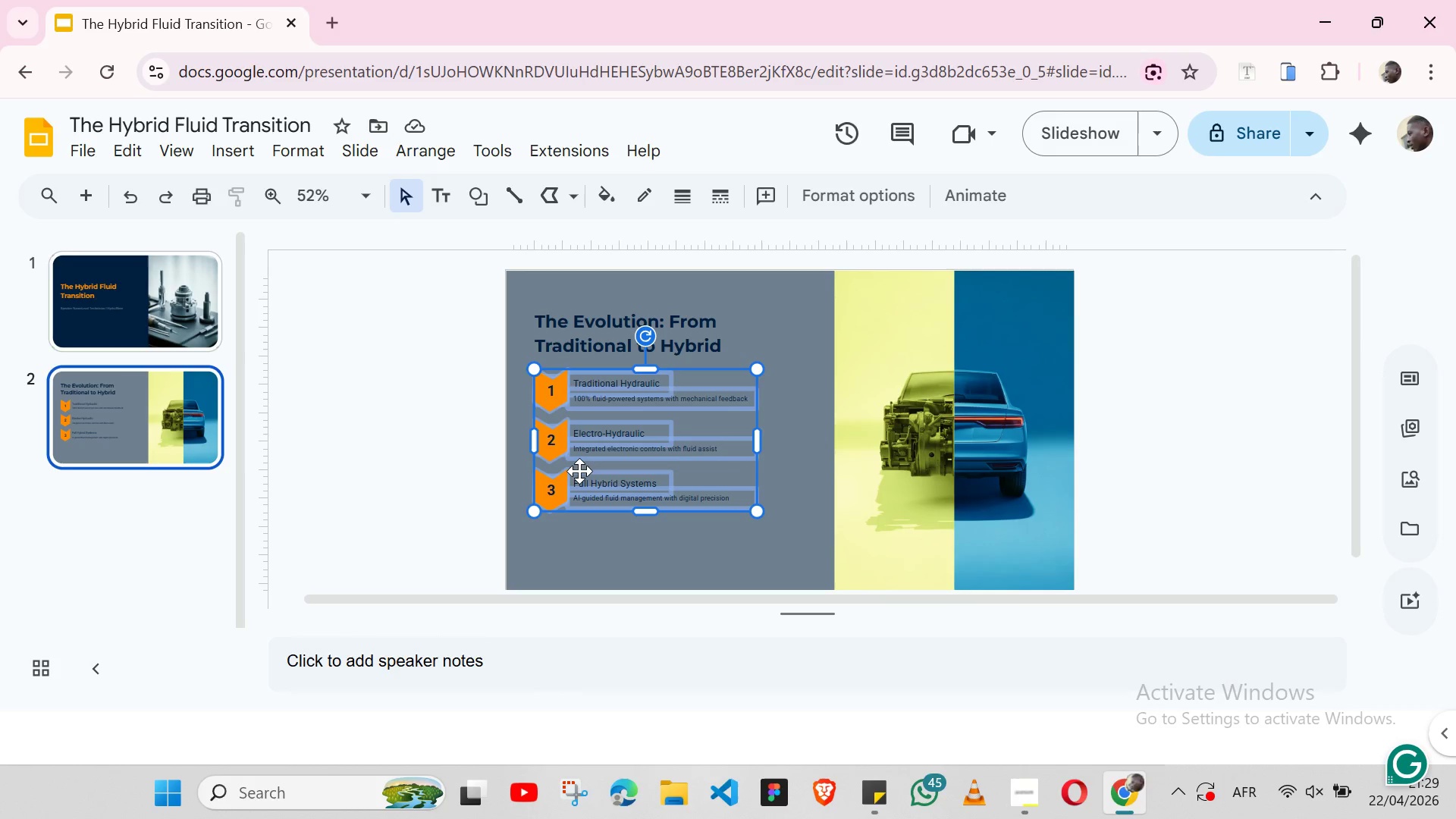 
hold_key(key=ShiftLeft, duration=0.31)
 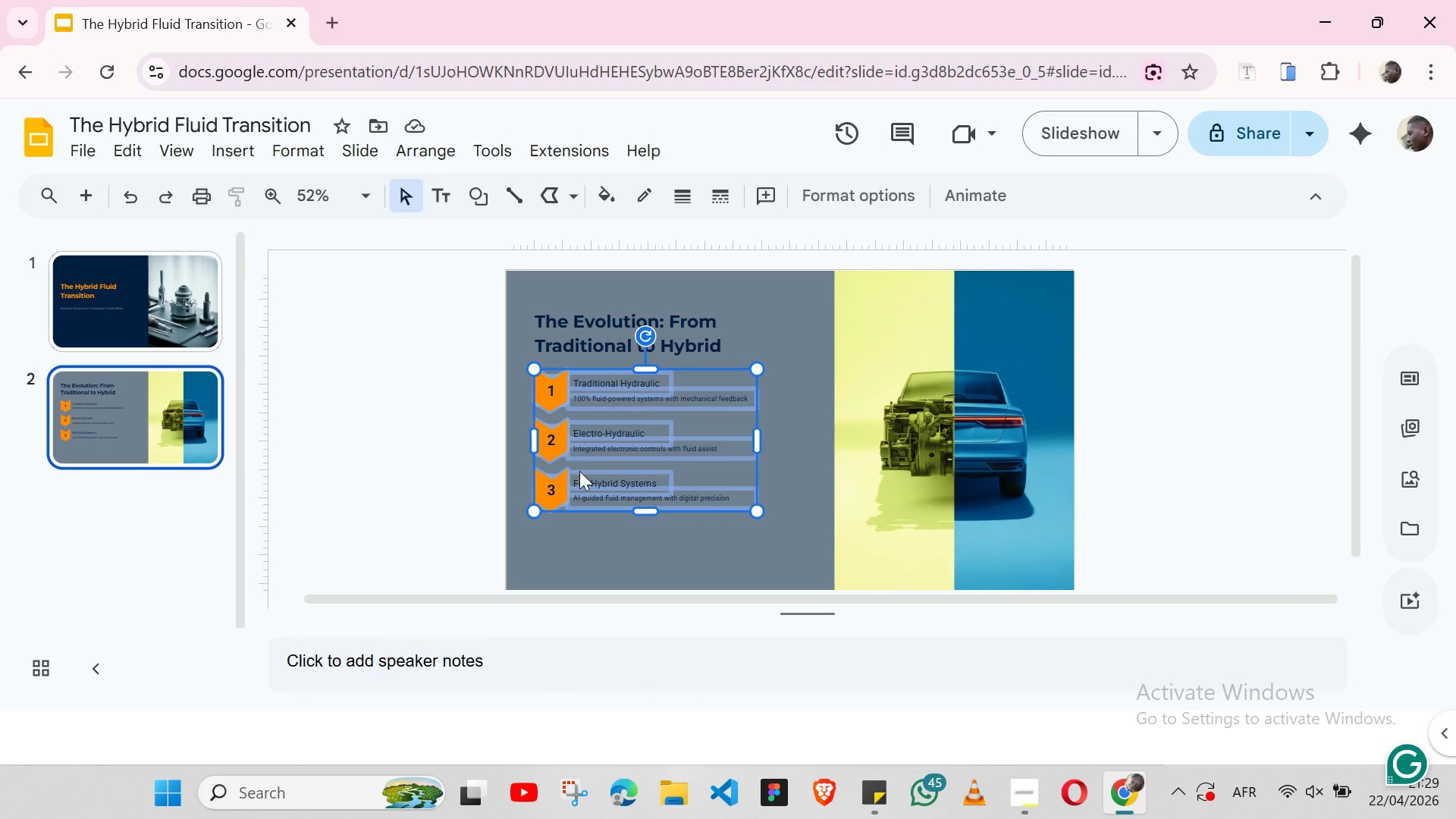 
right_click([579, 471])
 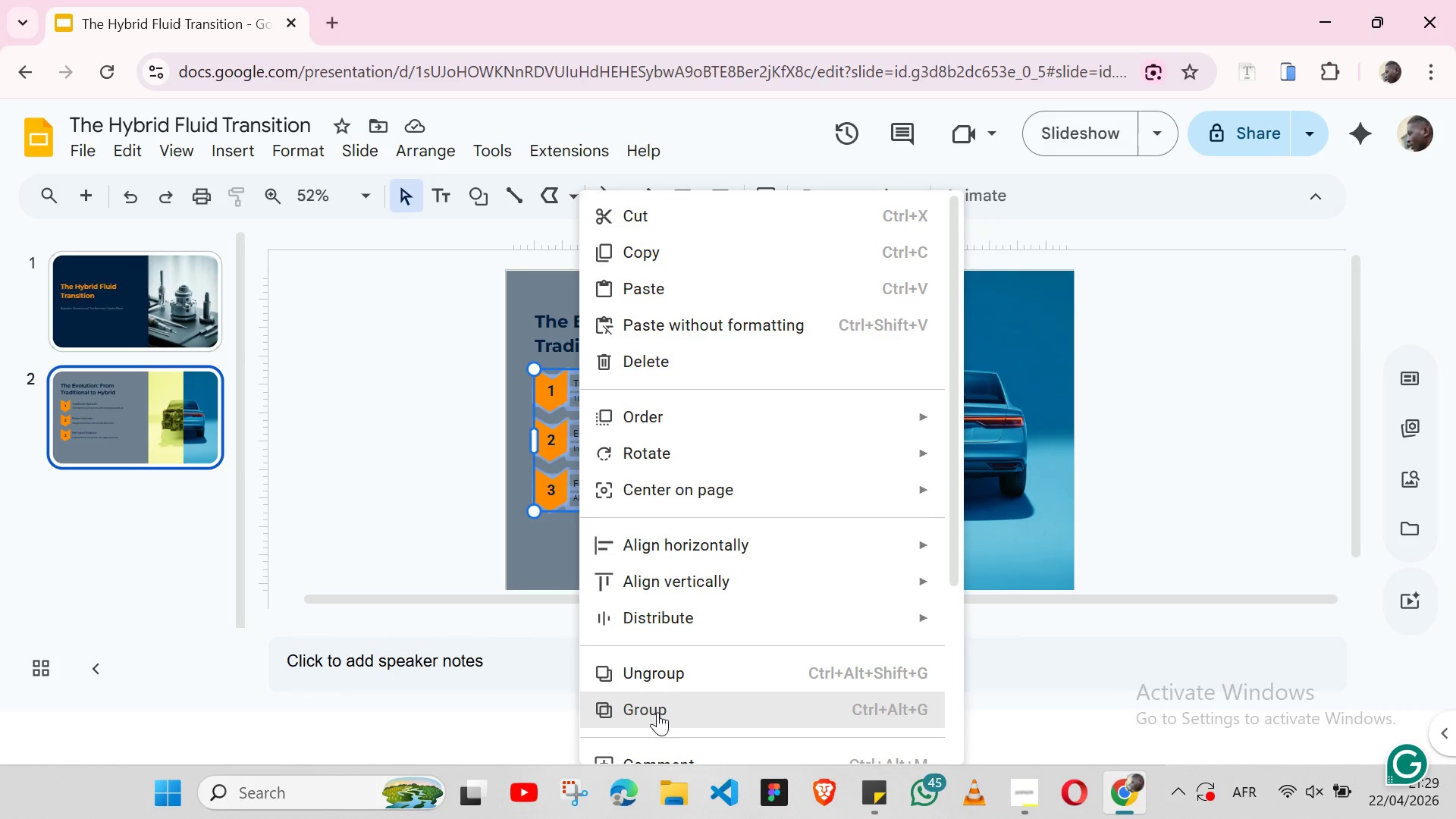 
left_click([657, 712])
 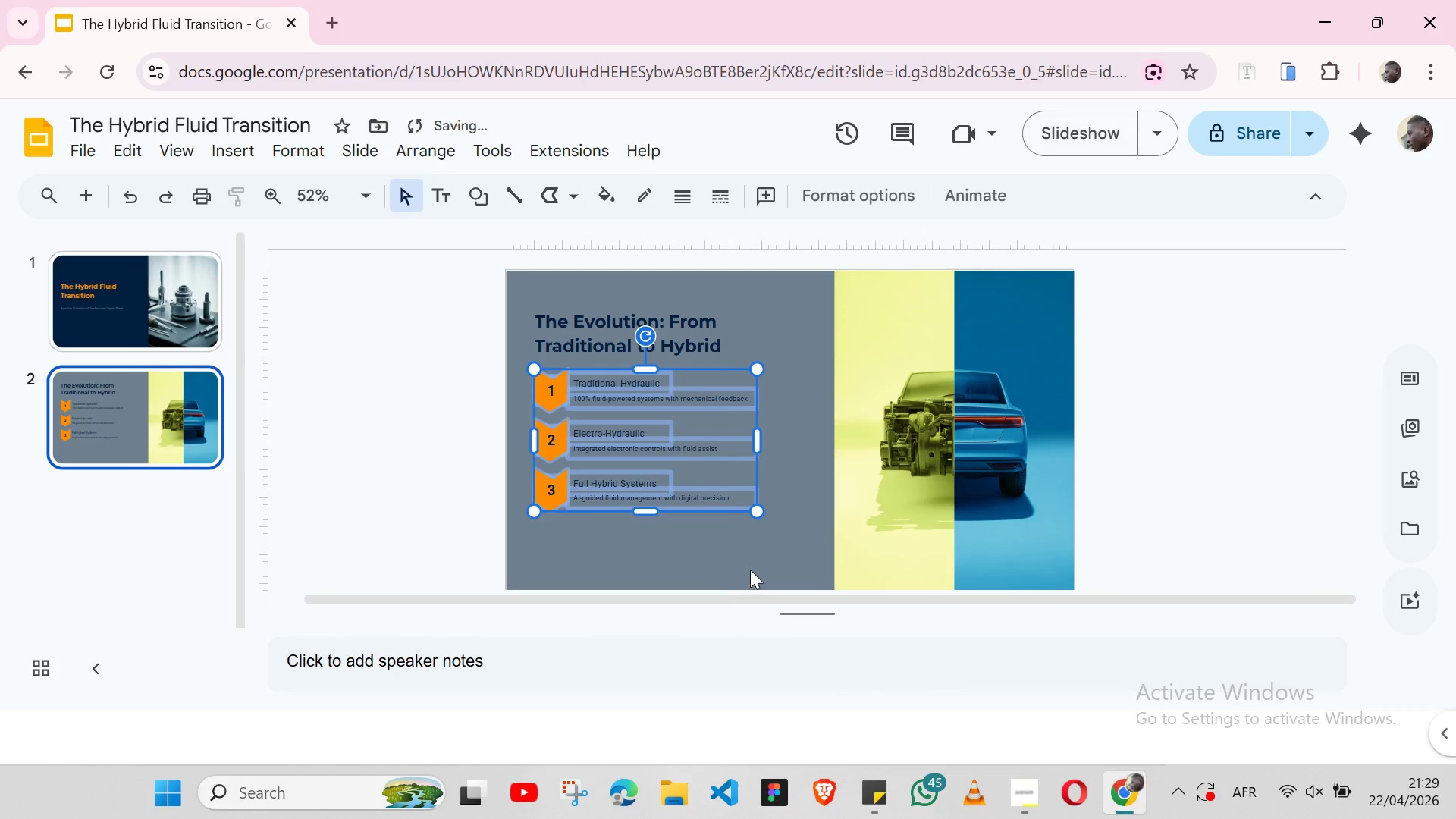 
left_click([754, 545])
 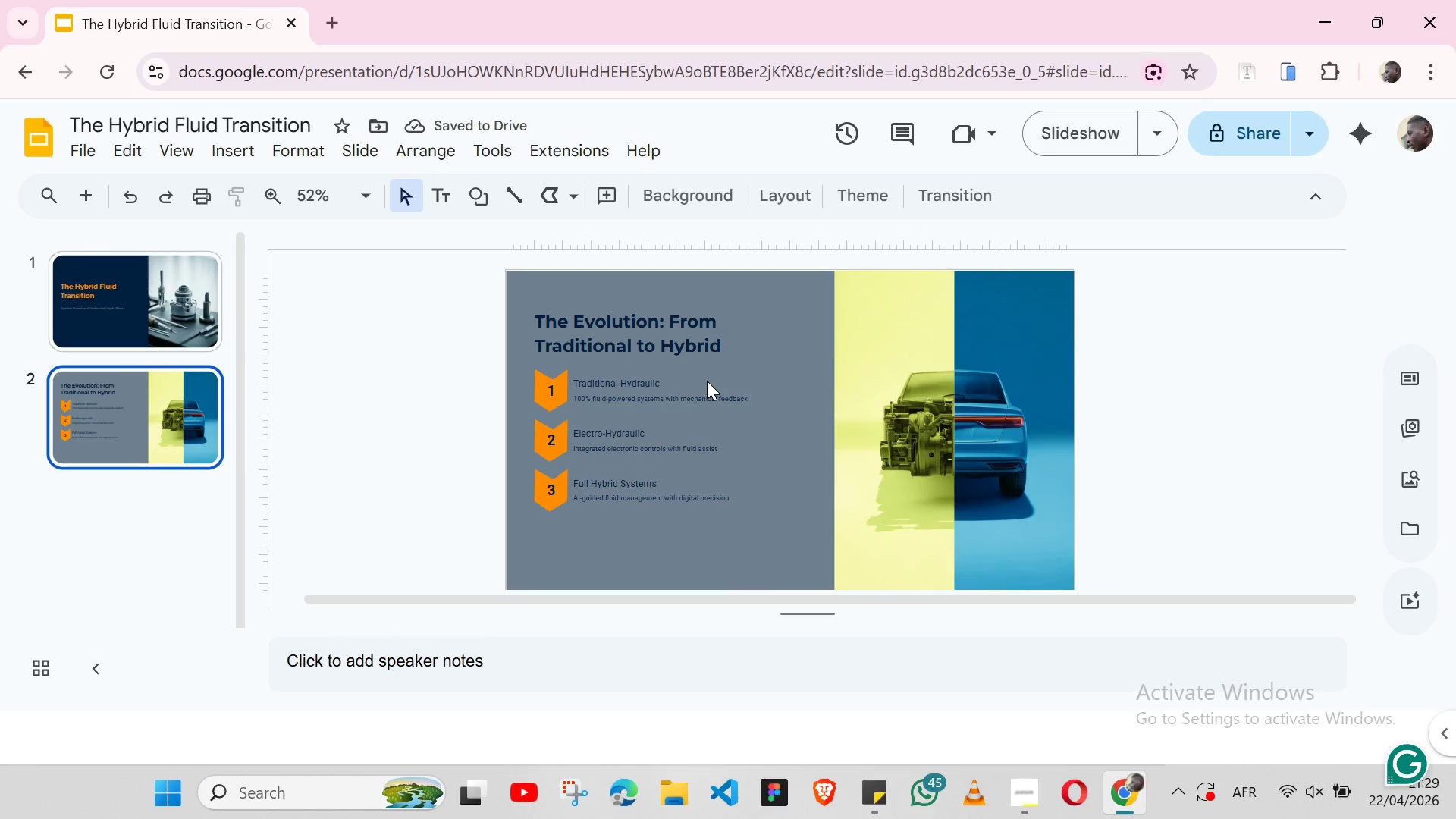 
left_click([707, 410])
 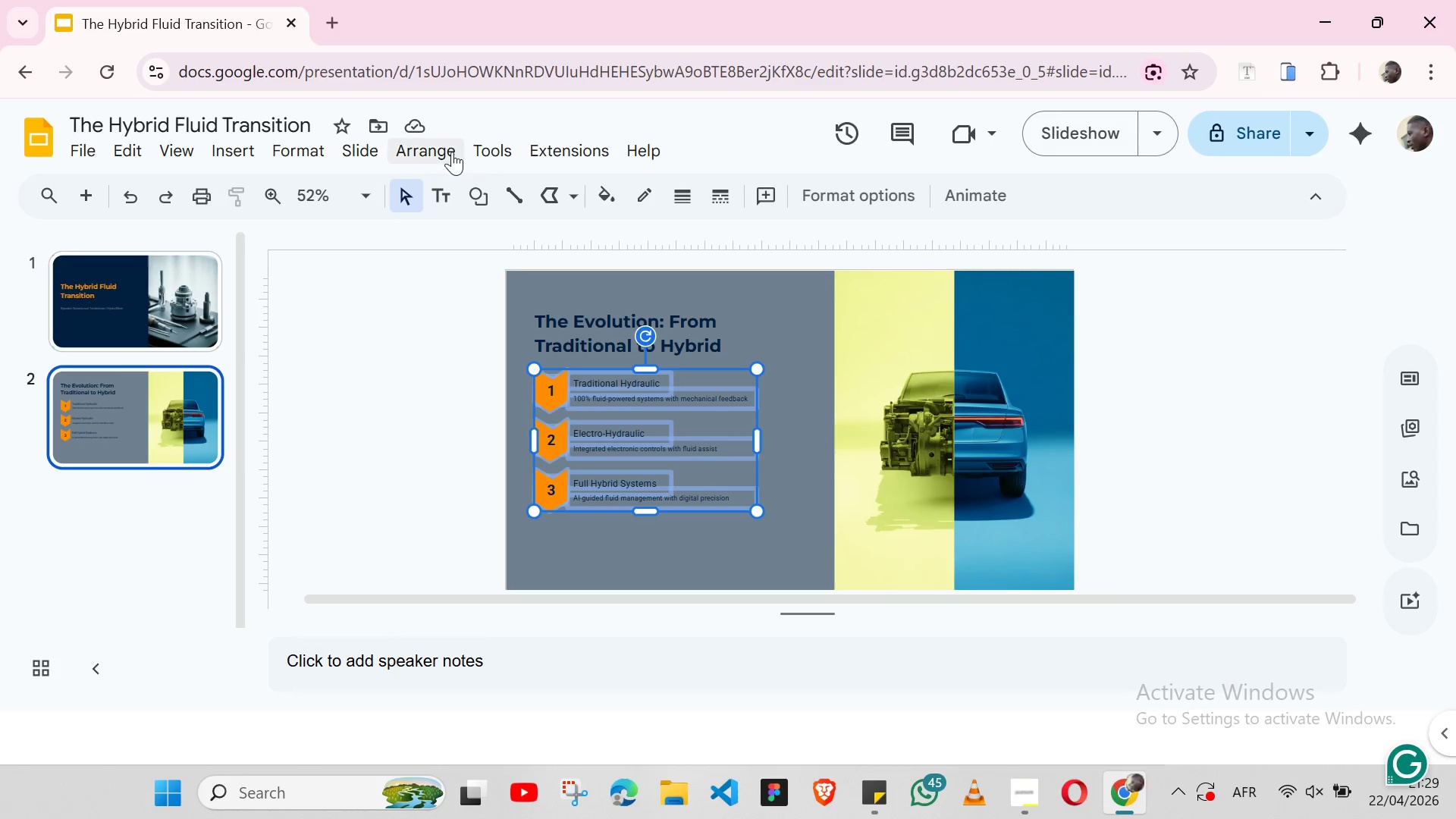 
wait(5.17)
 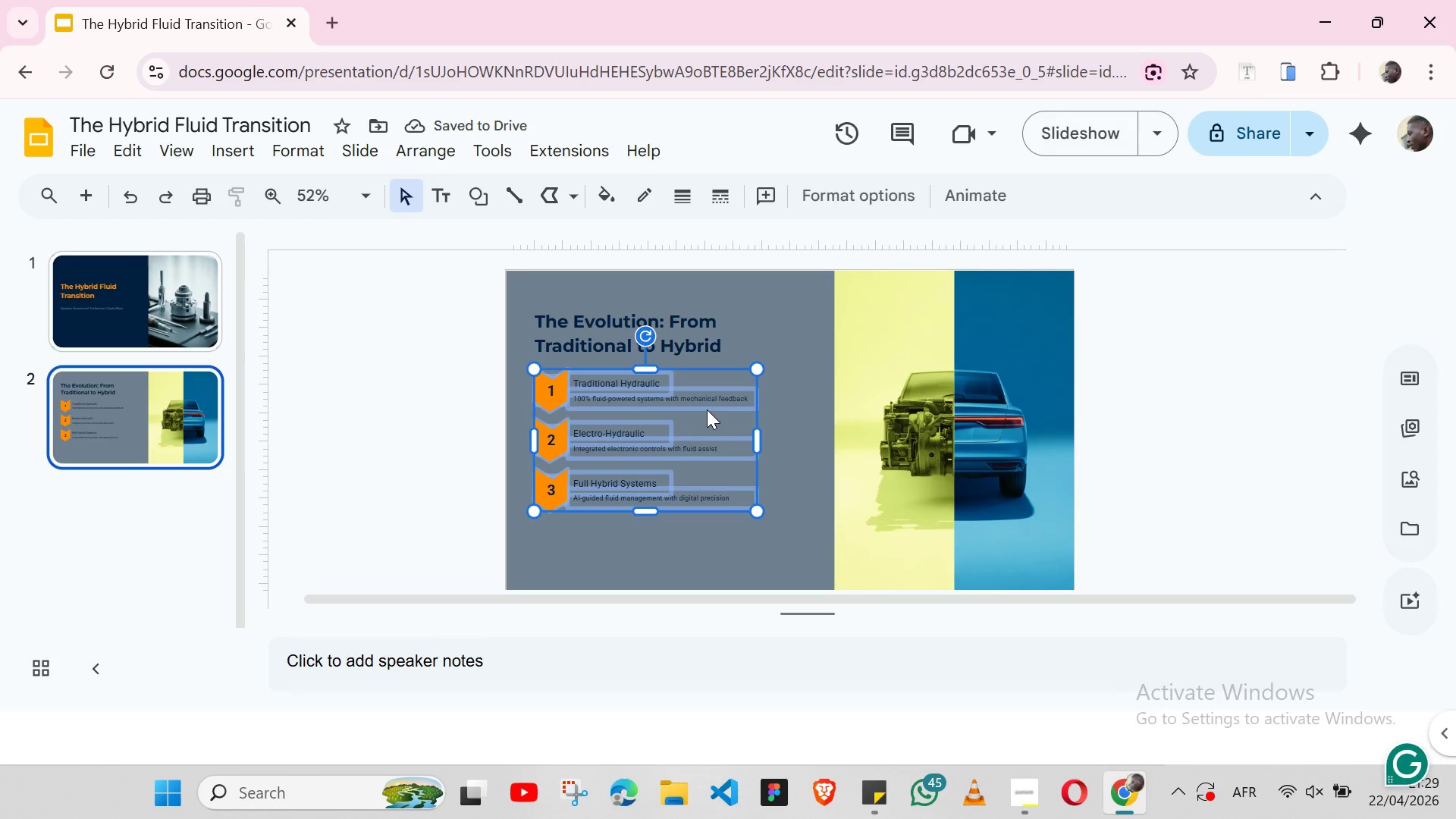 
left_click([436, 140])
 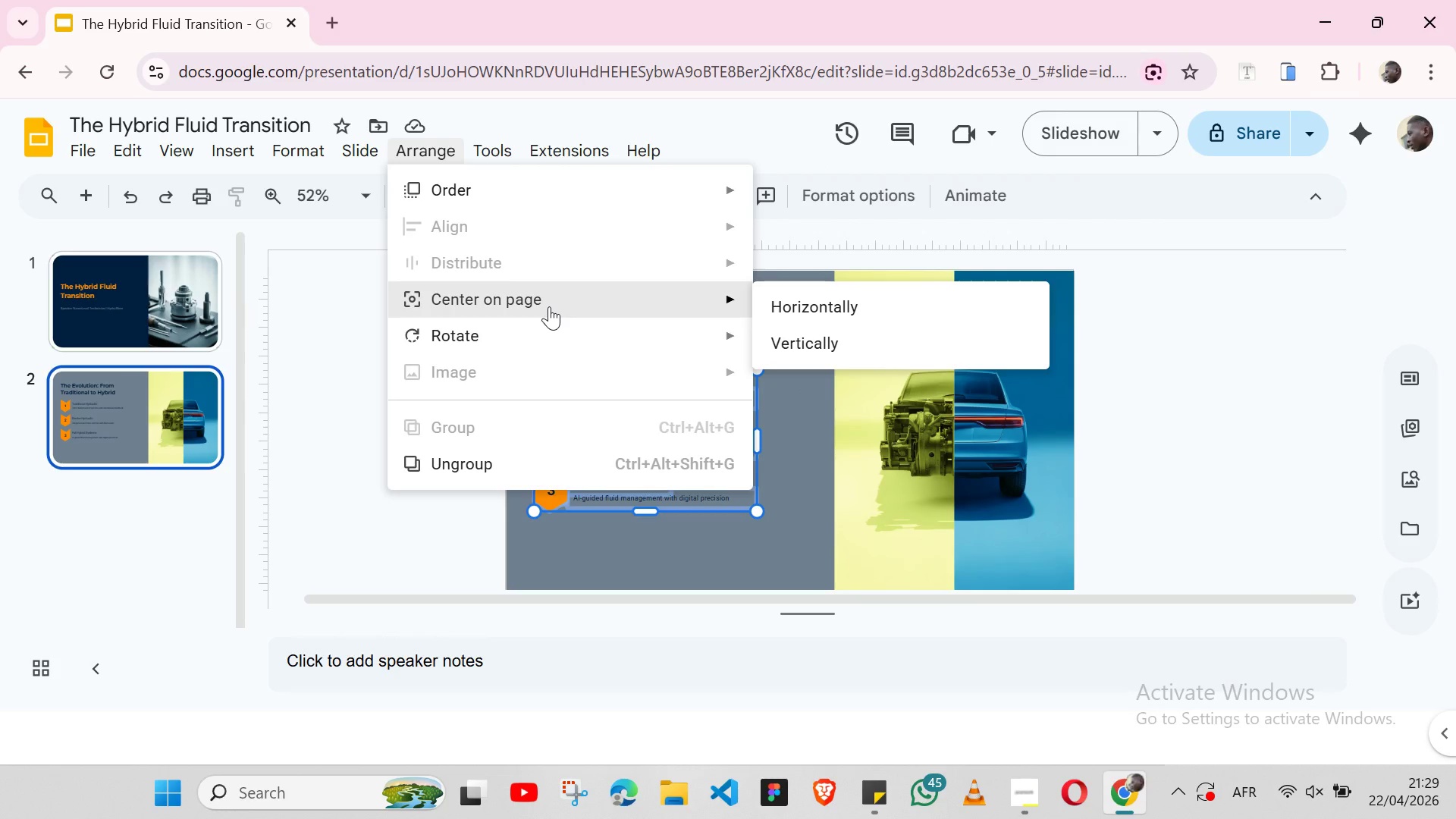 
wait(7.28)
 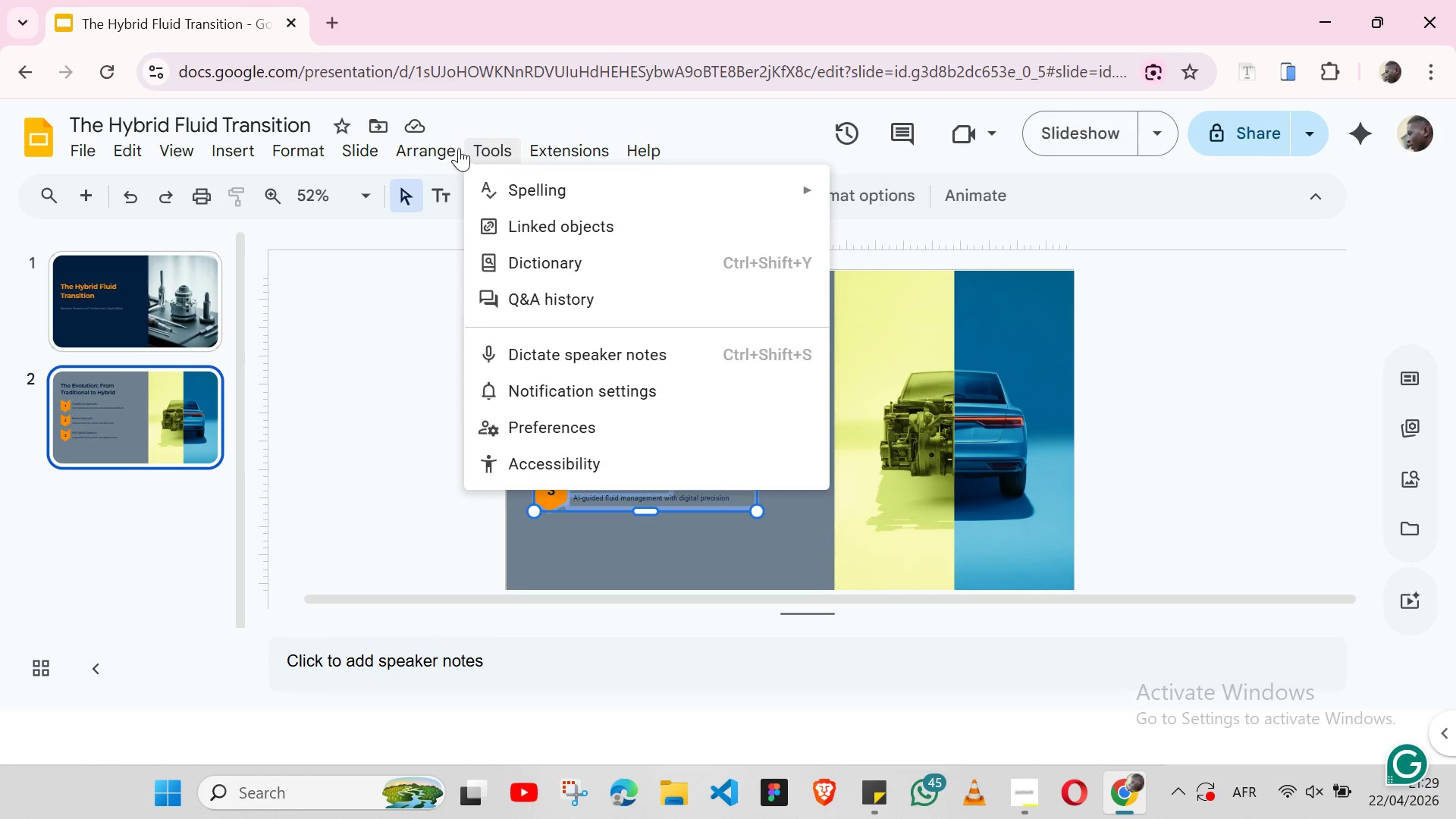 
left_click([849, 313])
 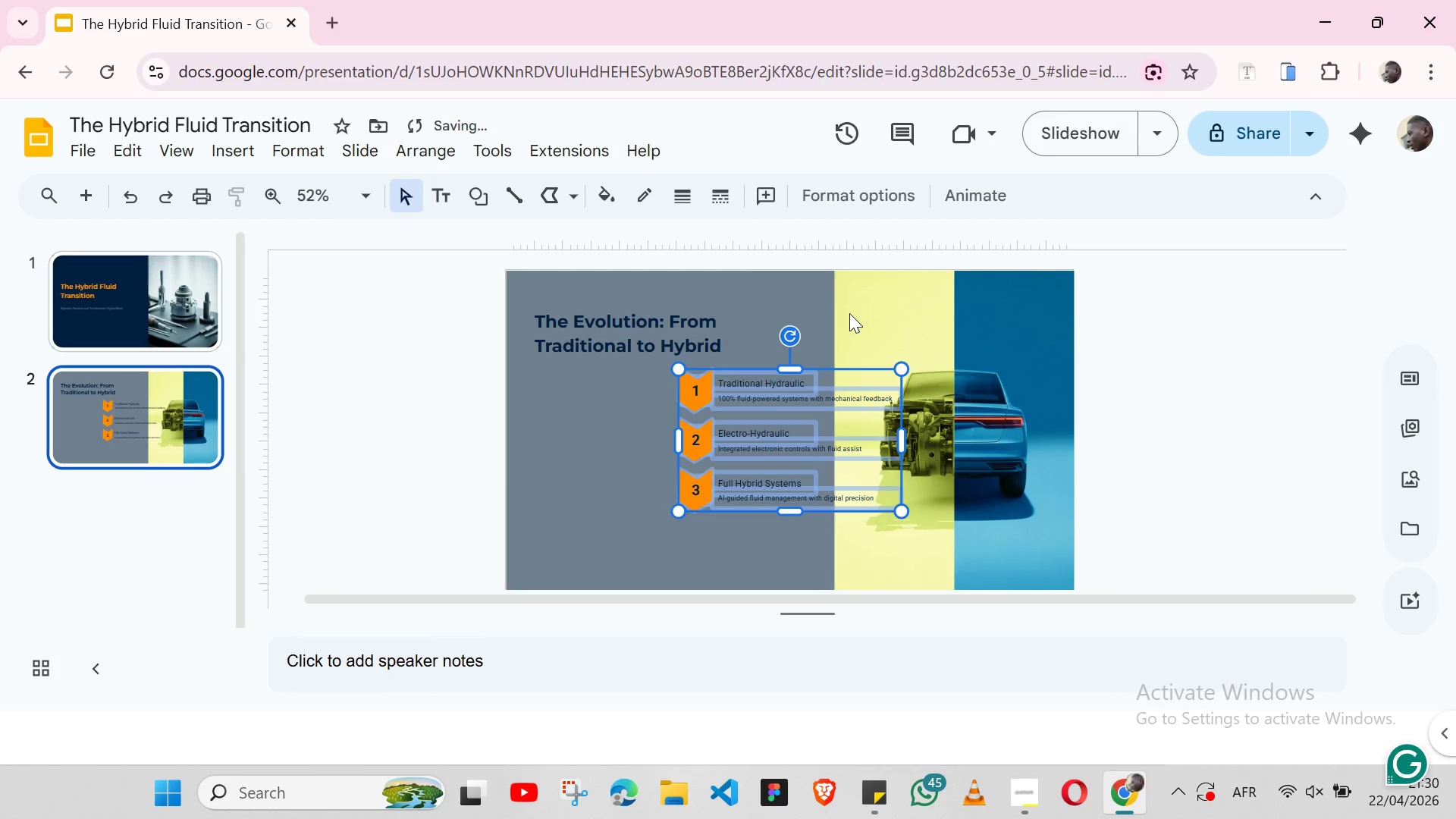 
key(Control+Z)
 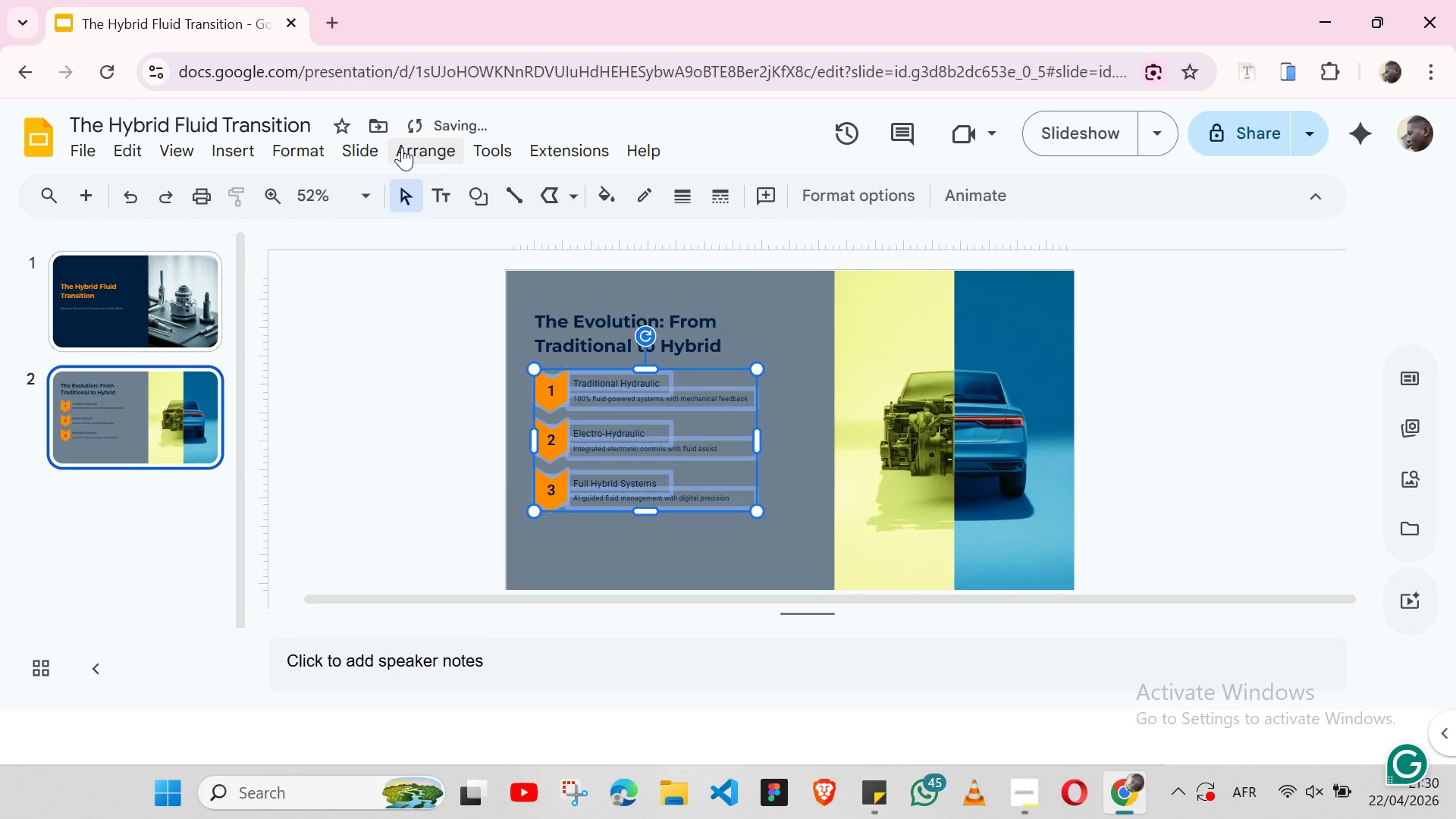 
left_click([402, 147])
 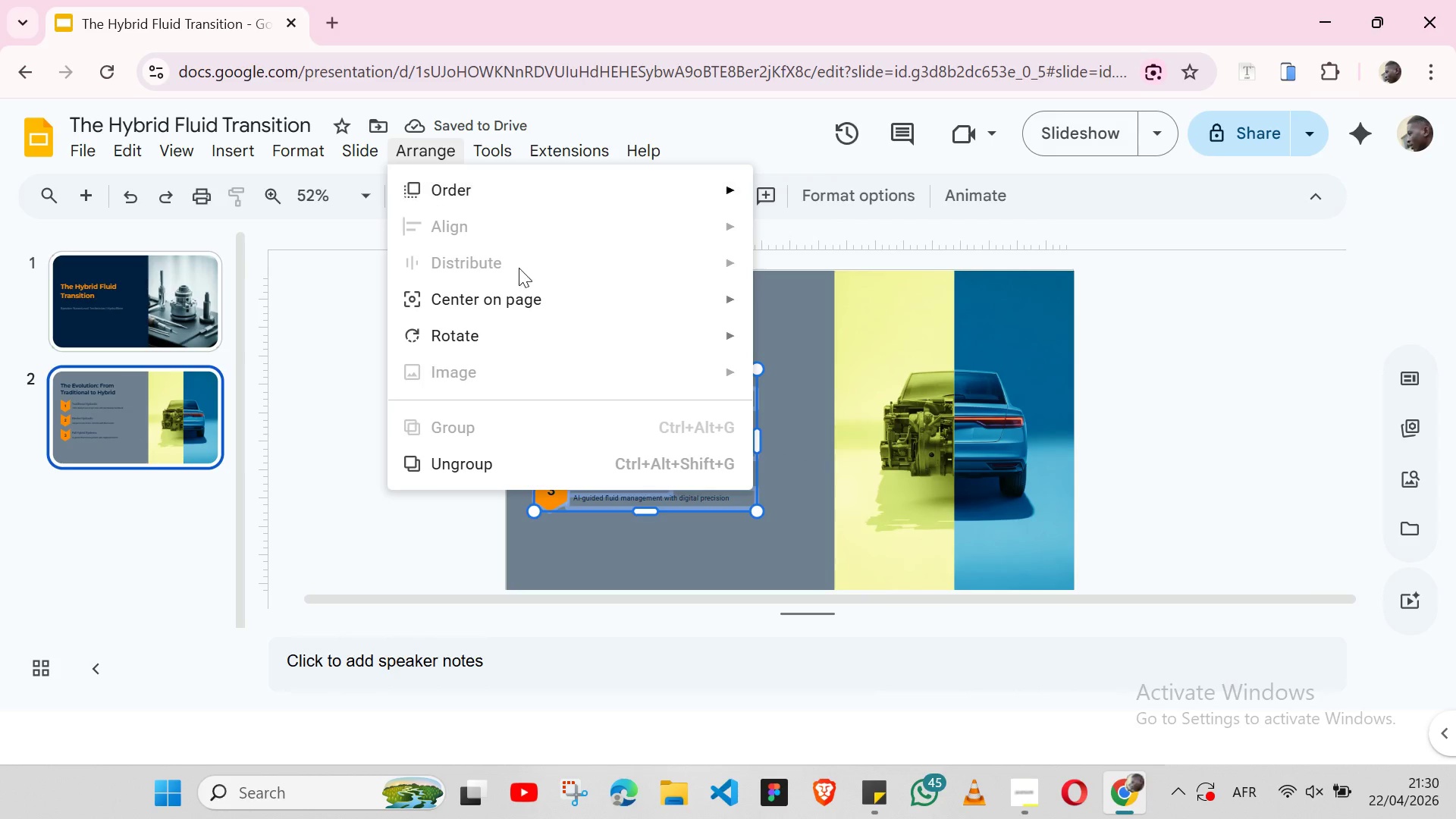 
left_click([529, 287])
 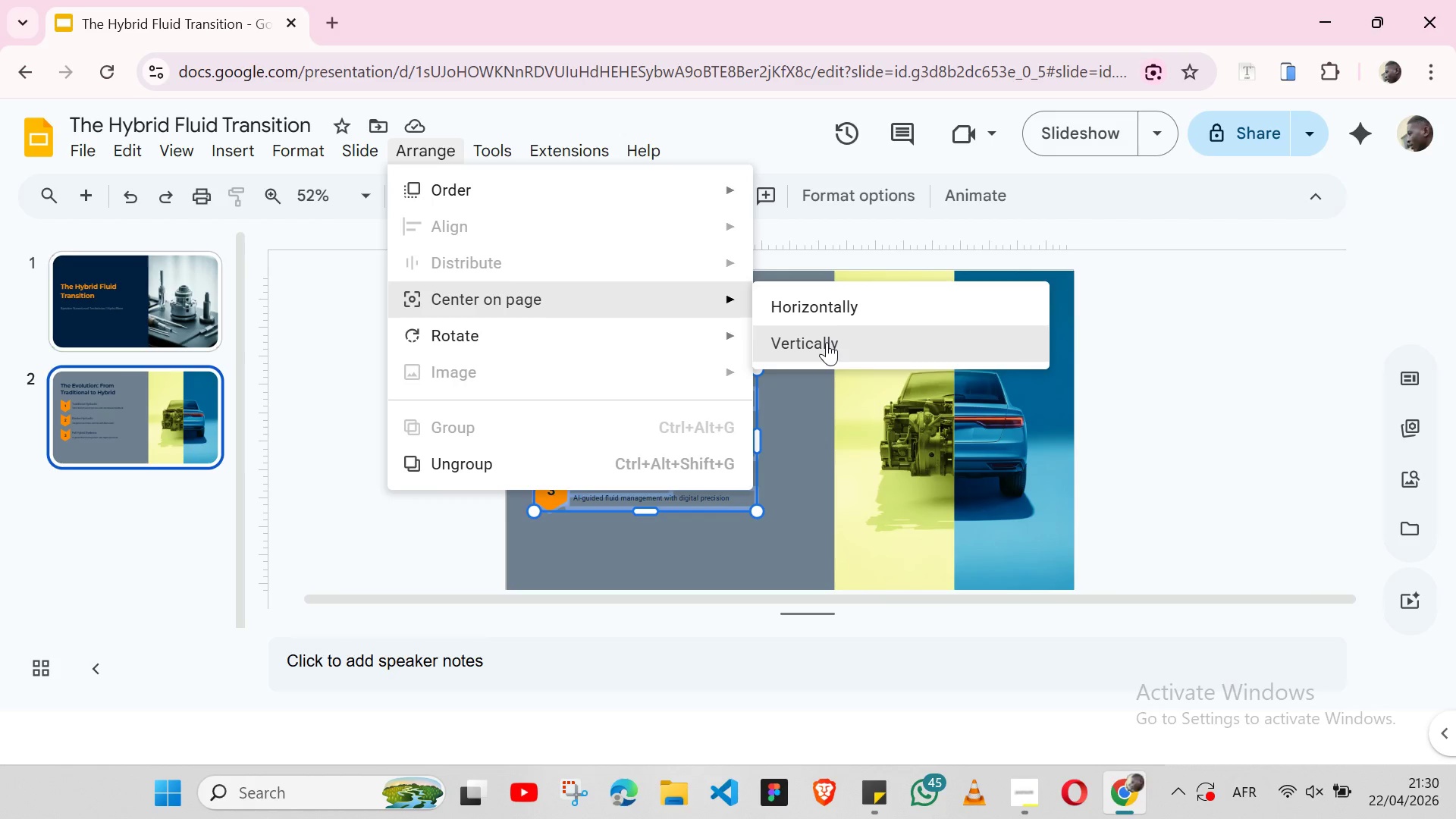 
left_click([827, 342])
 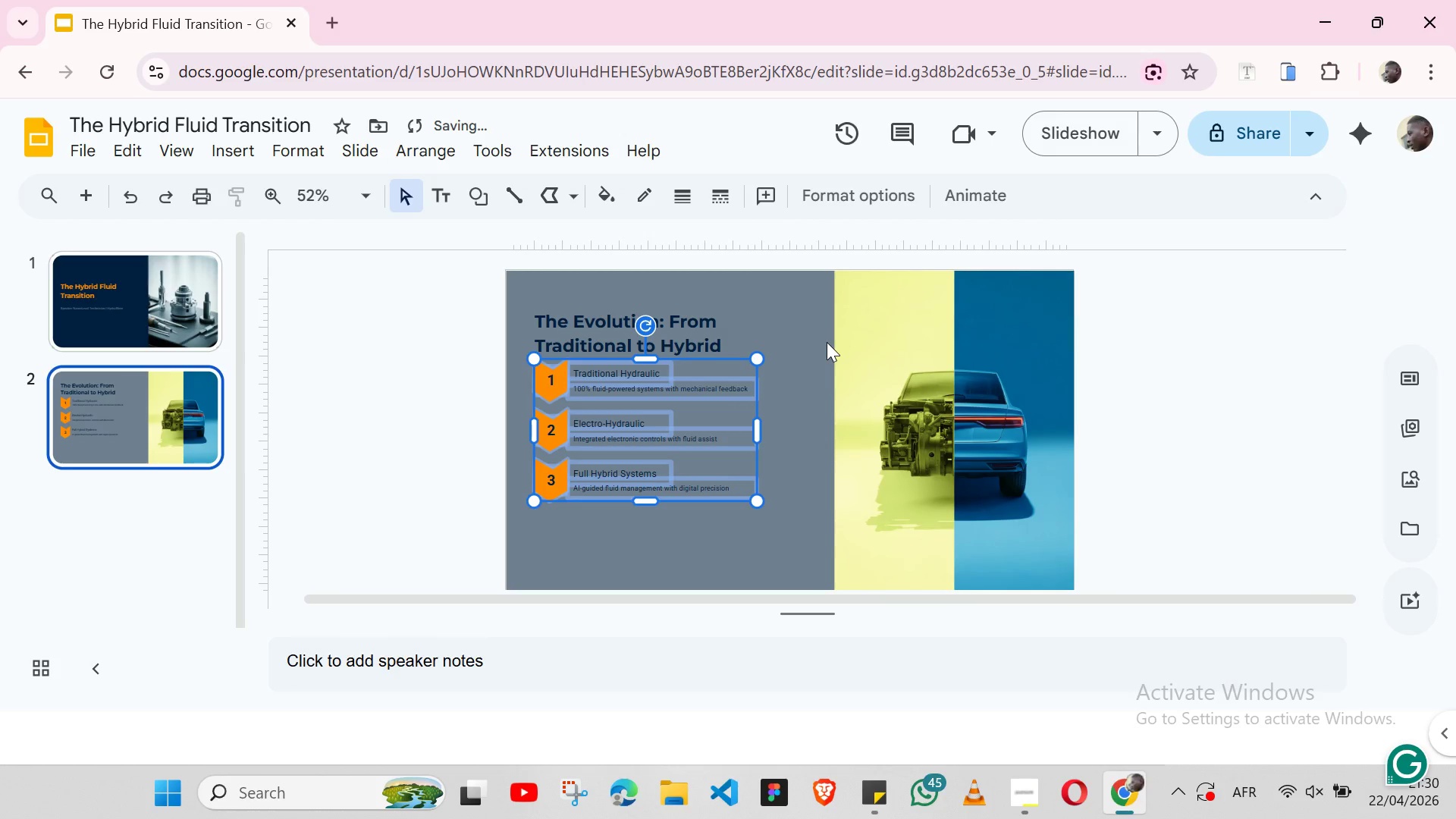 
key(Control+Z)
 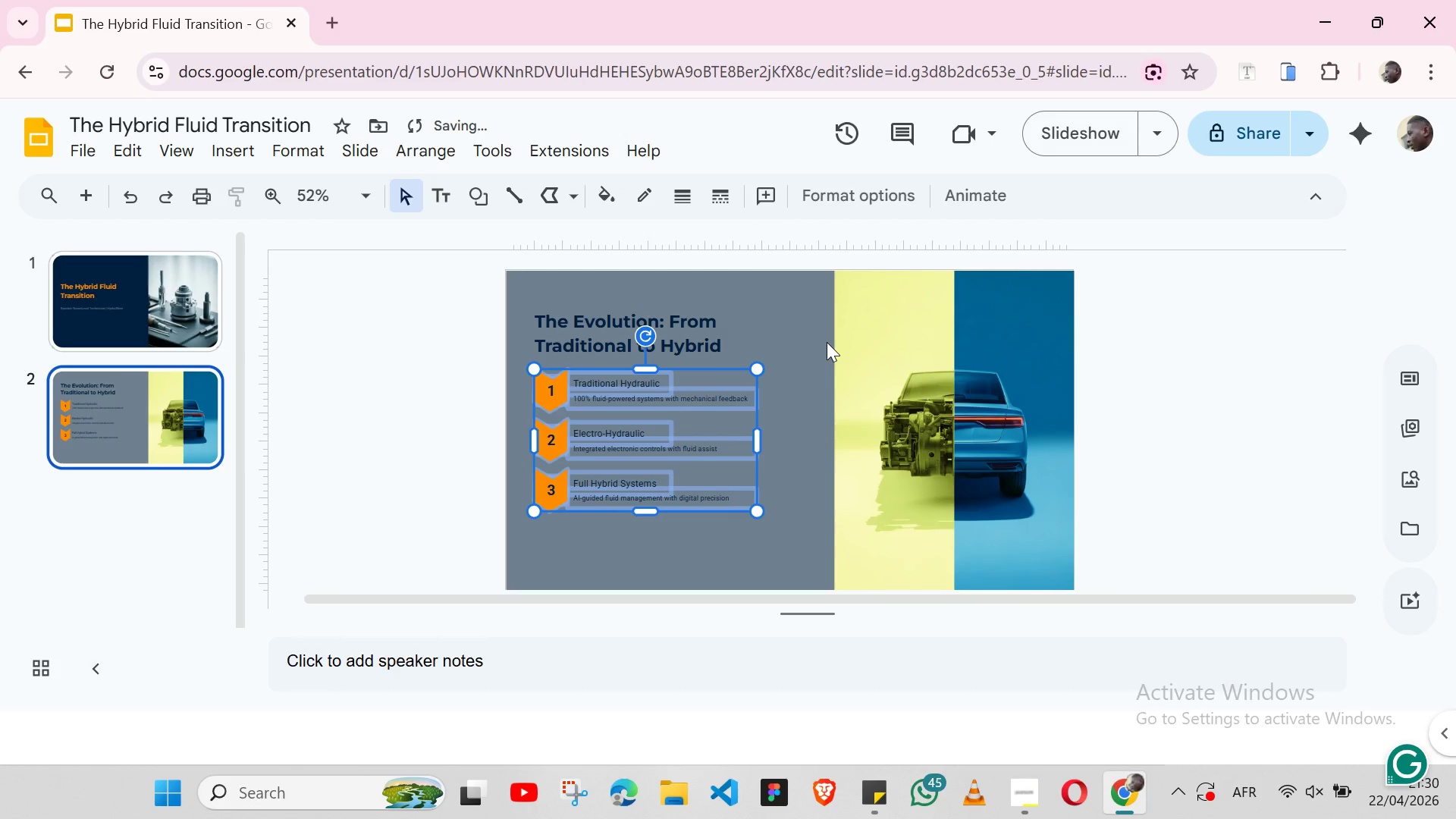 
left_click([827, 342])
 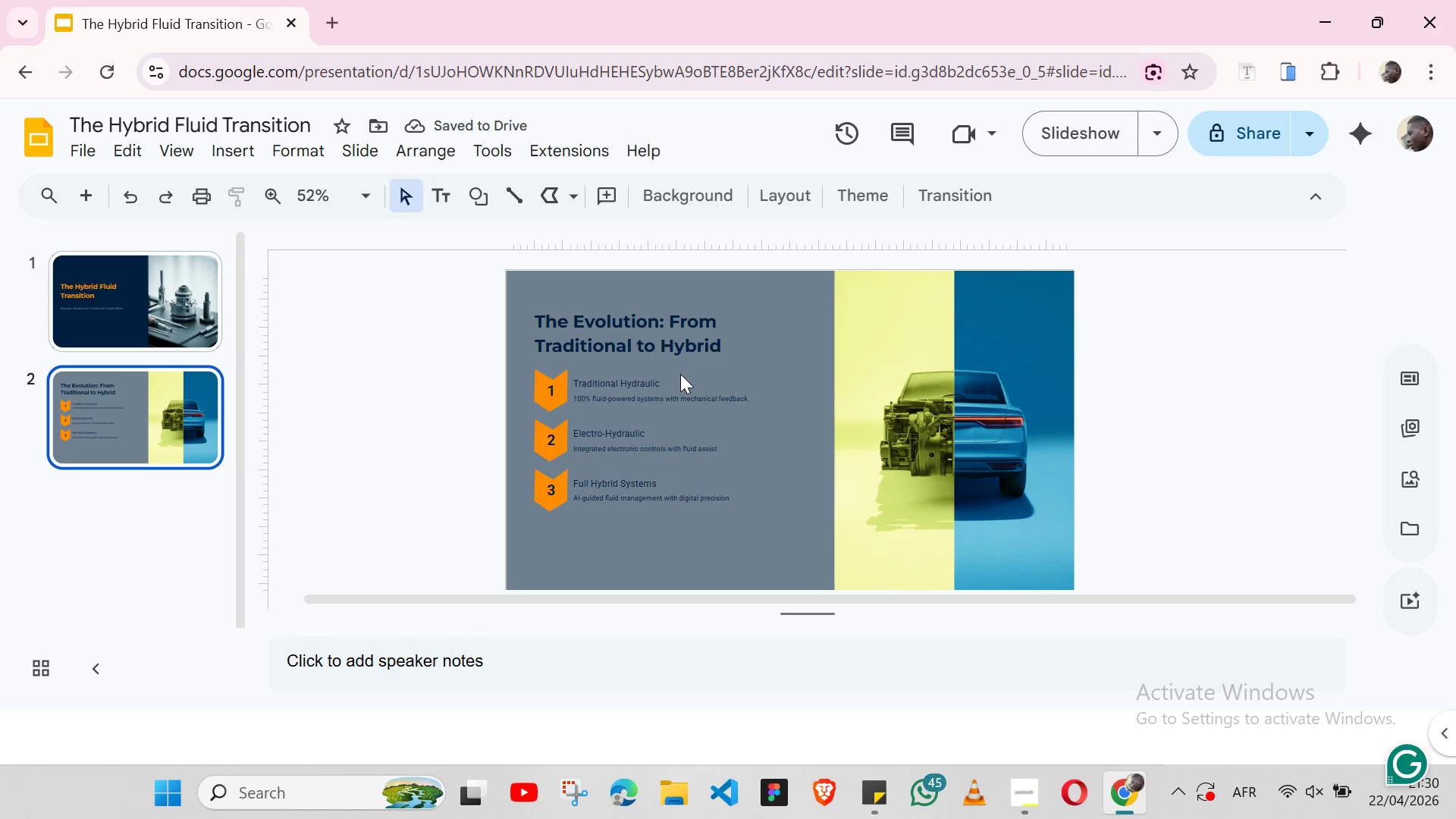 
left_click([668, 374])
 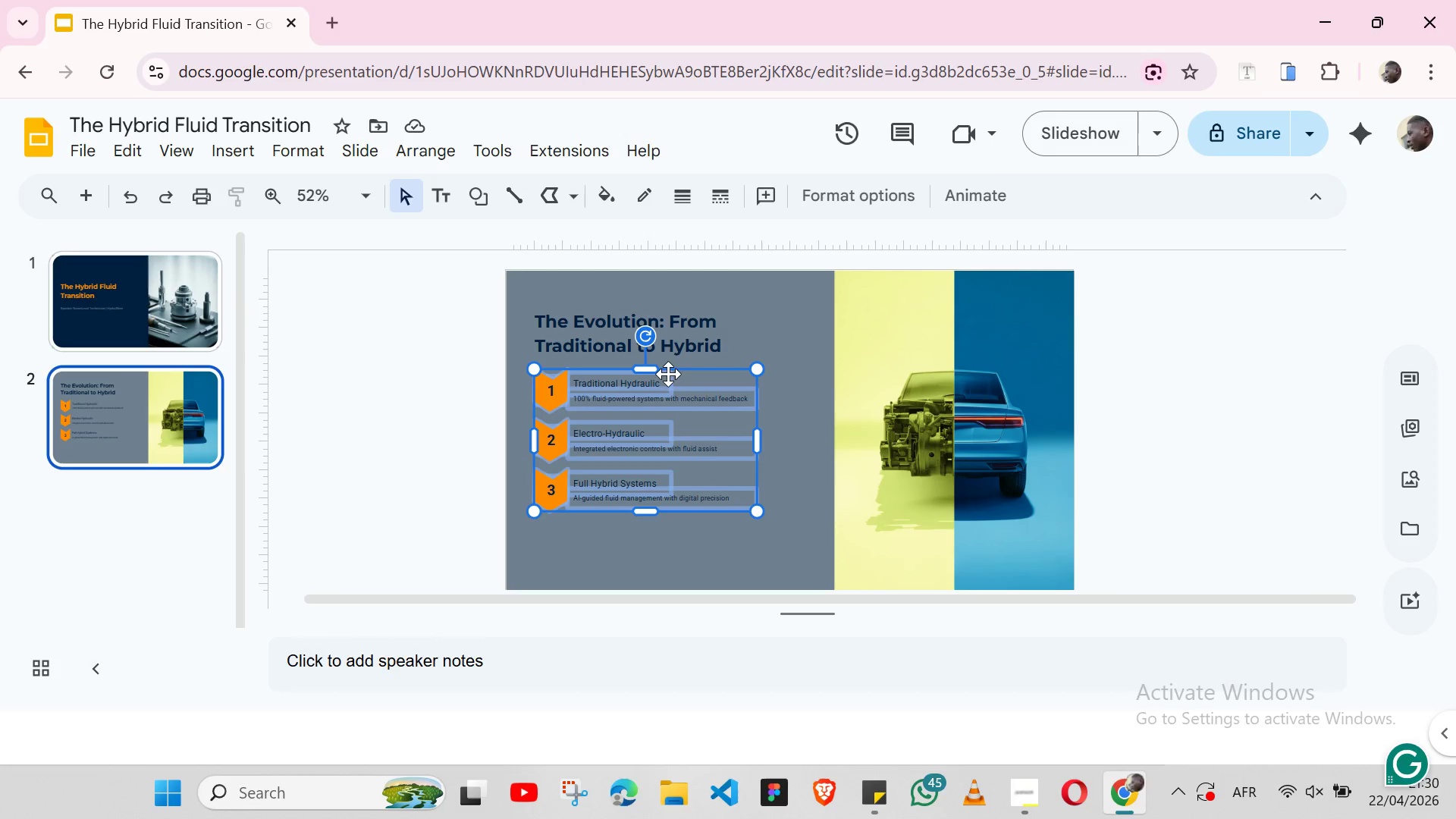 
hold_key(key=ShiftLeft, duration=1.48)
left_click([675, 334])
 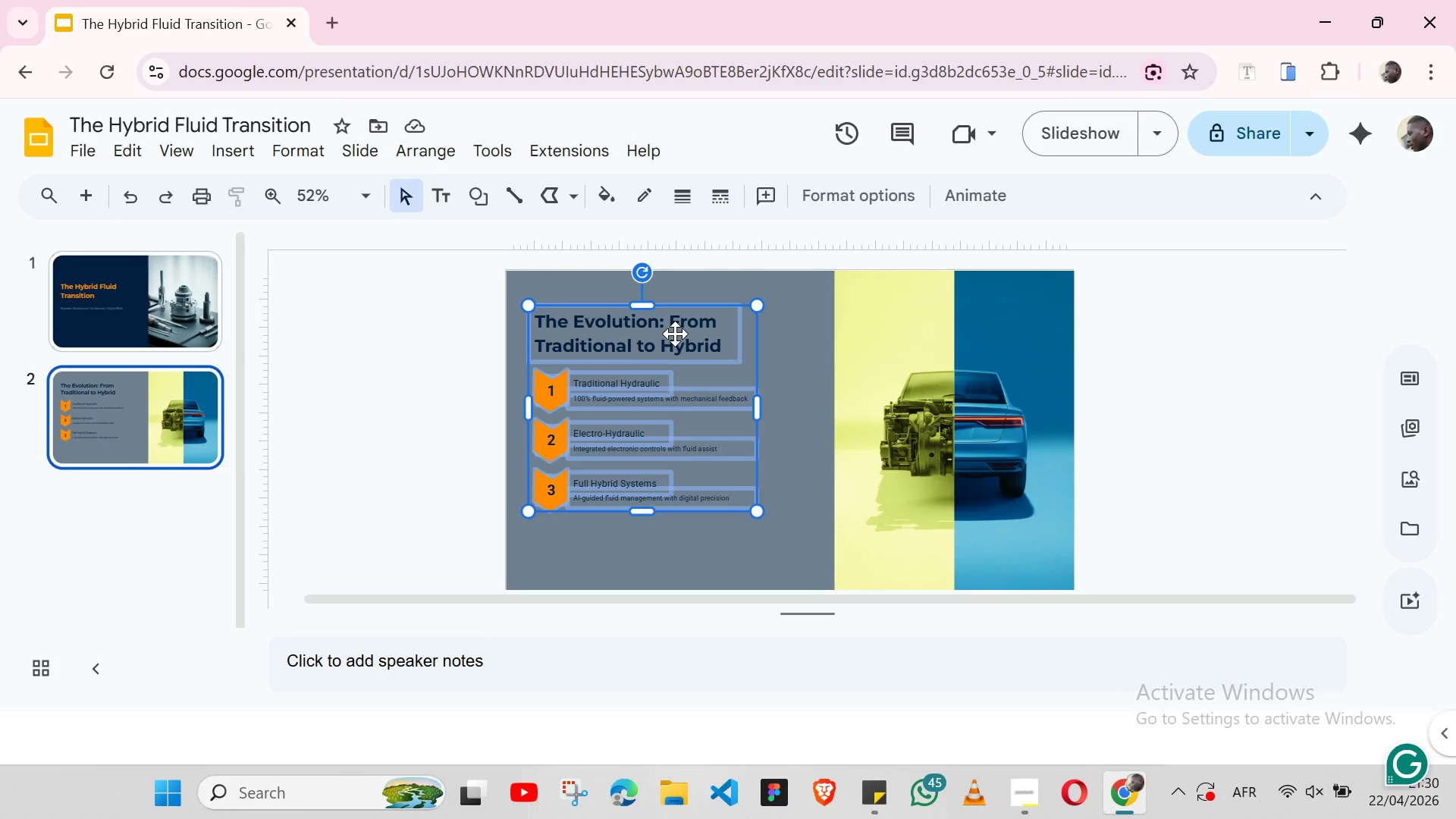 
right_click([675, 334])
 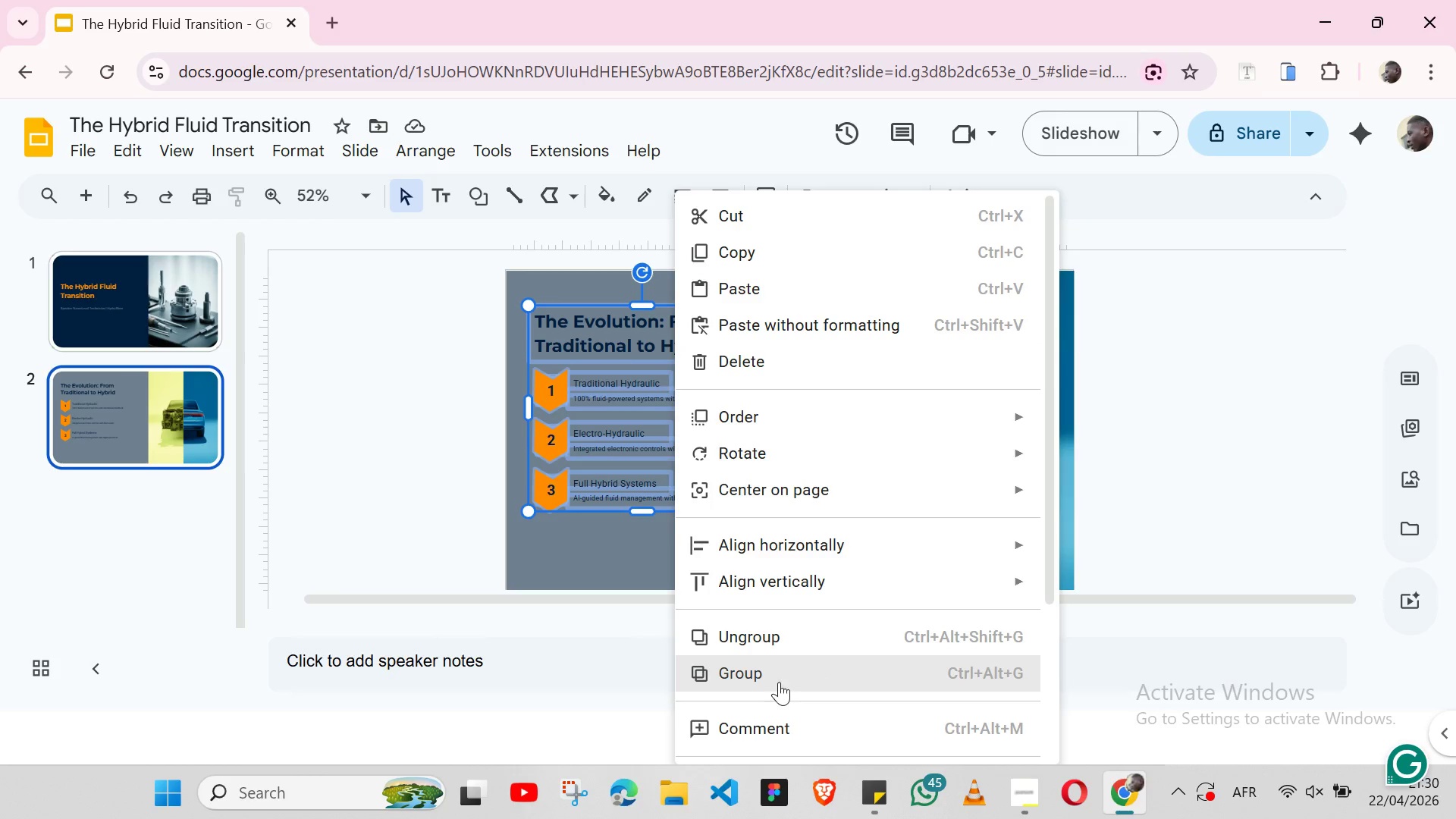 
left_click([777, 679])
 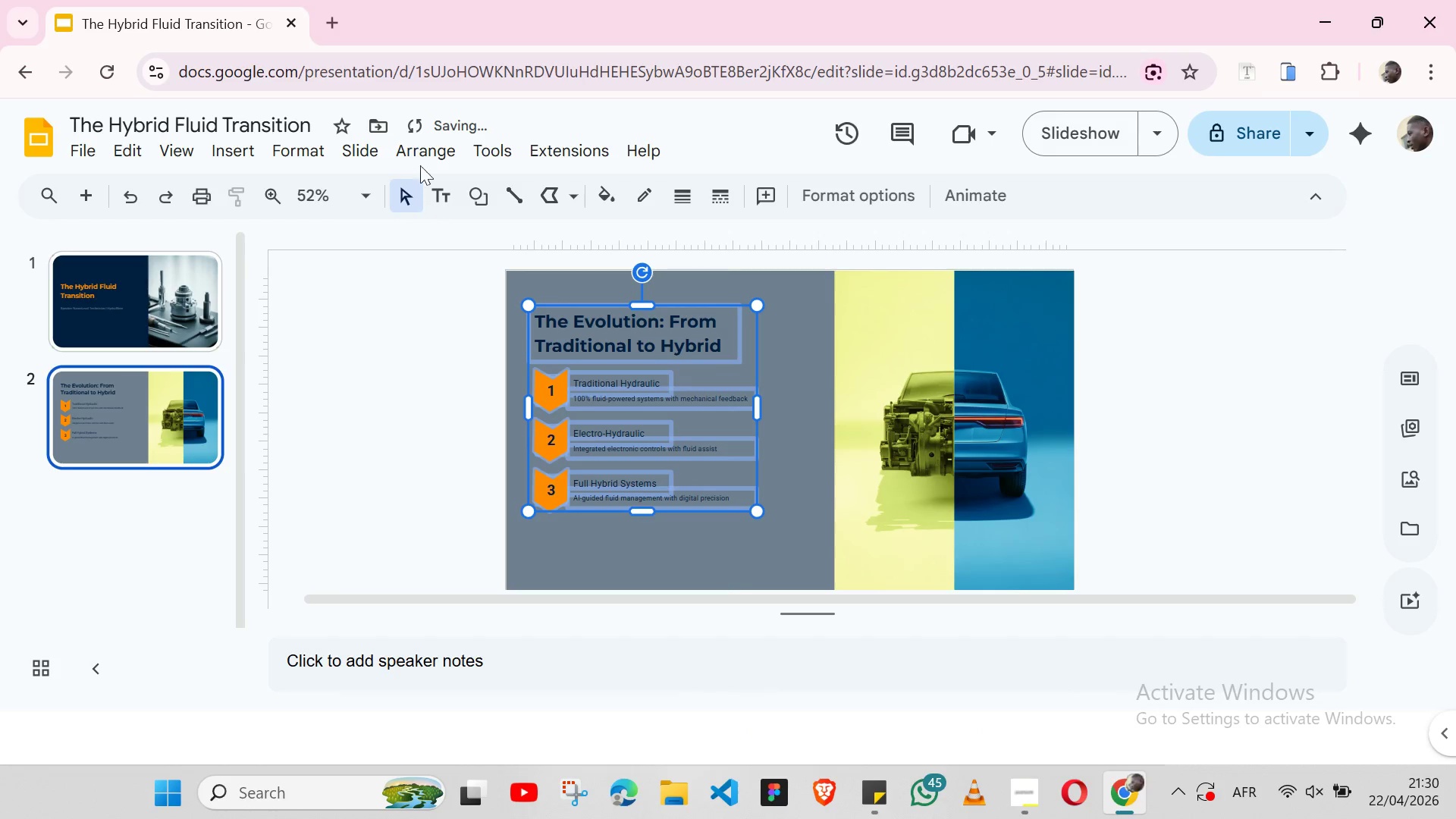 
left_click([430, 149])
 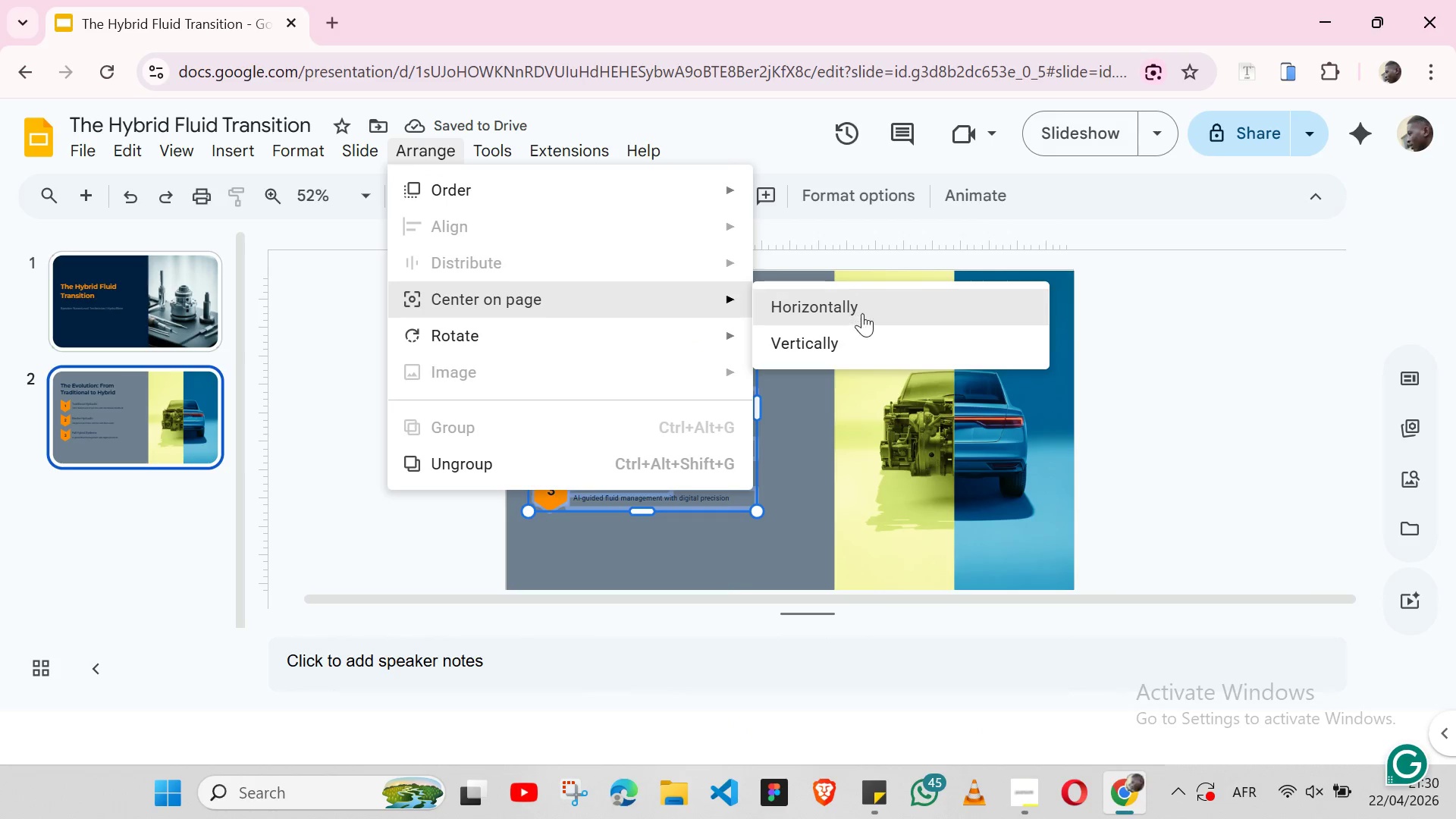 
left_click([861, 346])
 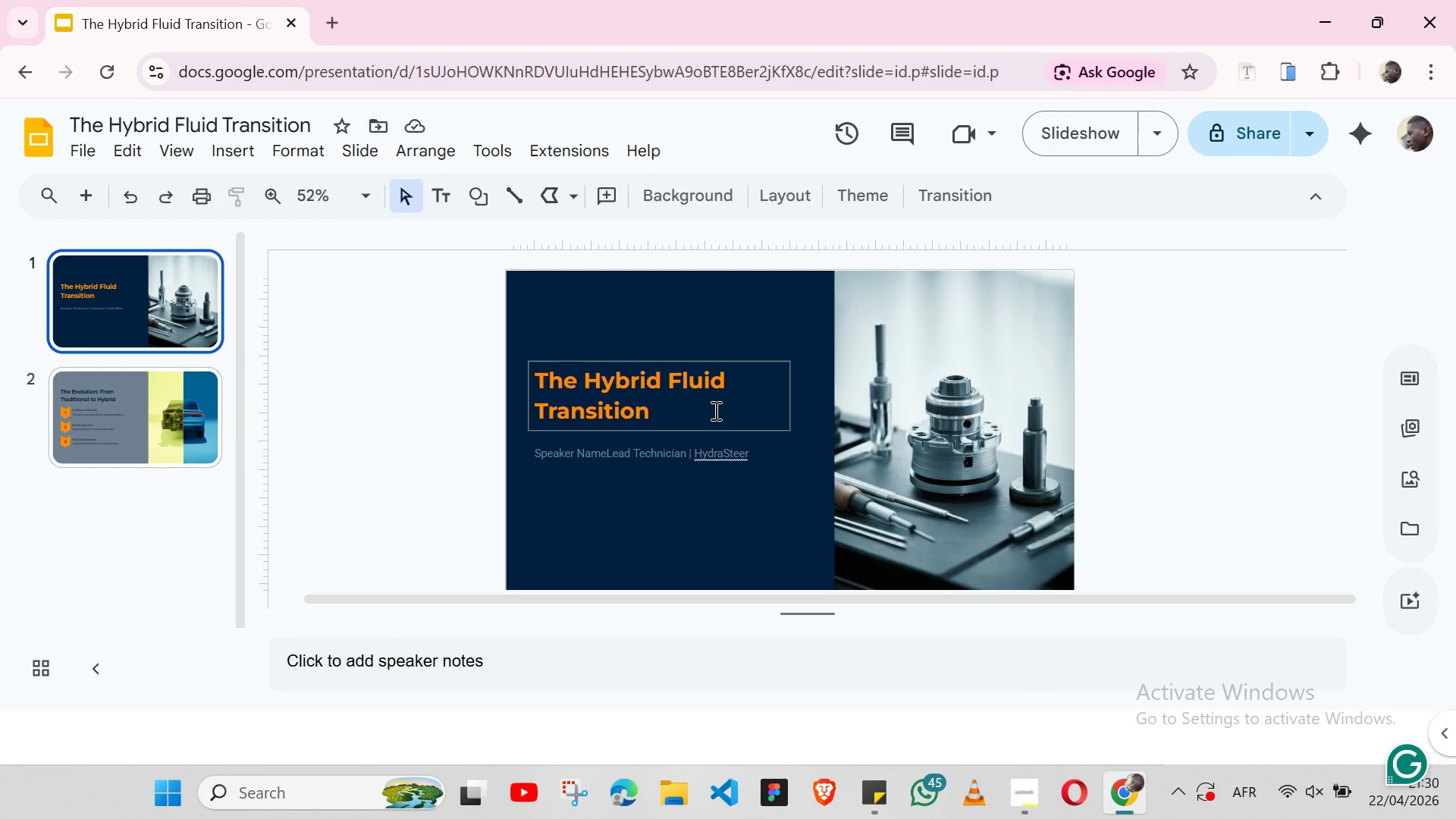 
wait(15.69)
 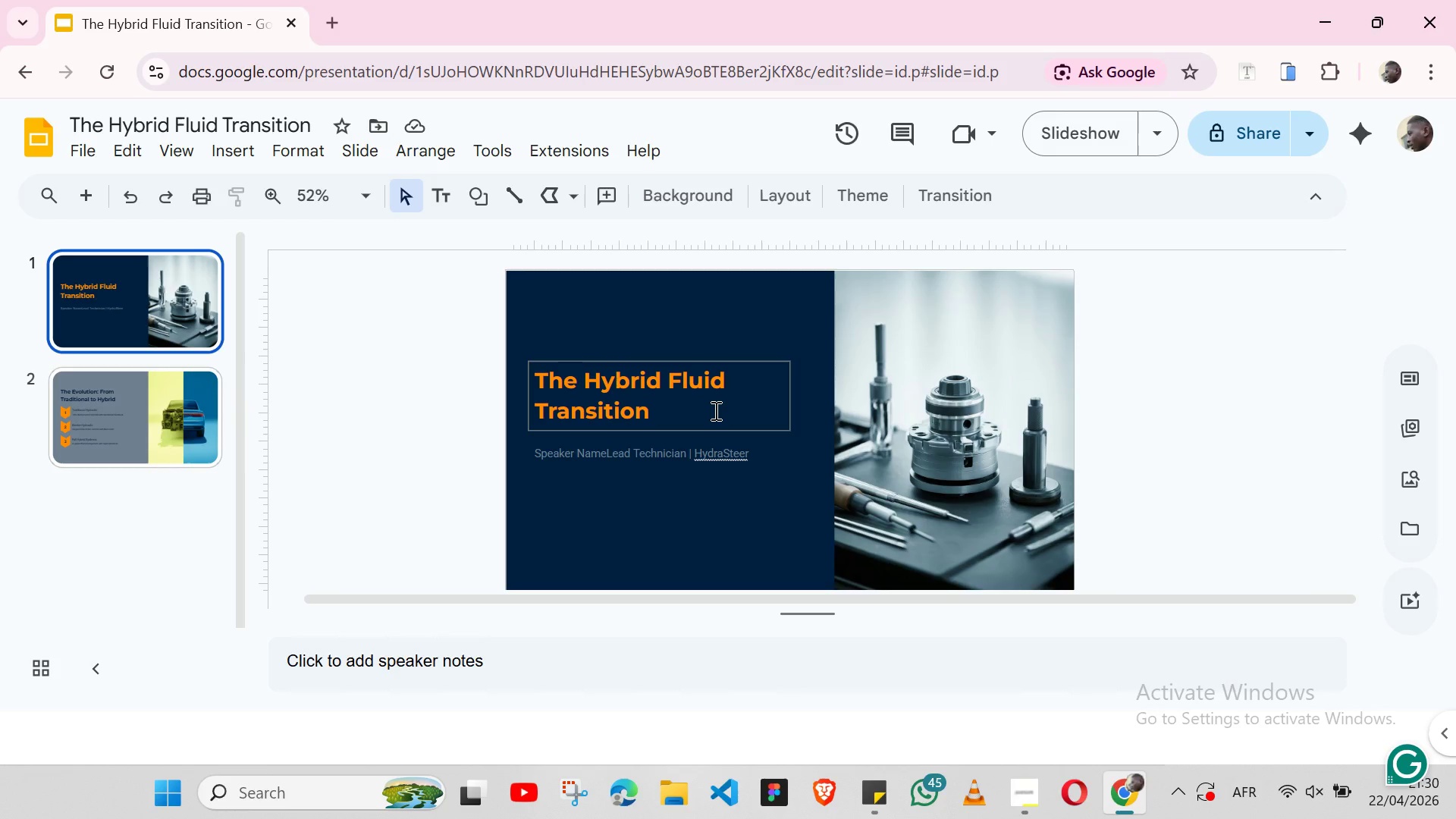 
left_click([790, 403])
 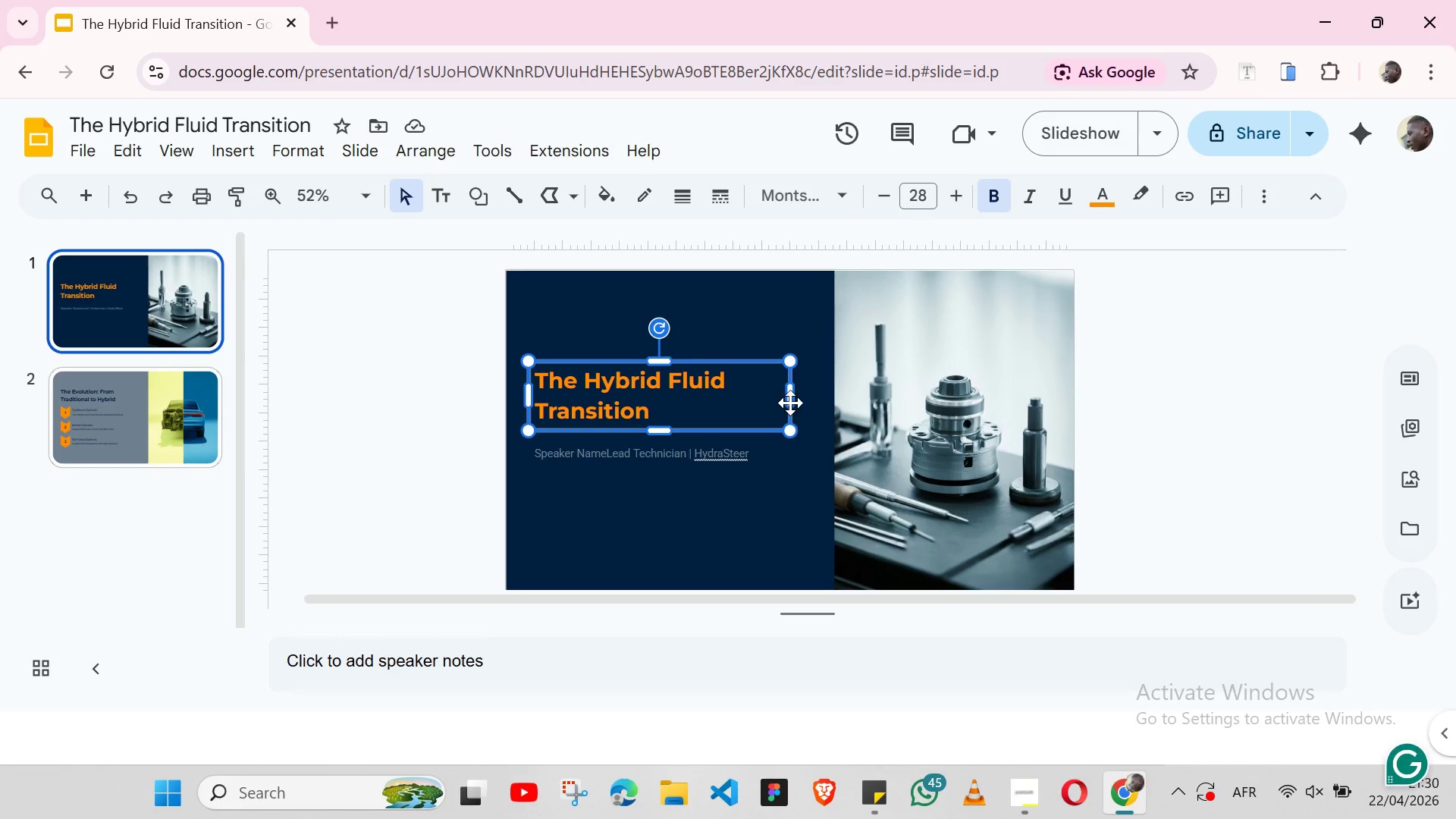 
hold_key(key=ShiftLeft, duration=1.41)
left_click([644, 460])
 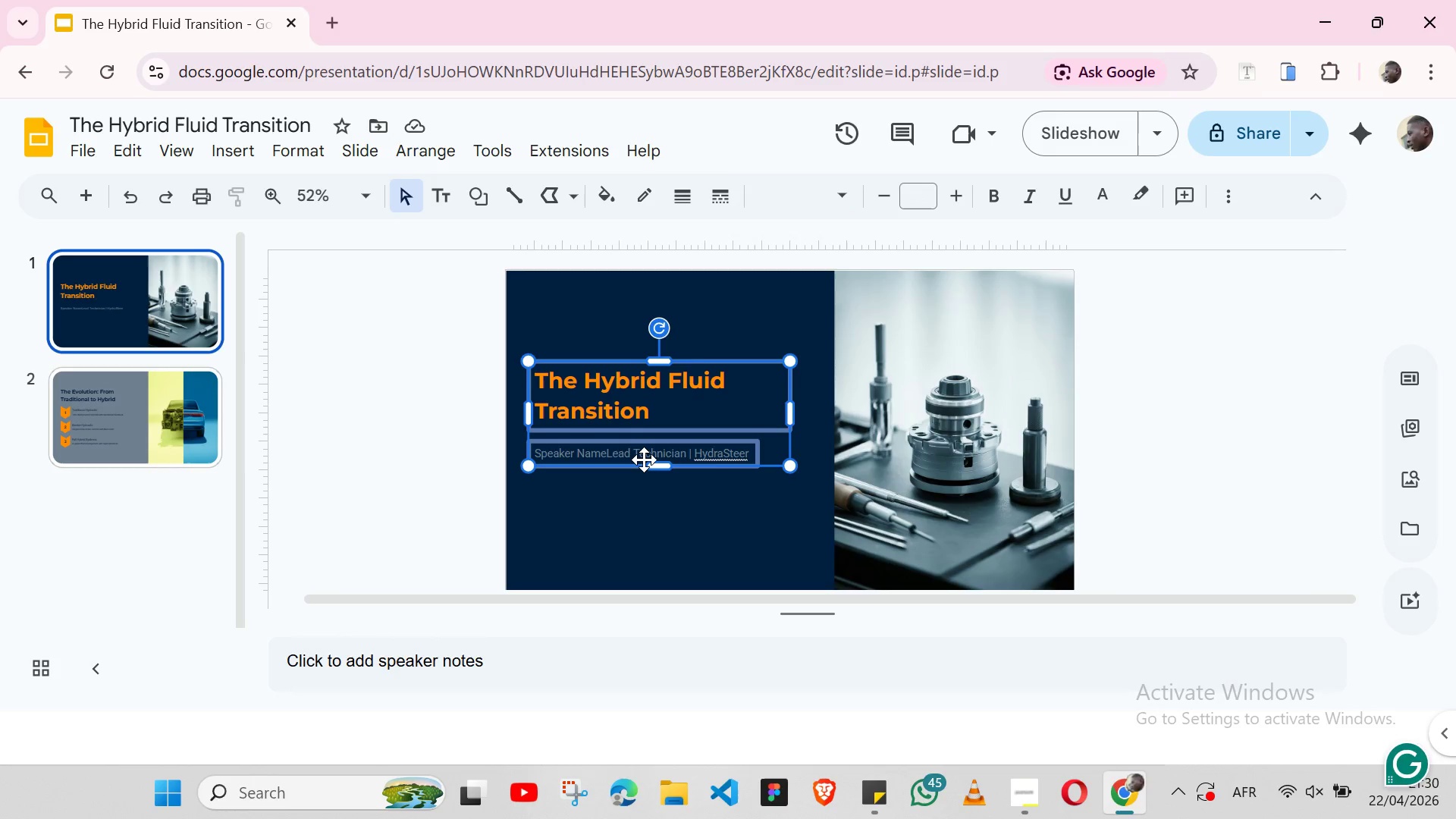 
right_click([644, 460])
 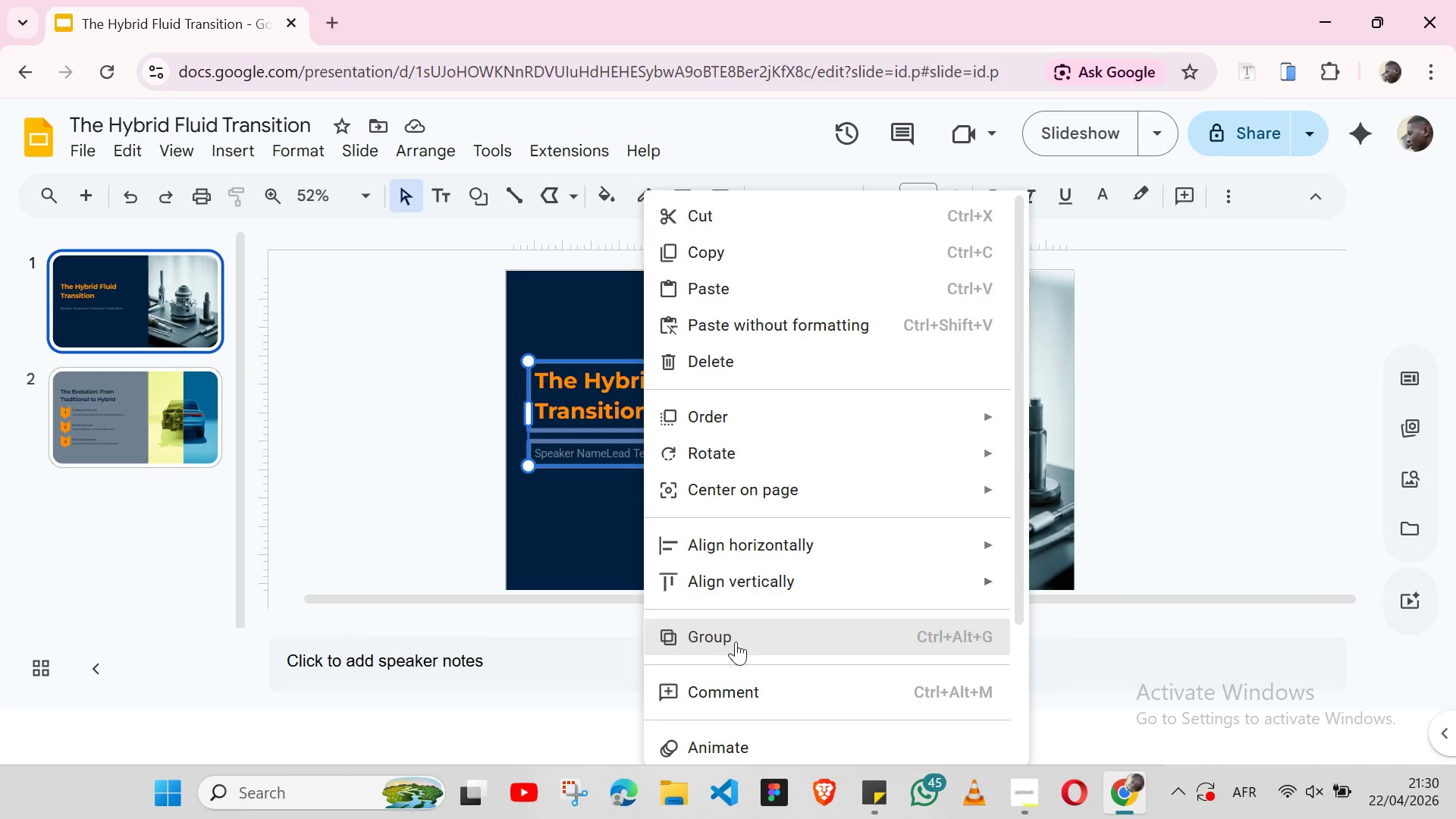 
left_click([735, 643])
 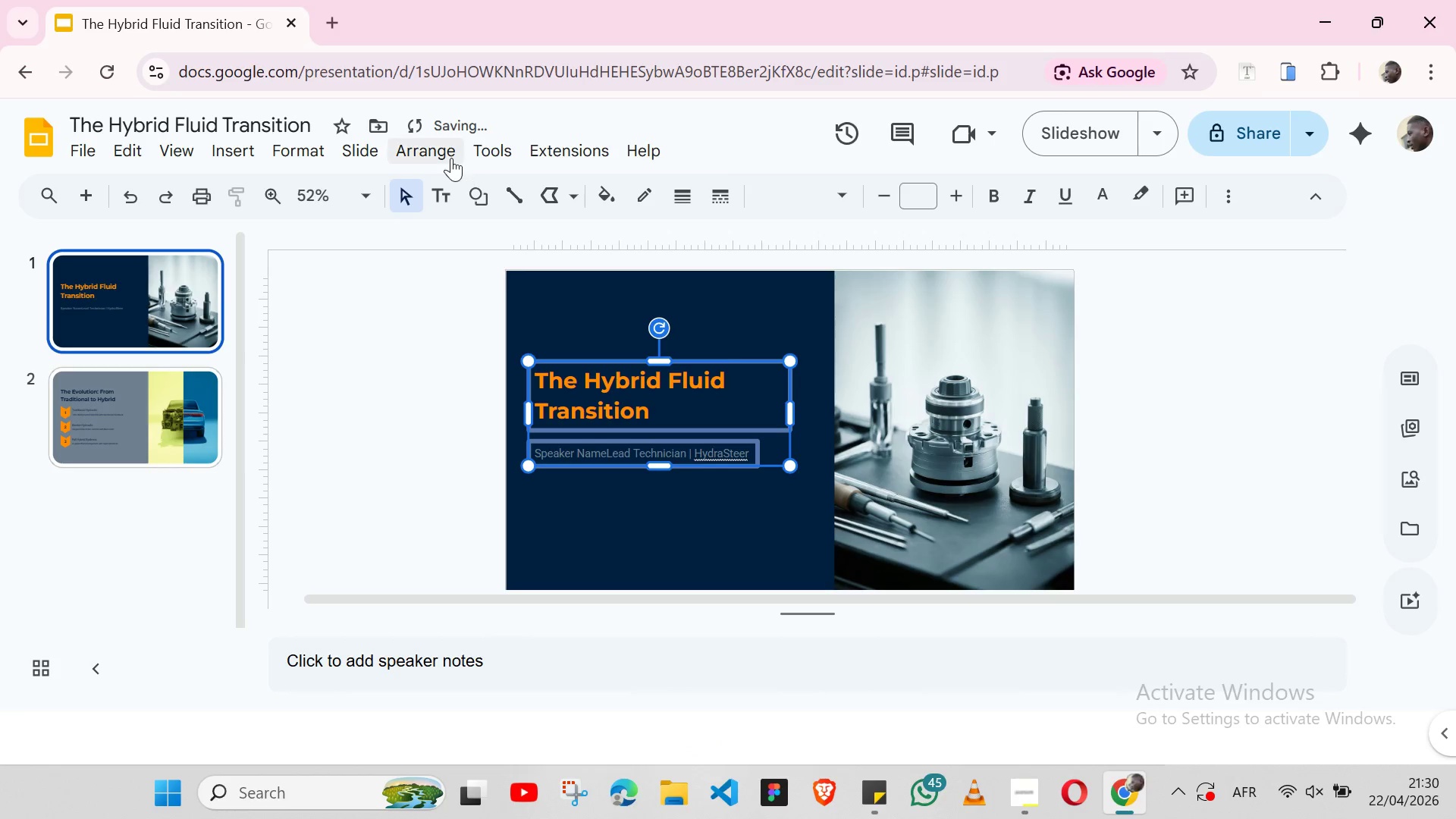 
left_click([451, 158])
 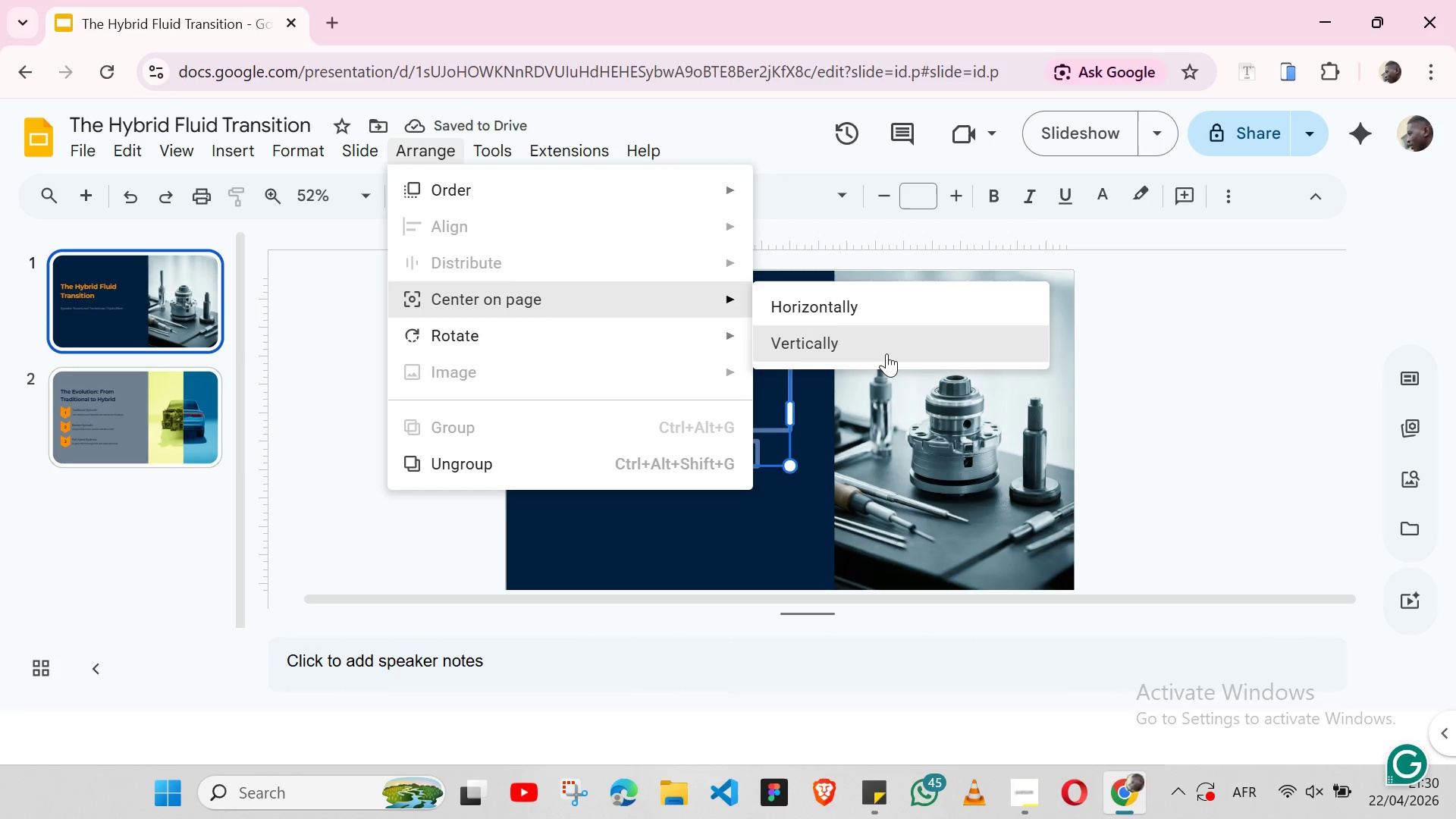 
left_click([889, 353])
 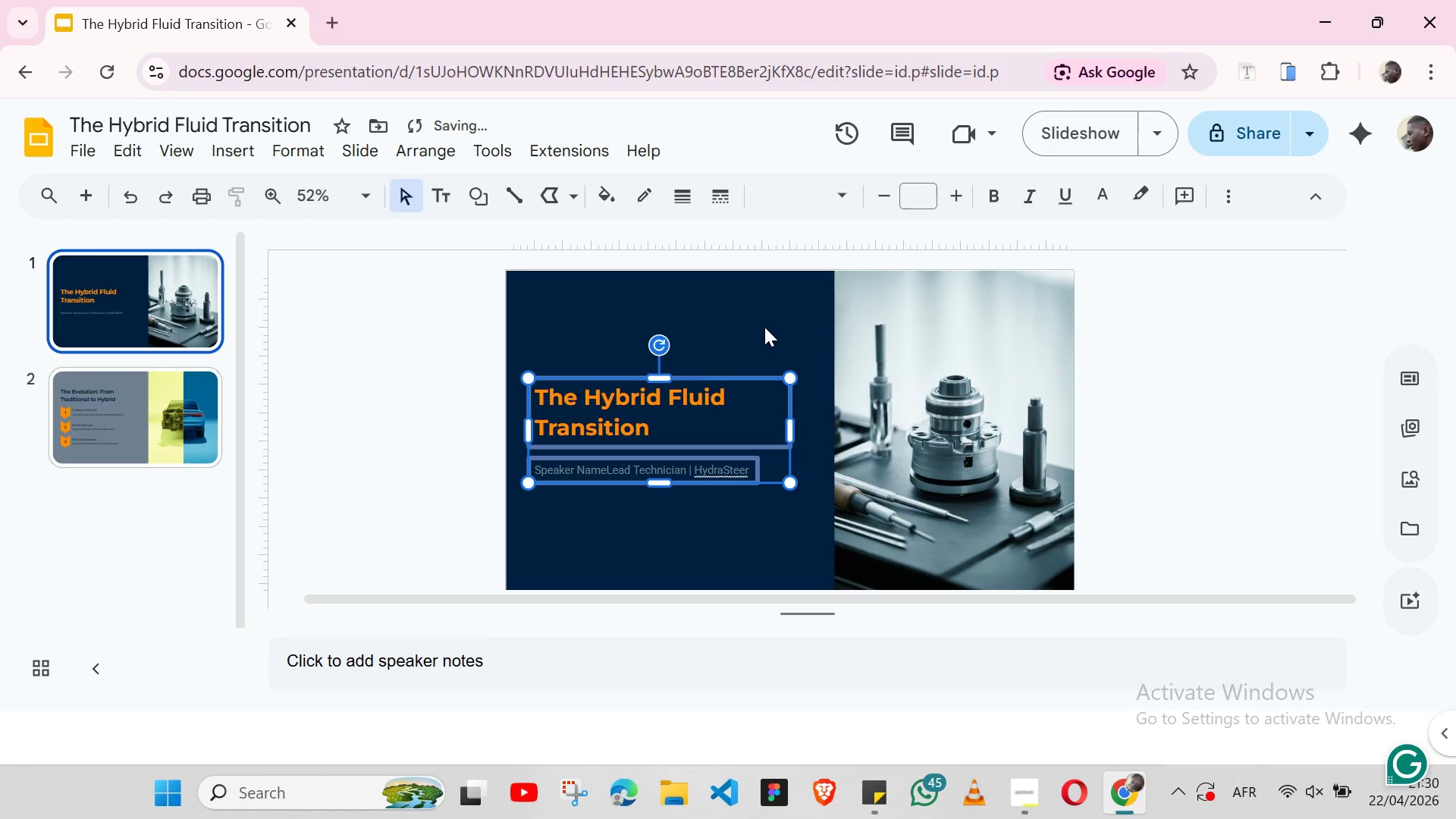 
left_click([764, 327])
 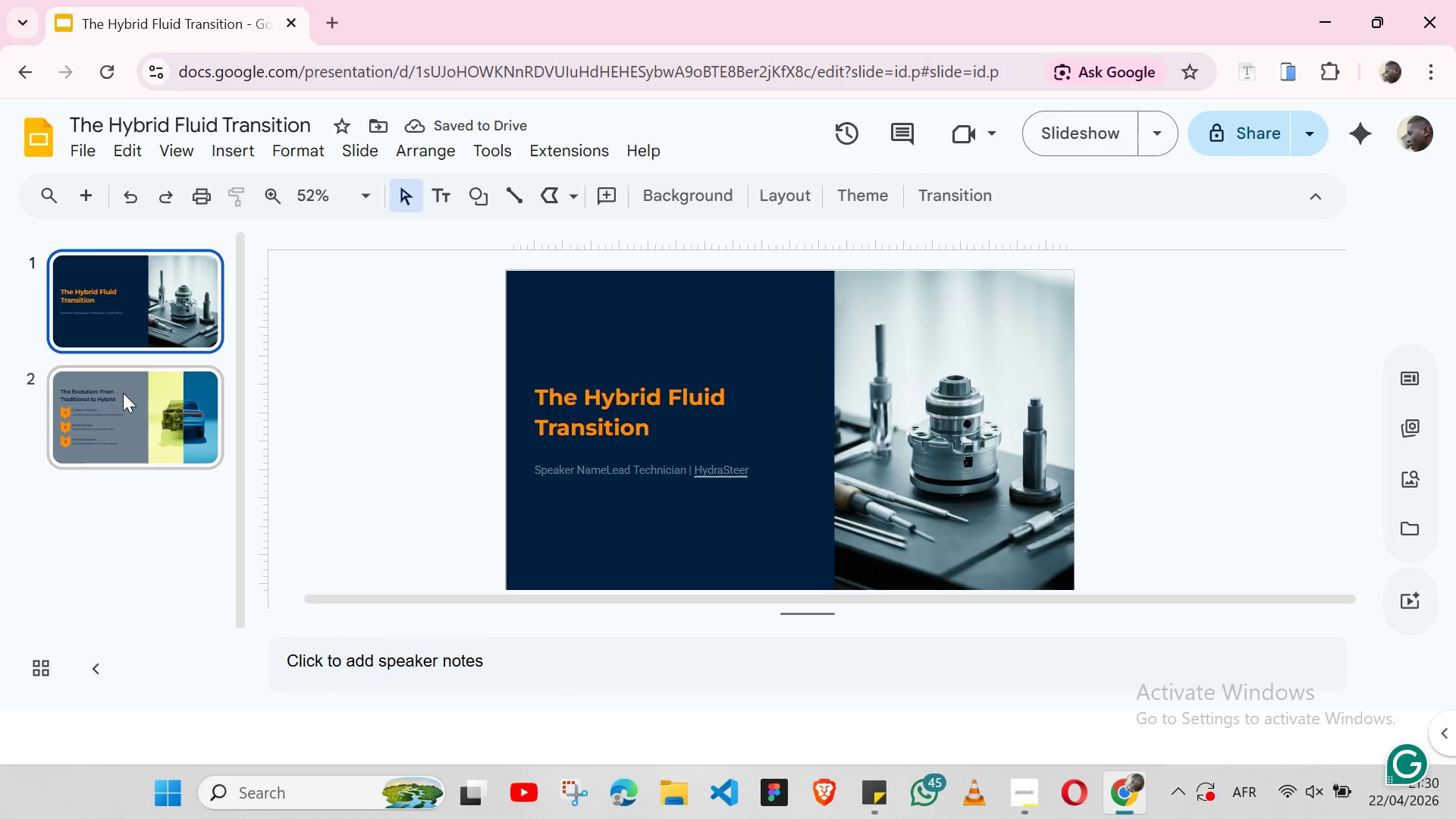 
left_click([92, 410])
 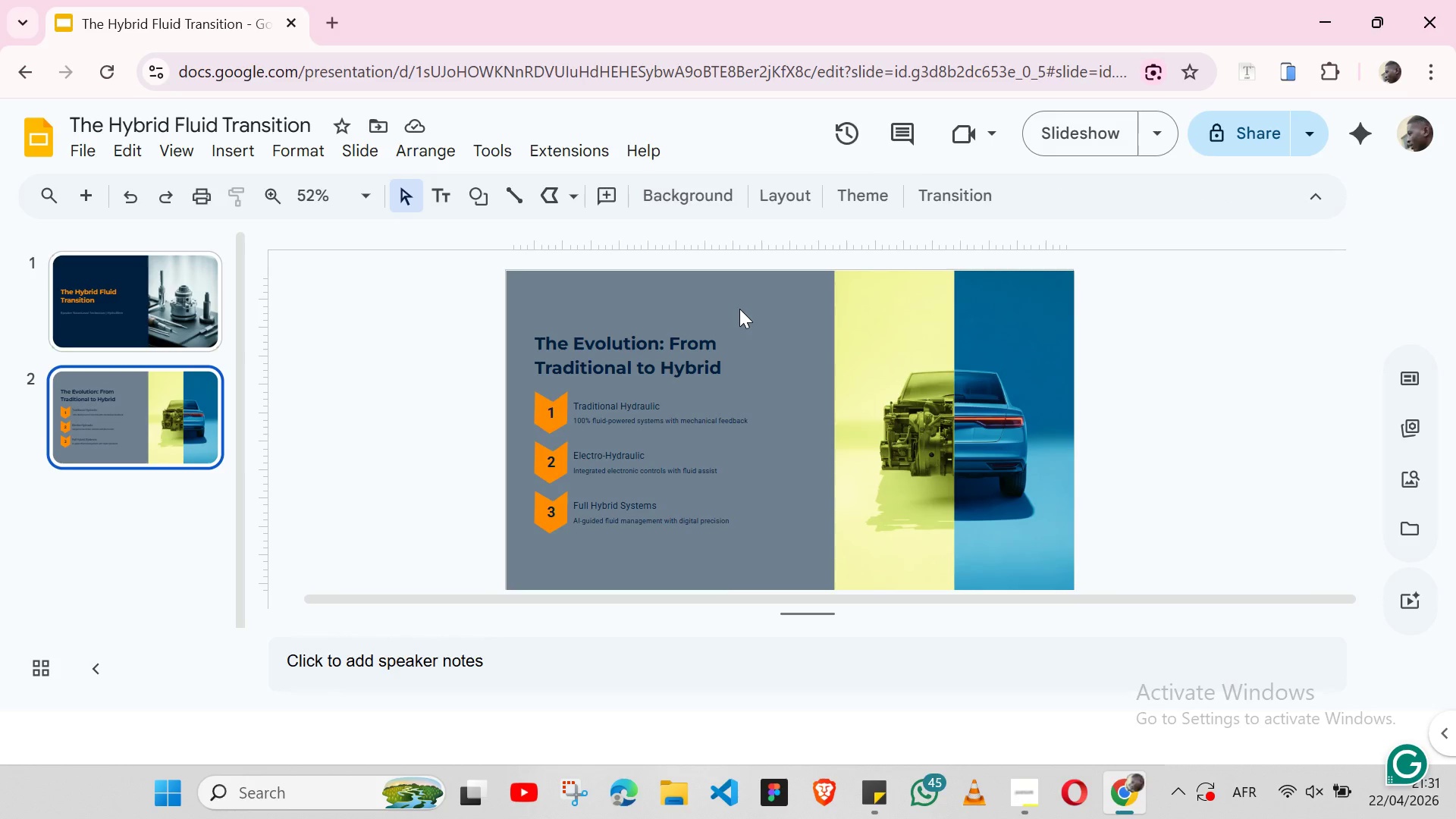 
wait(6.81)
 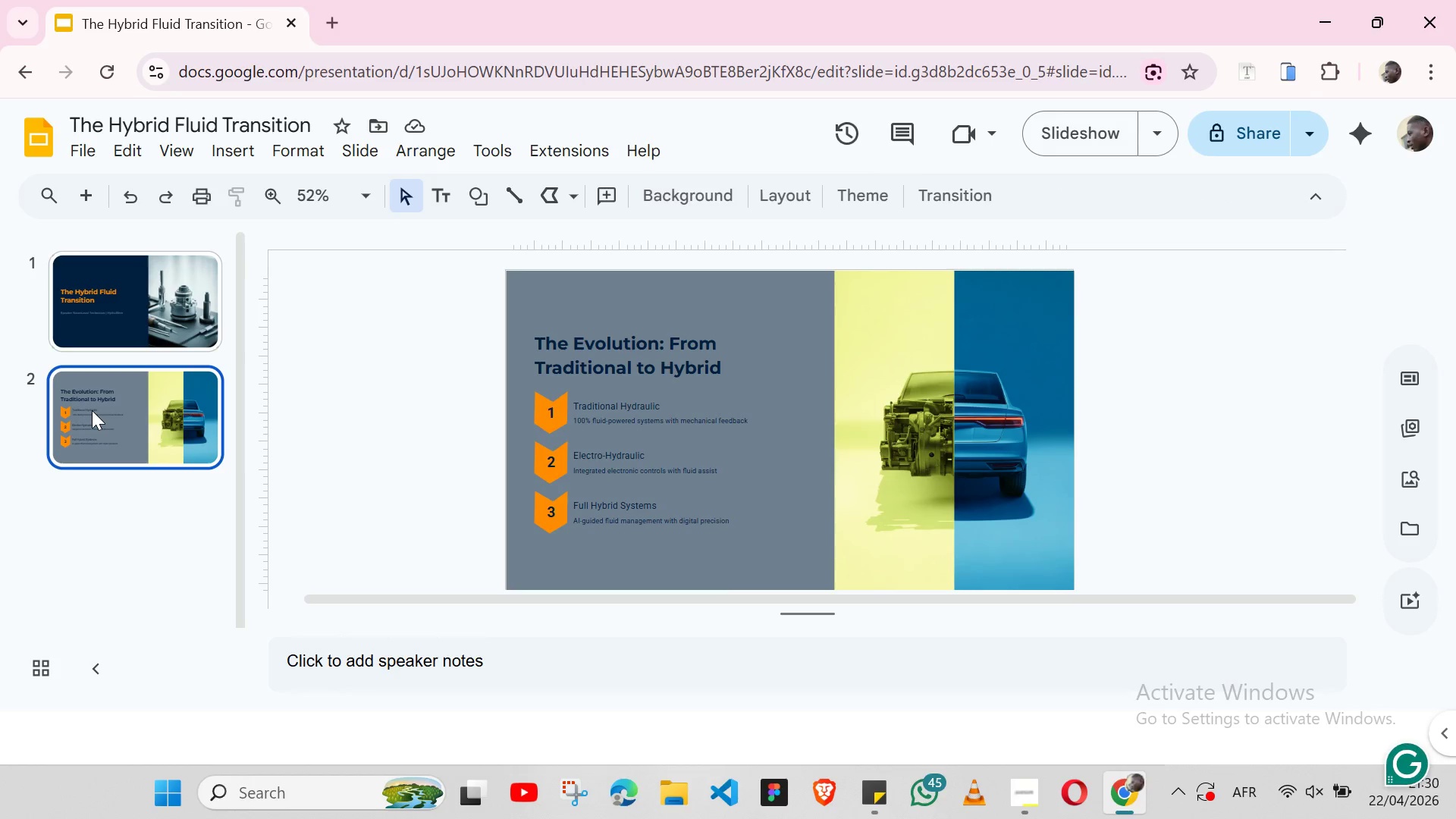 
left_click([748, 305])
 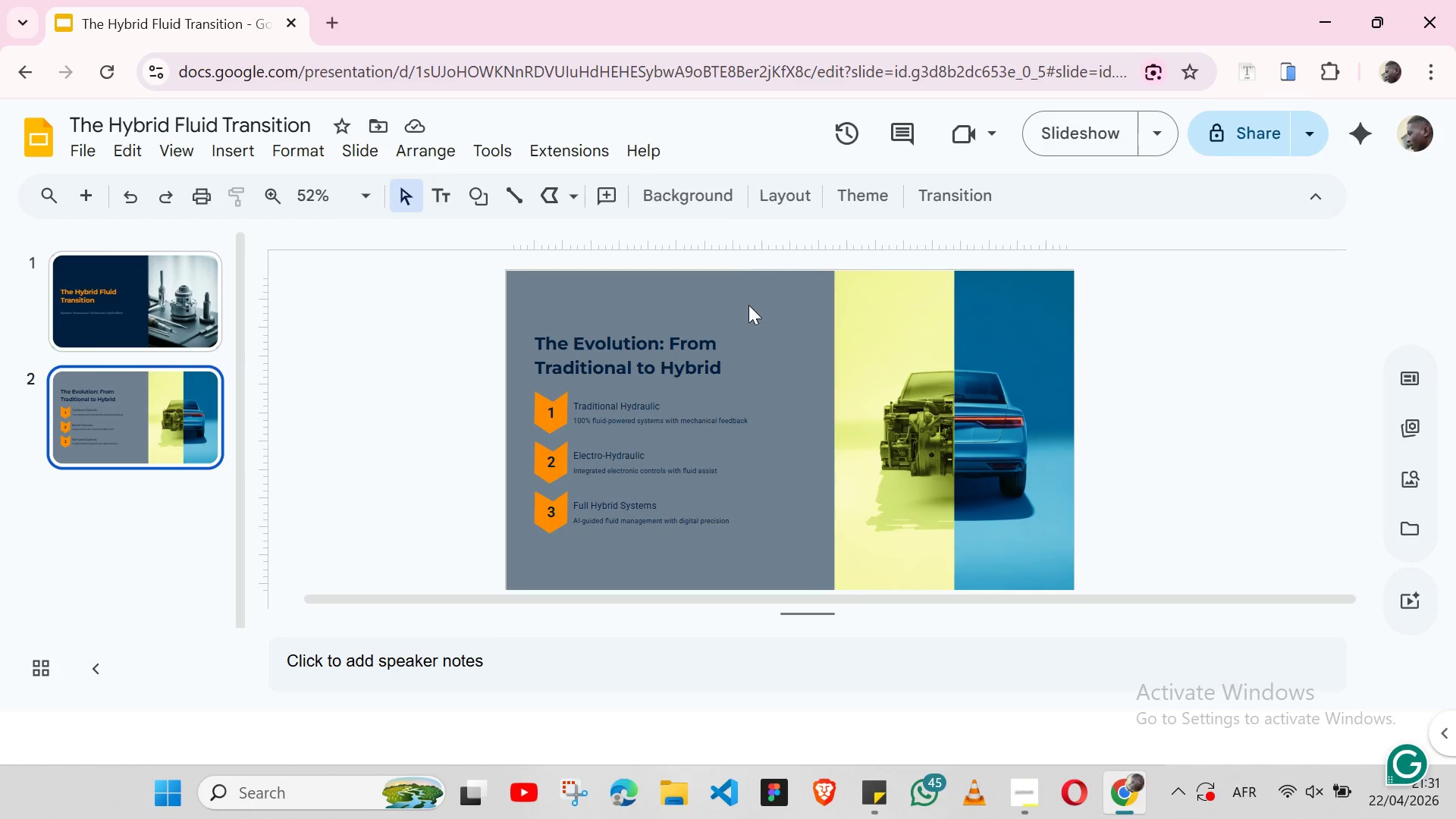 
left_click([704, 199])
 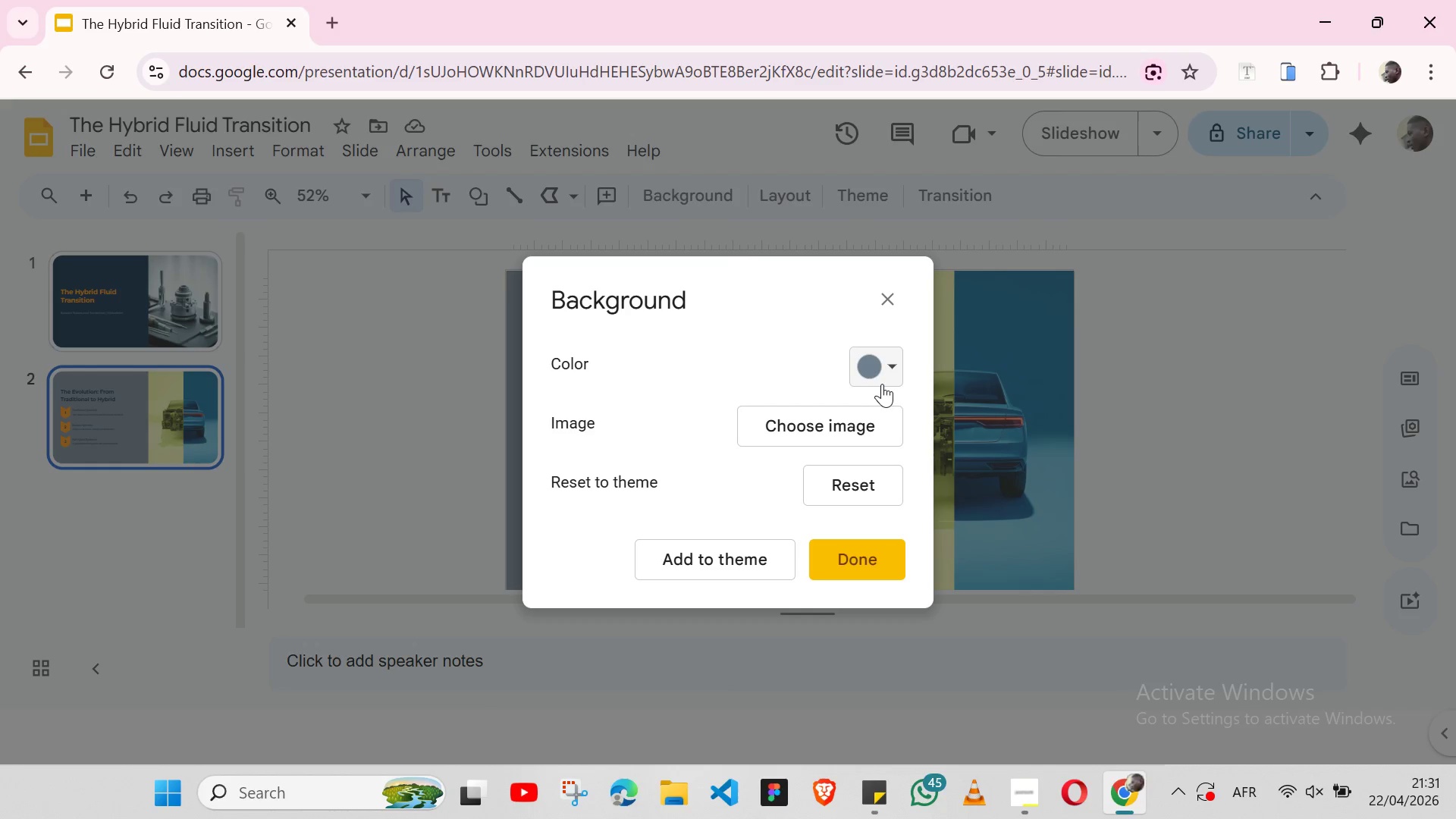 
left_click([889, 377])
 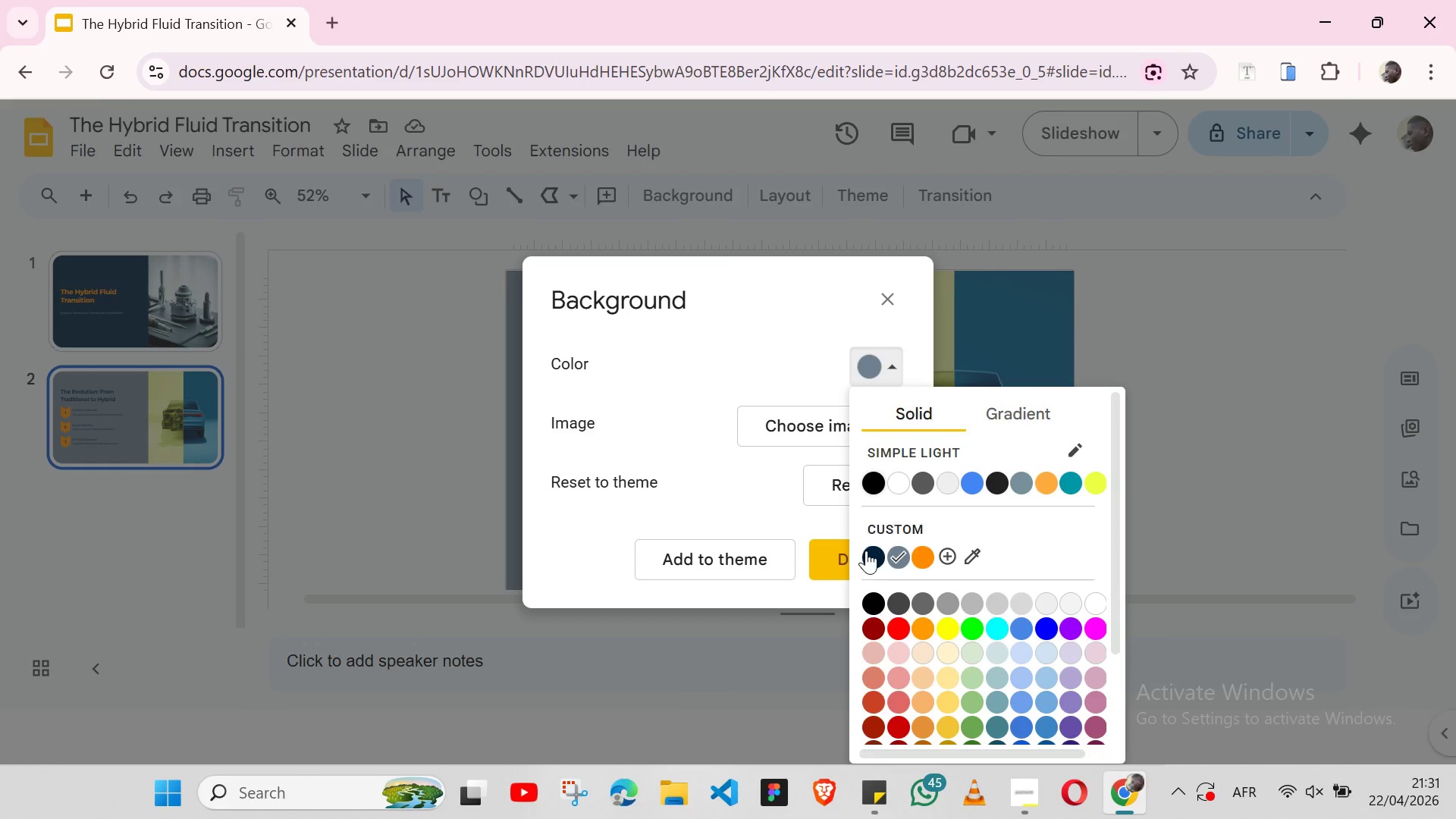 
left_click([866, 551])
 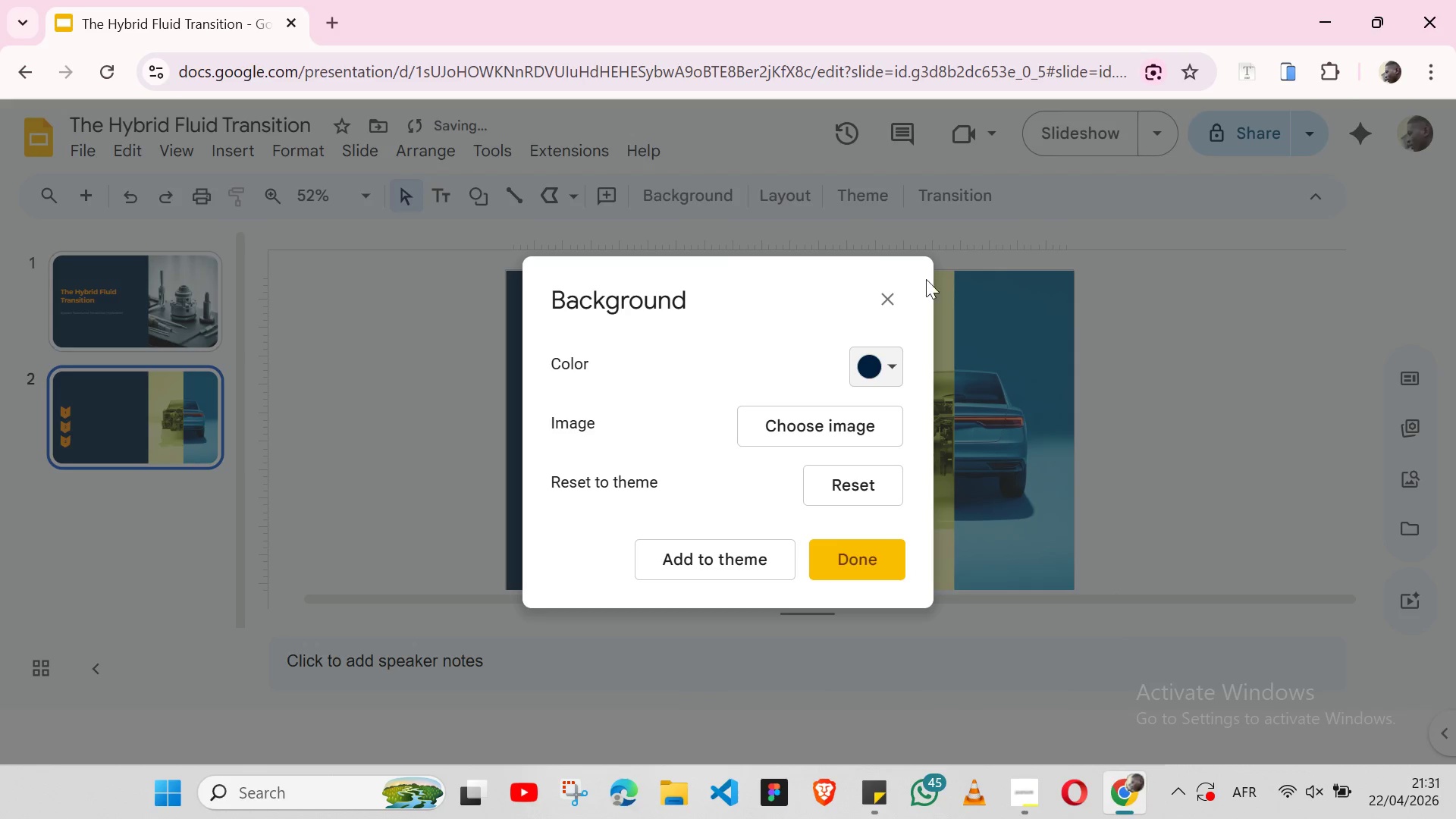 
left_click([980, 318])
 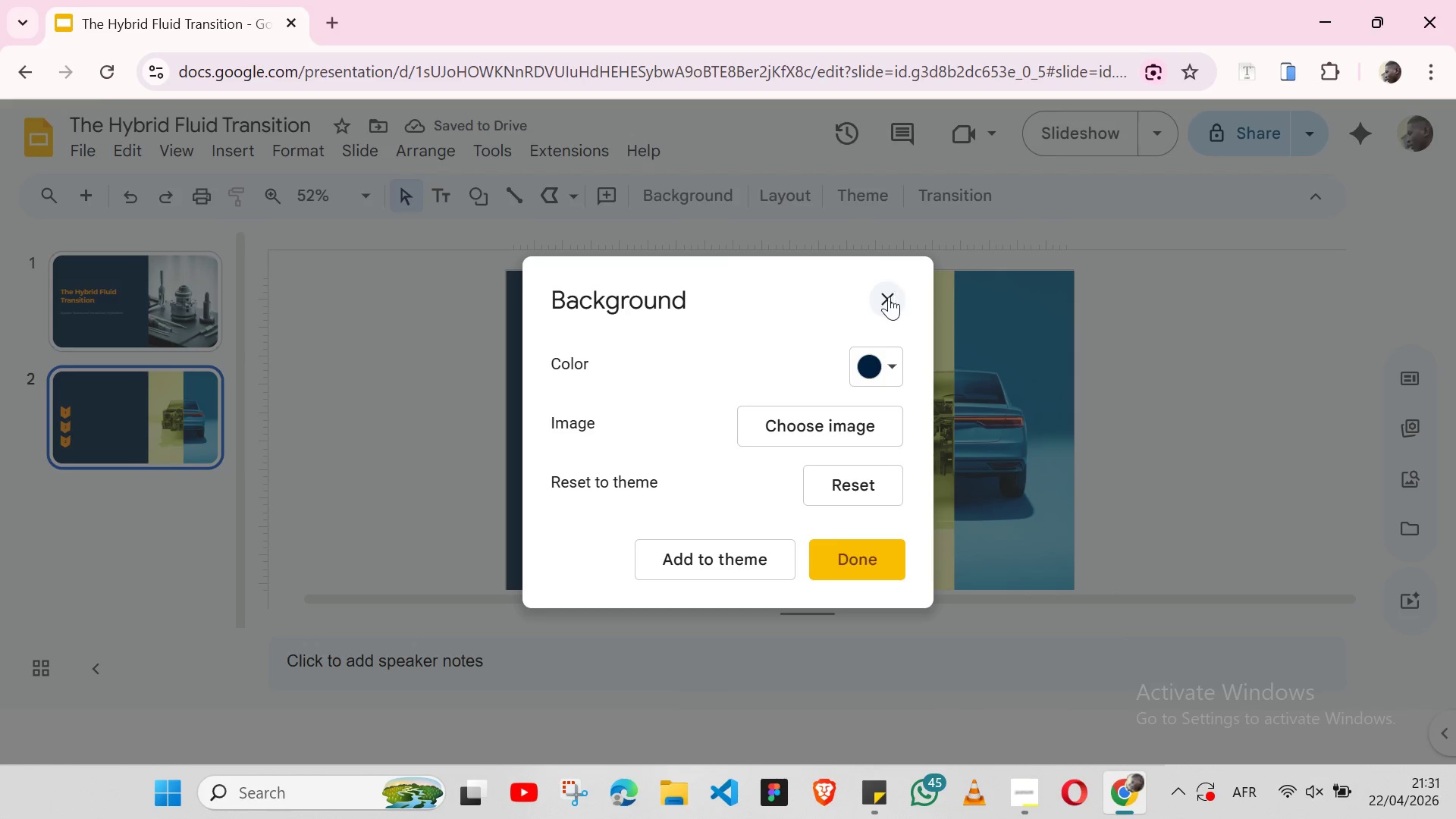 
left_click([889, 297])
 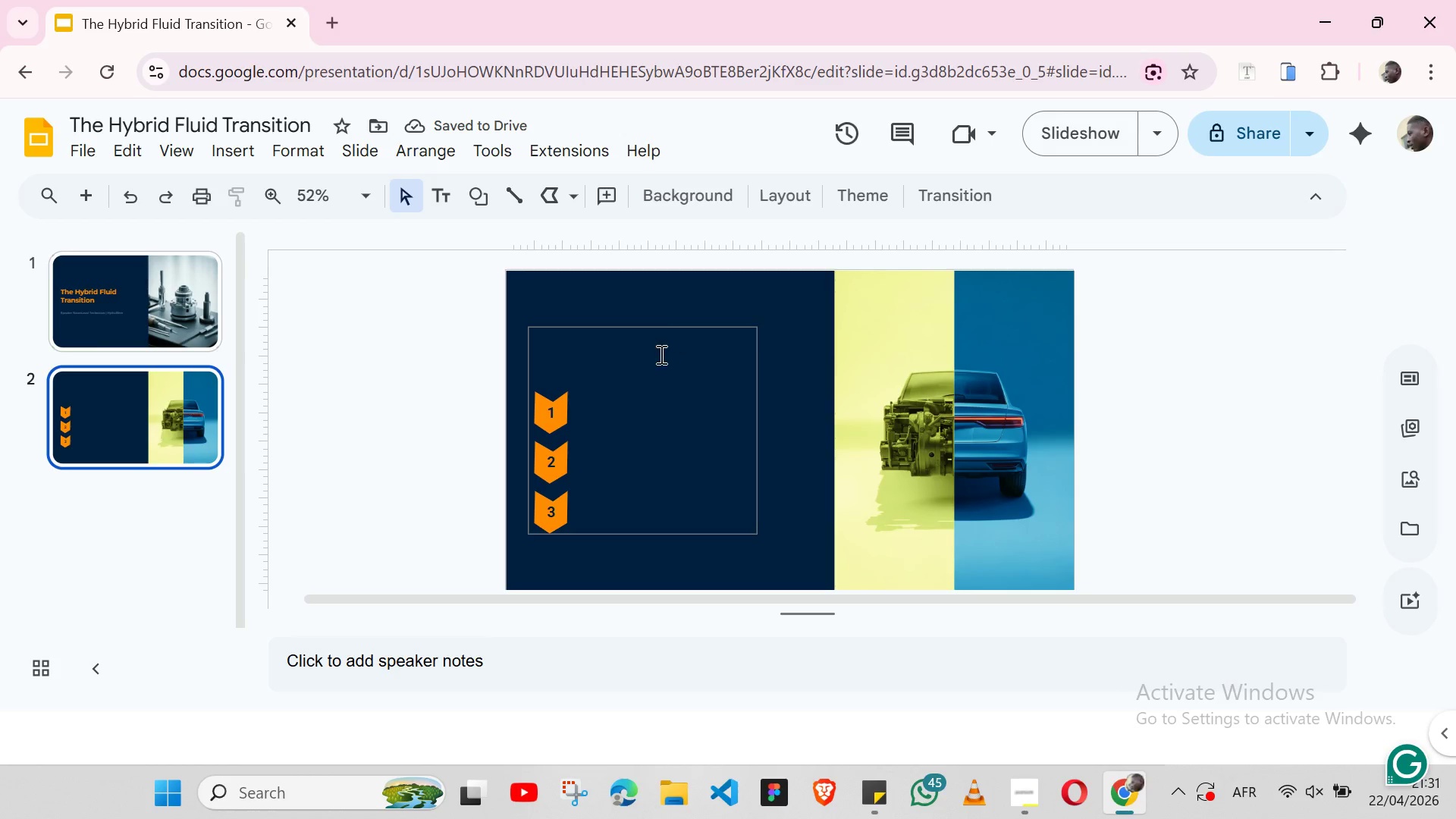 
left_click([653, 360])
 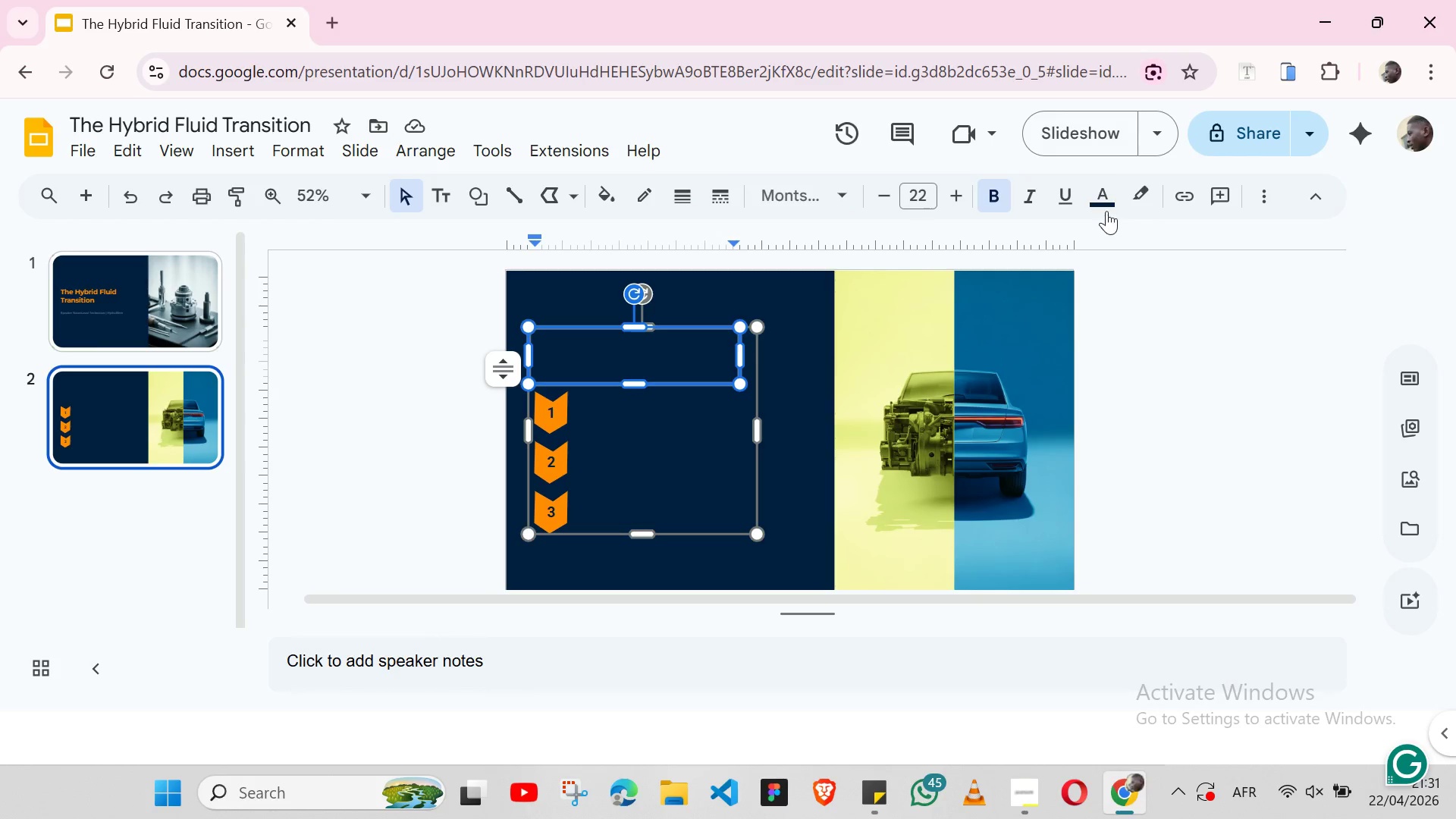 
left_click([1105, 202])
 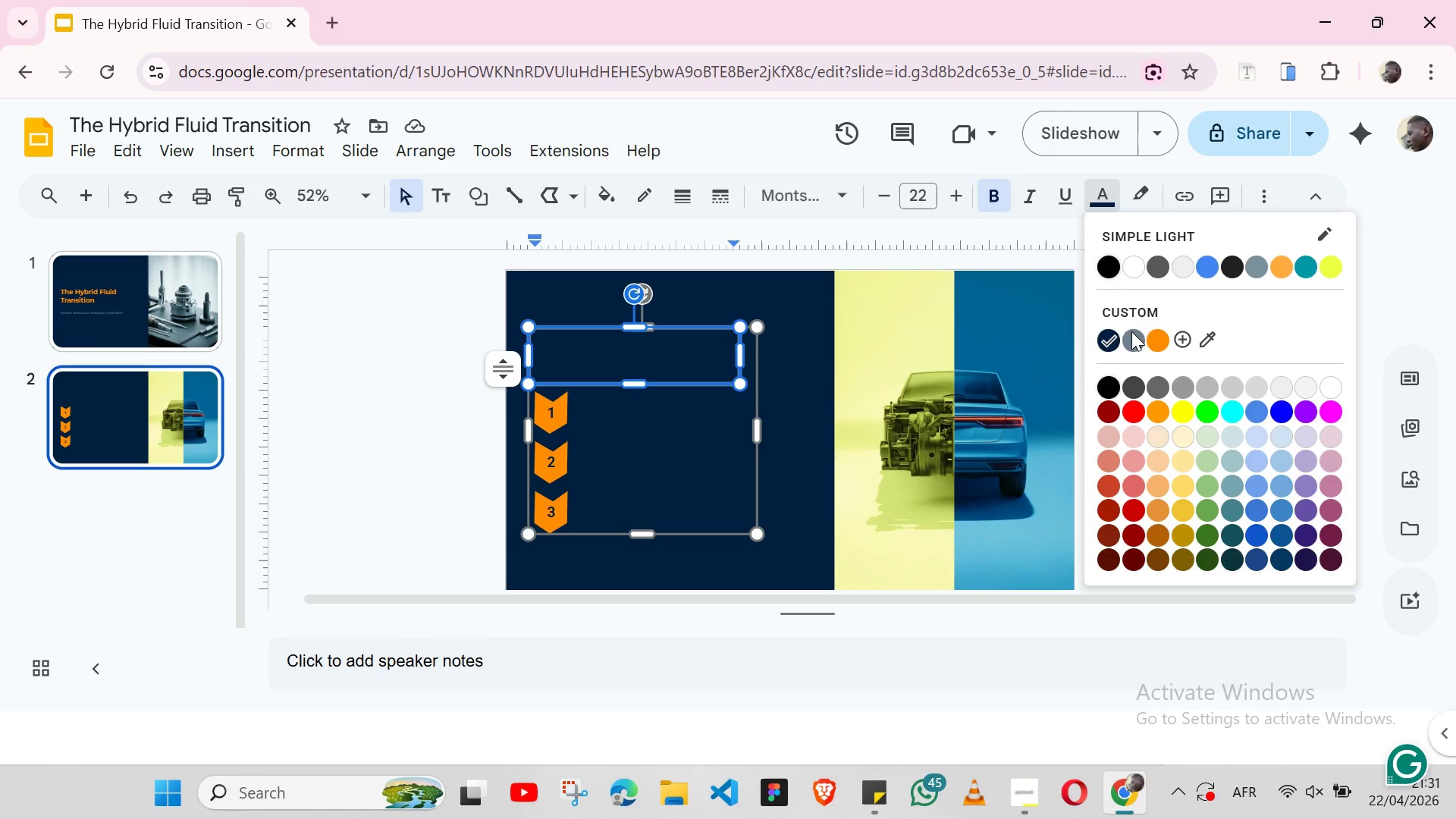 
left_click([1131, 337])
 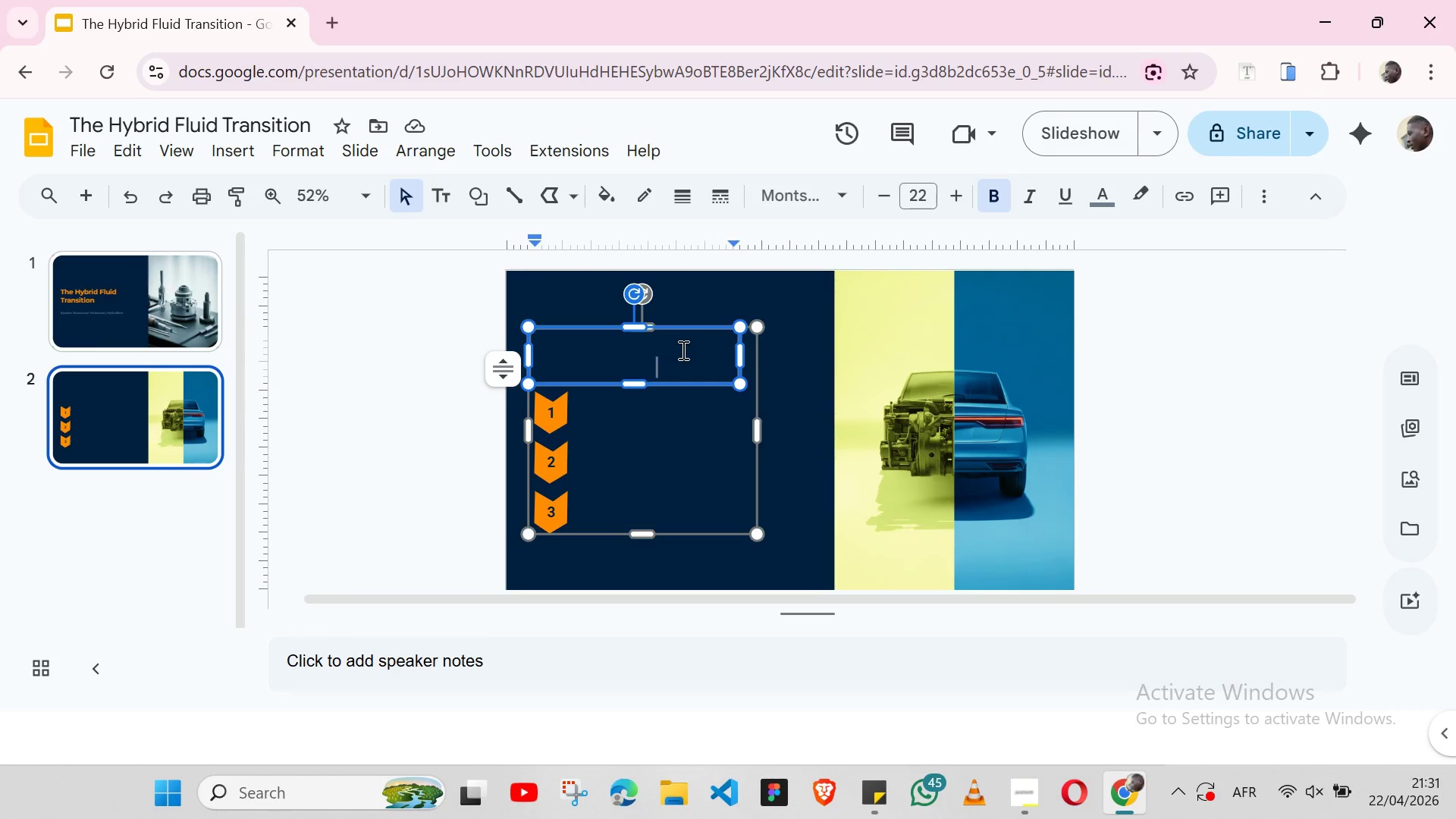 
double_click([682, 350])
 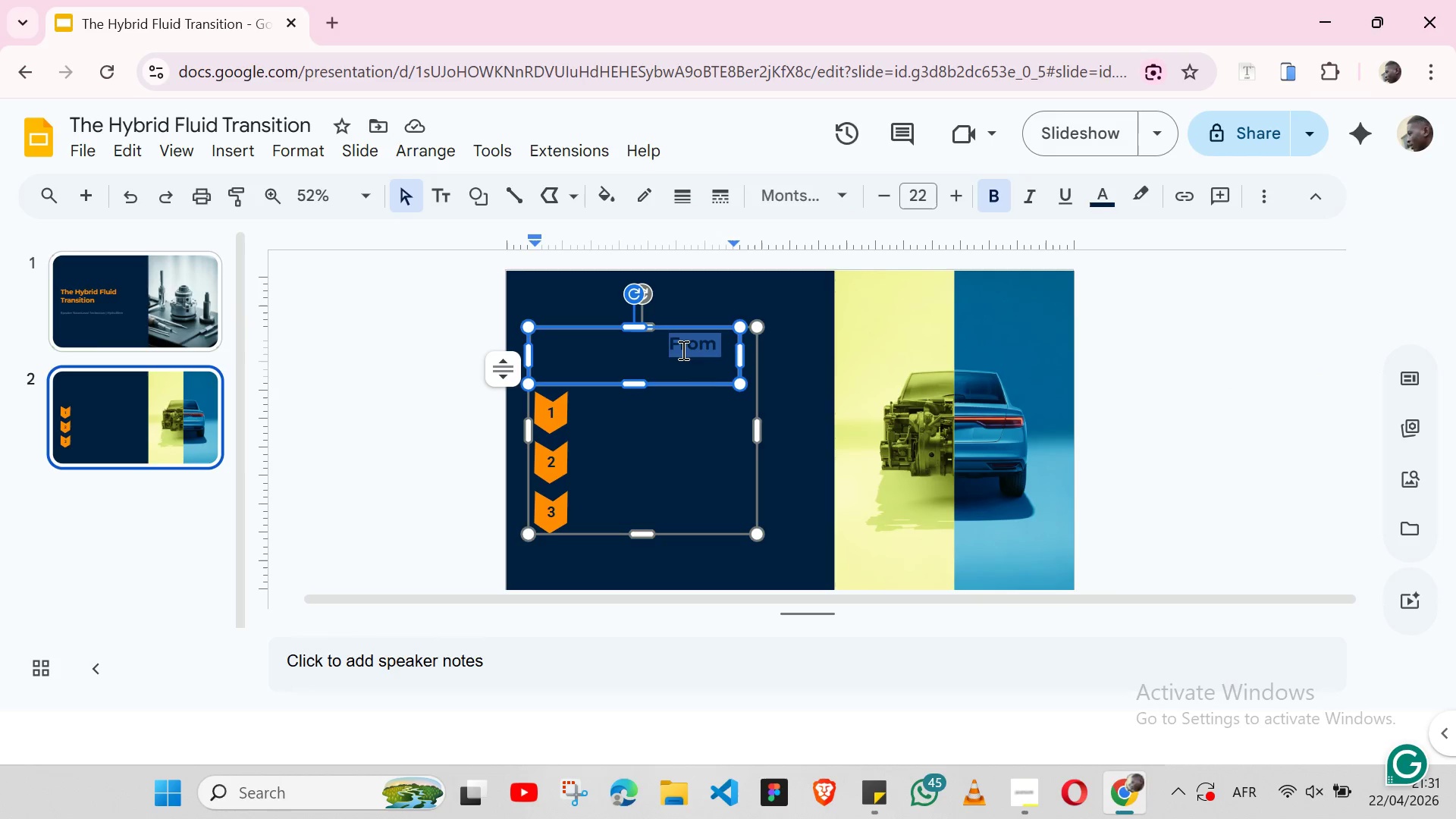 
triple_click([682, 350])
 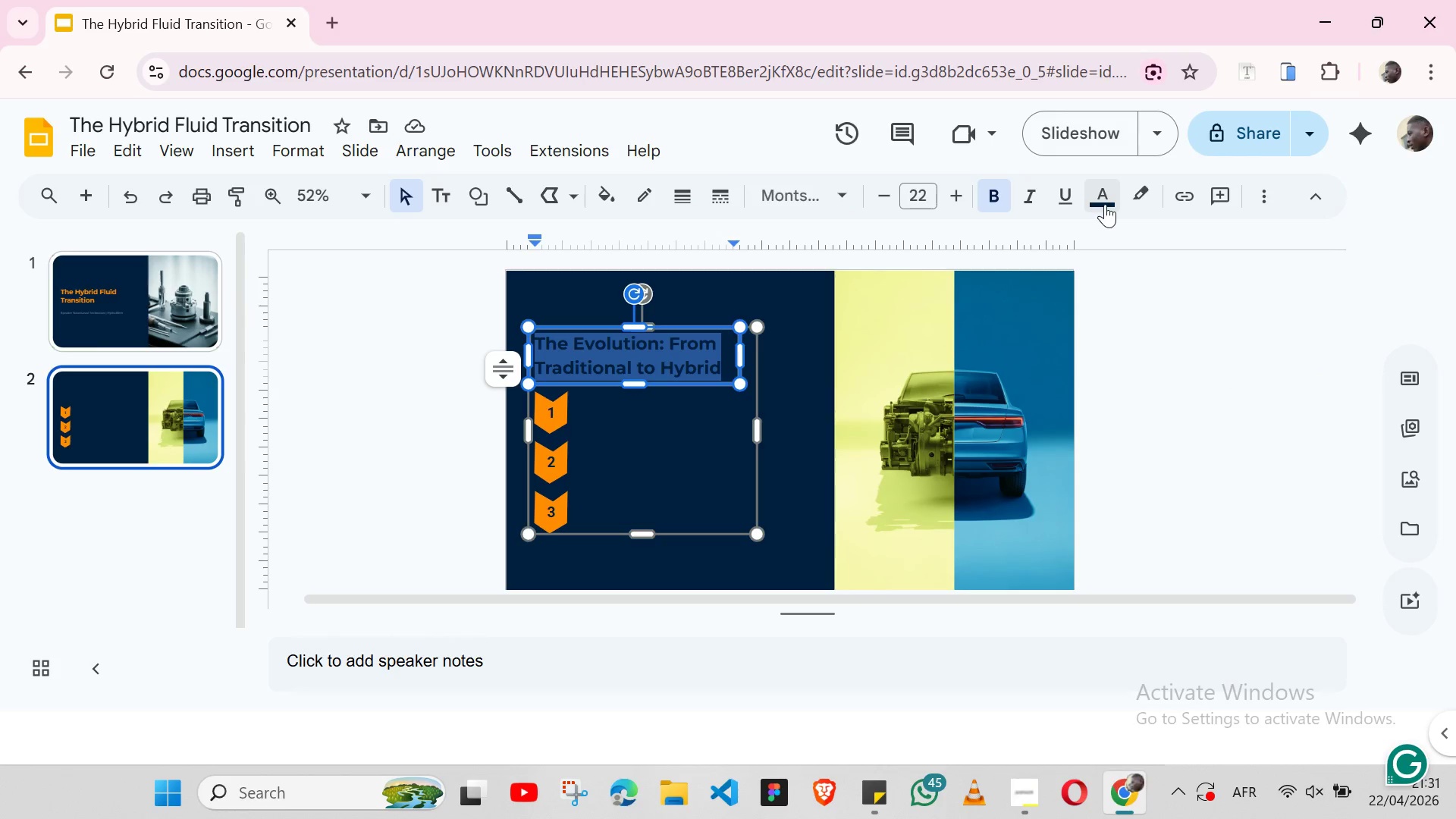 
left_click([1105, 204])
 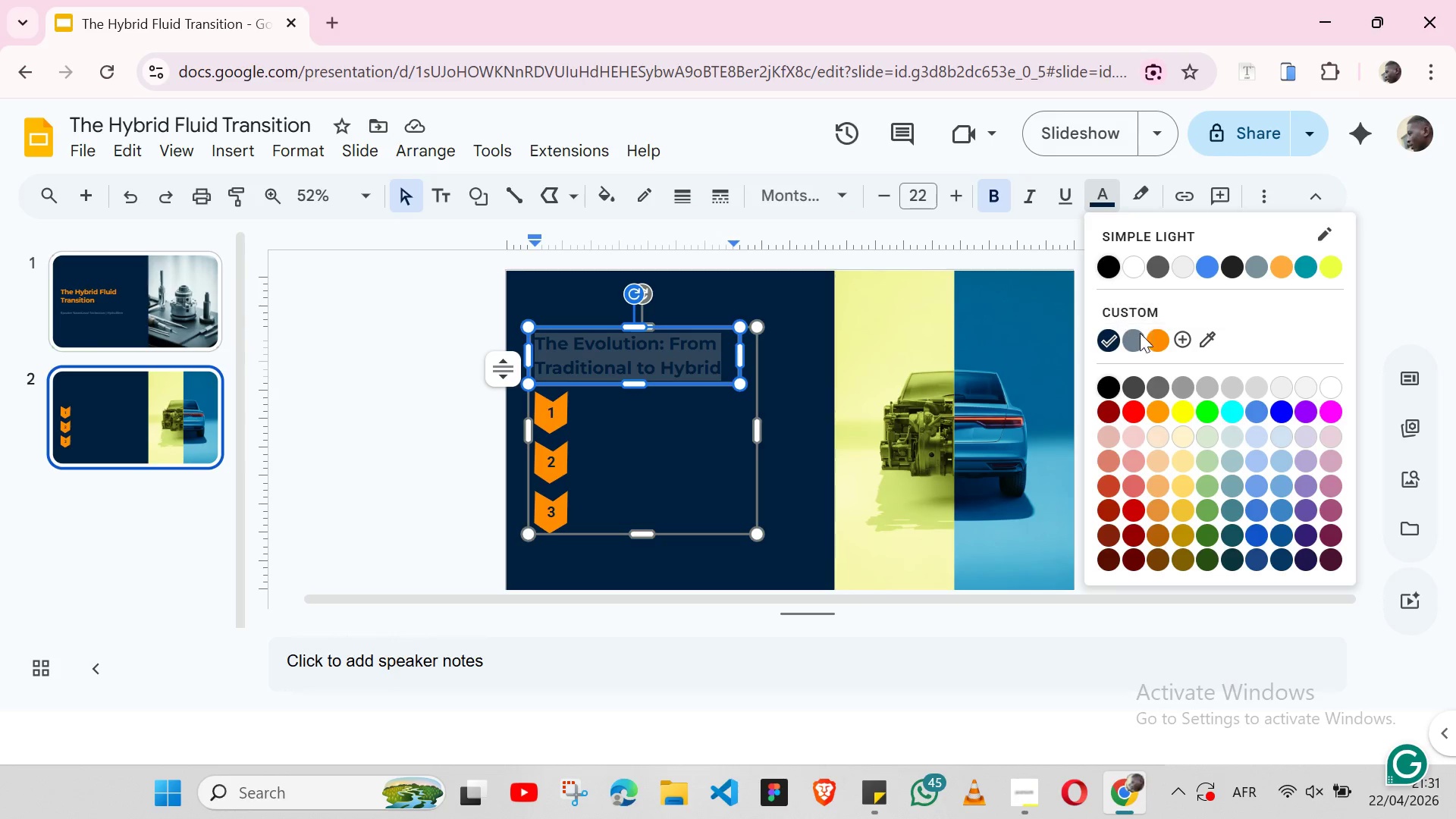 
left_click([1139, 337])
 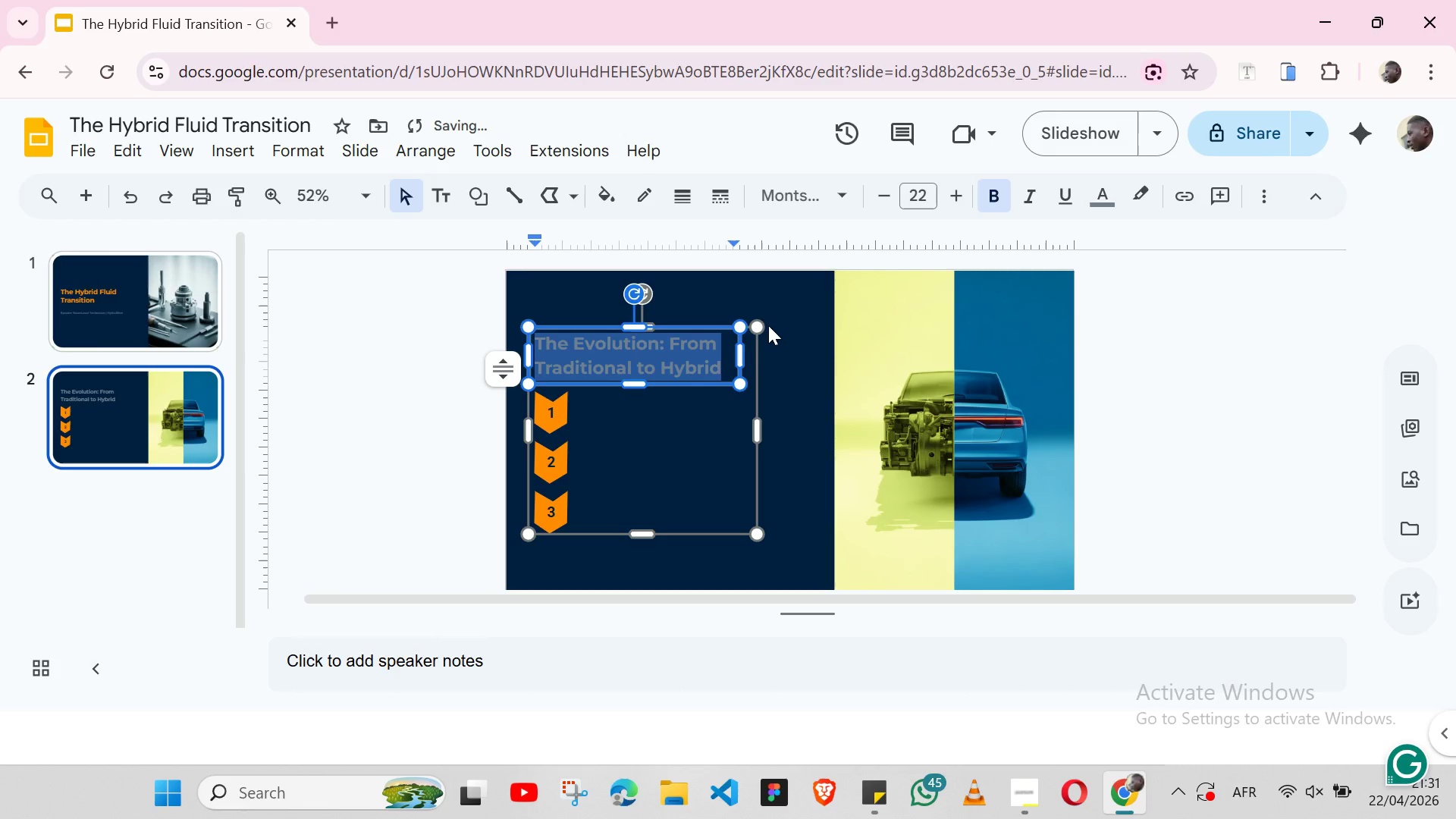 
left_click([783, 311])
 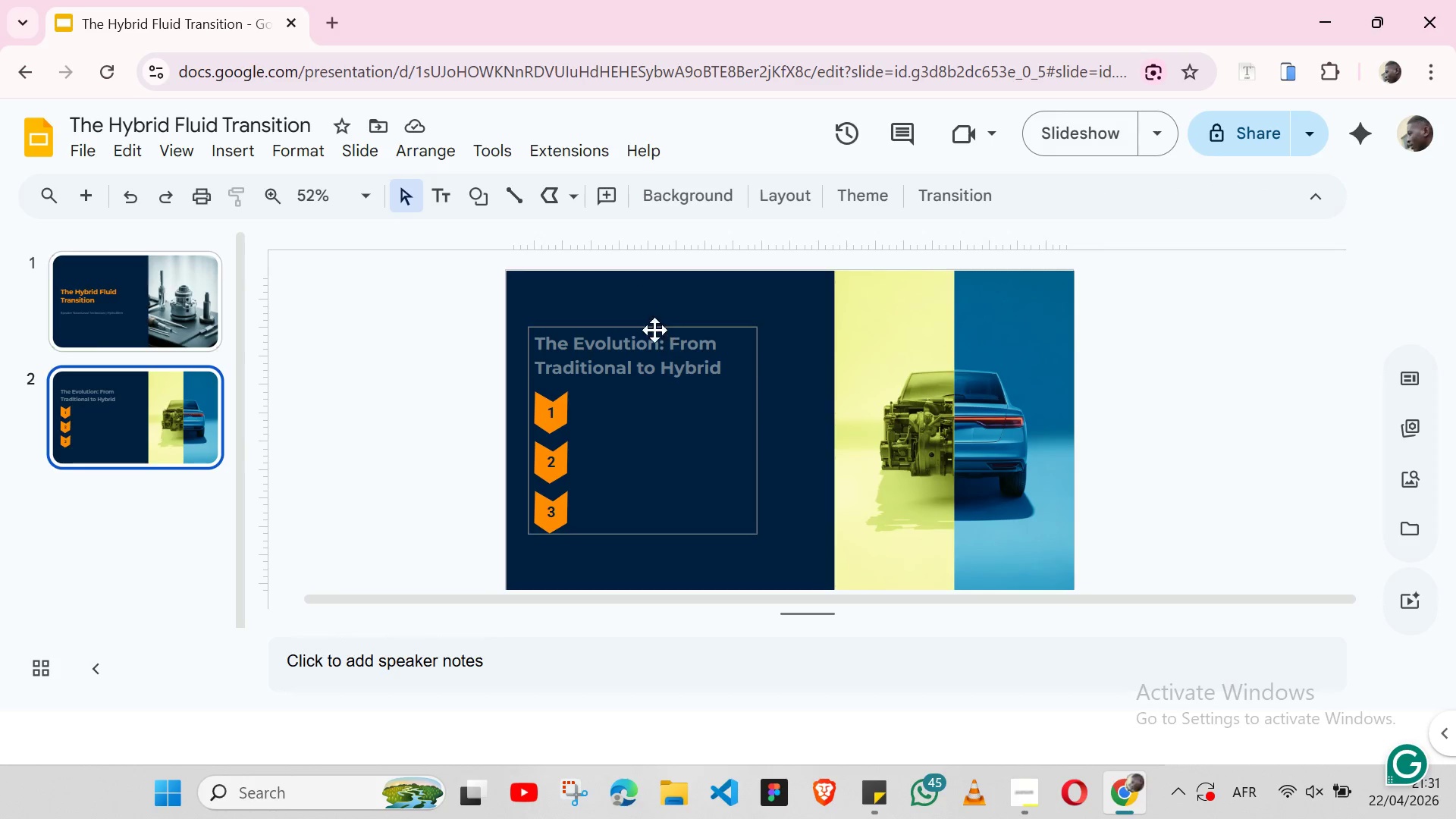 
wait(5.02)
 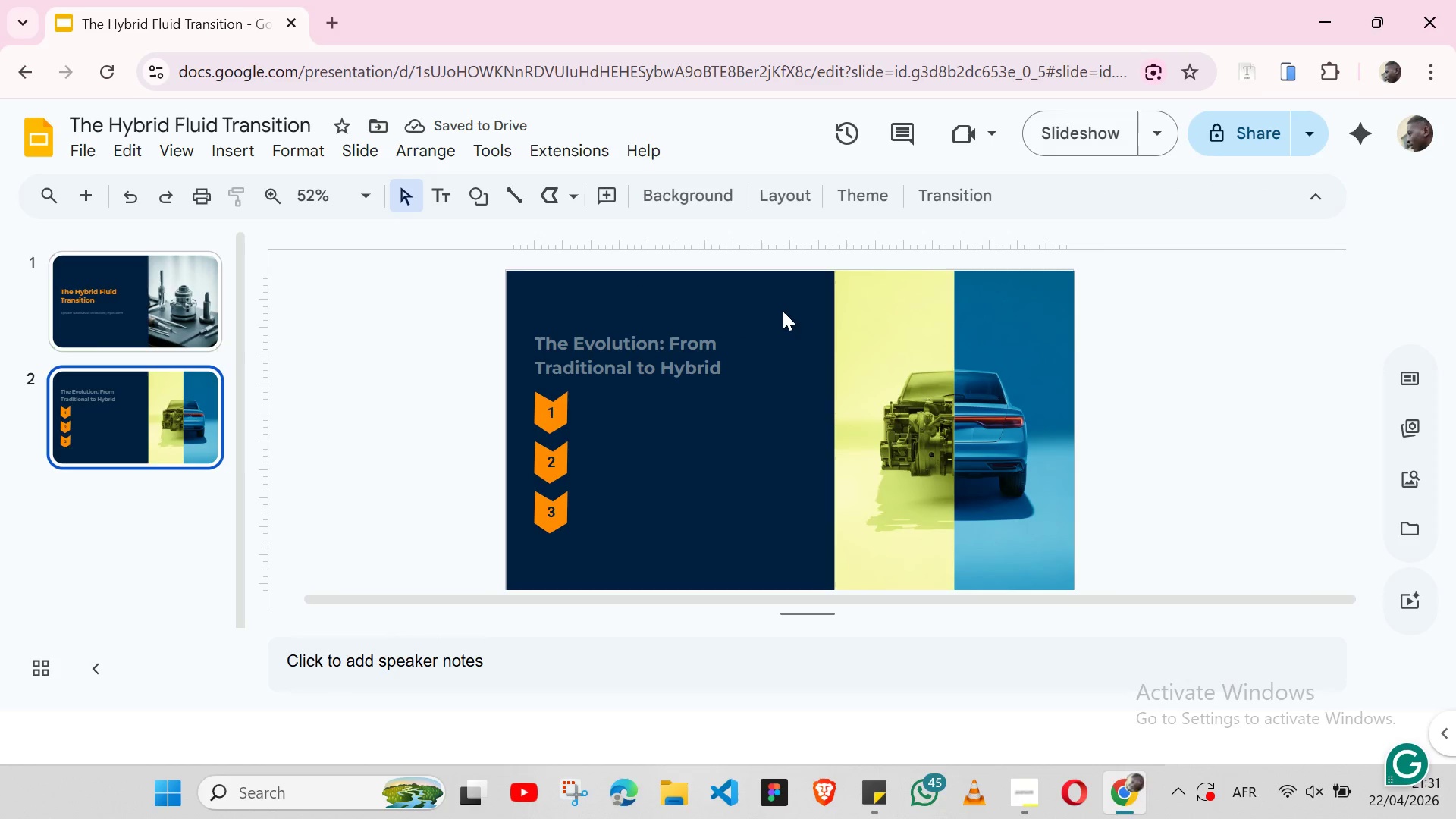 
double_click([625, 349])
 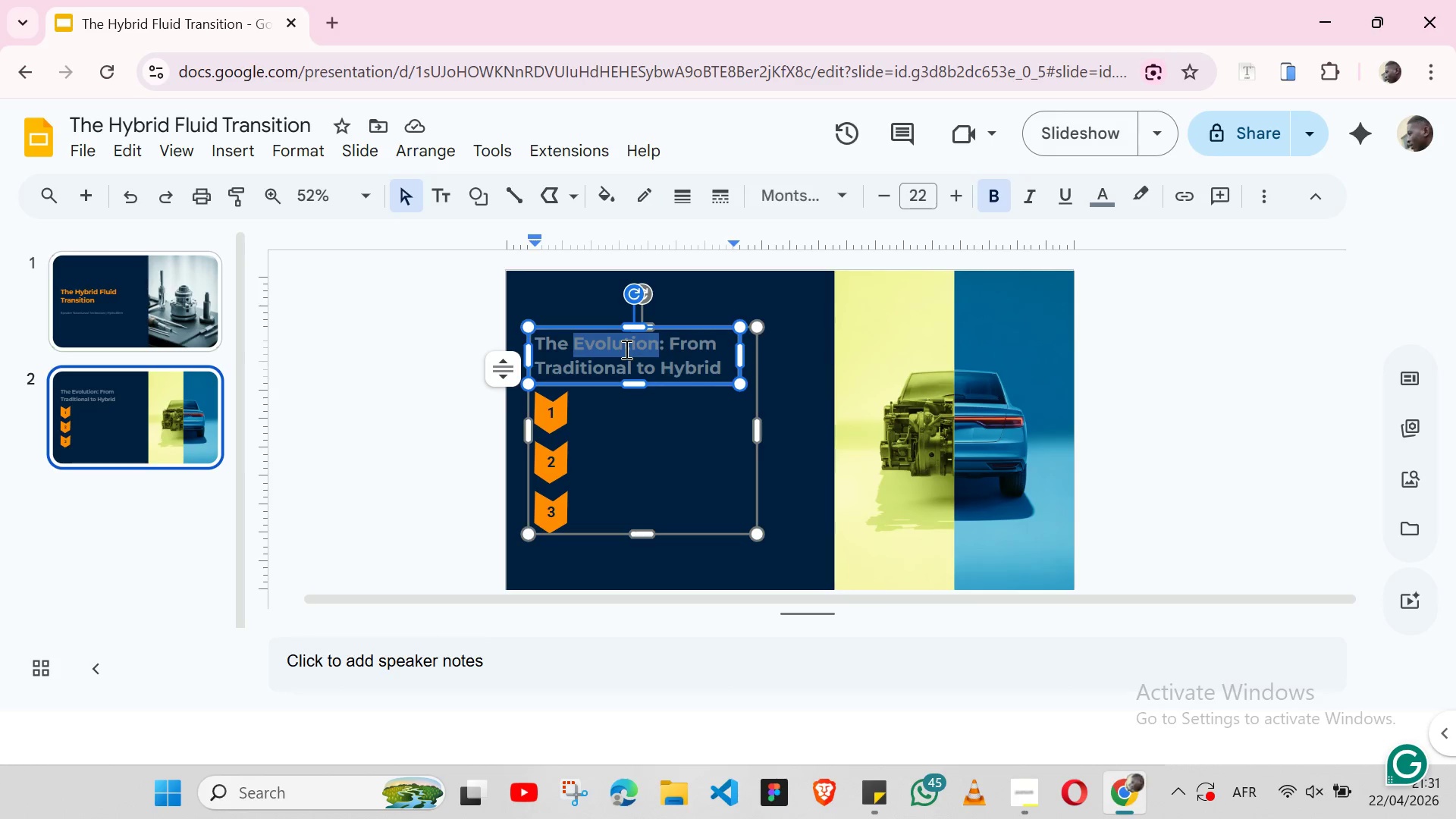 
triple_click([625, 349])
 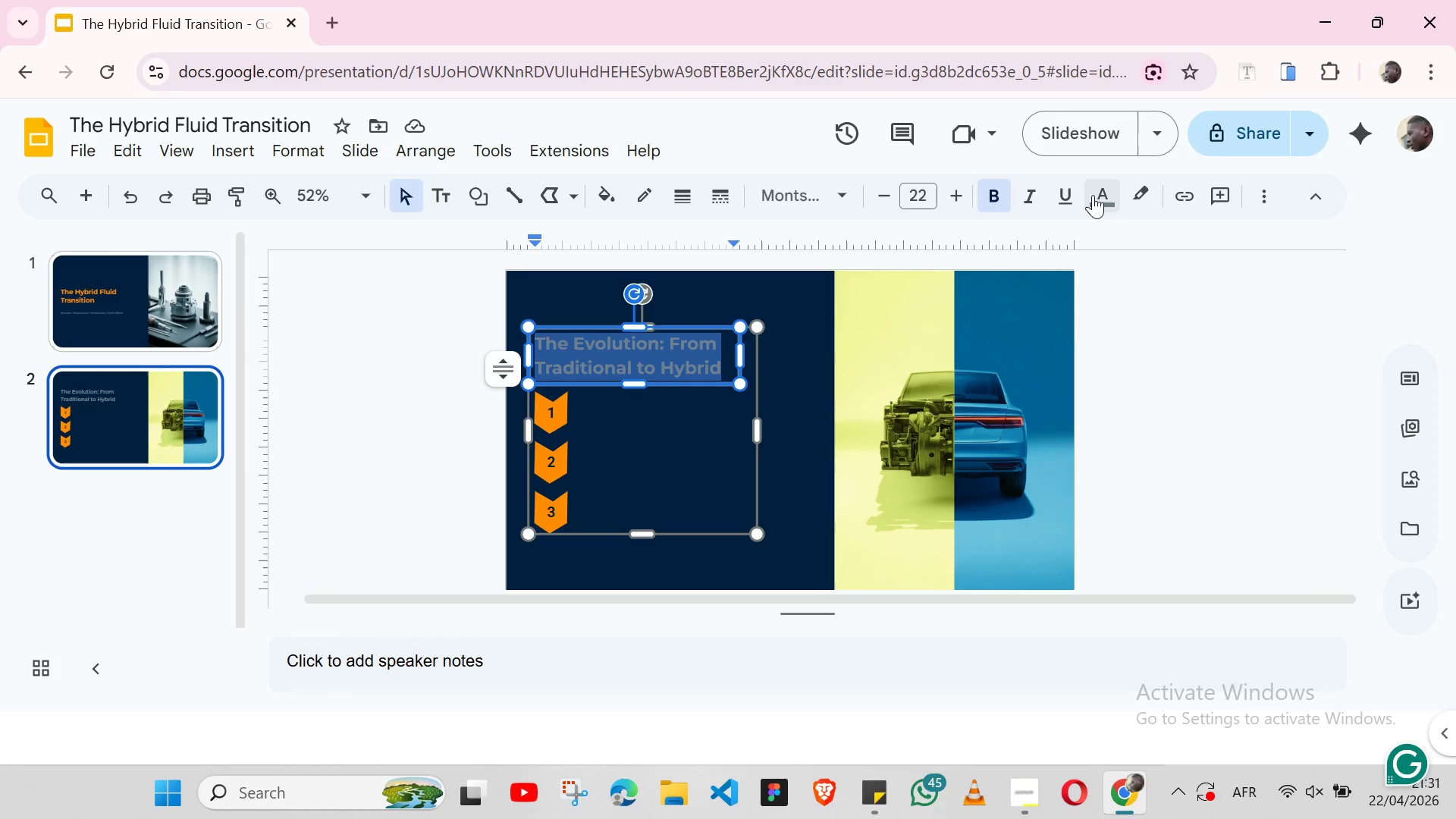 
left_click([1116, 203])
 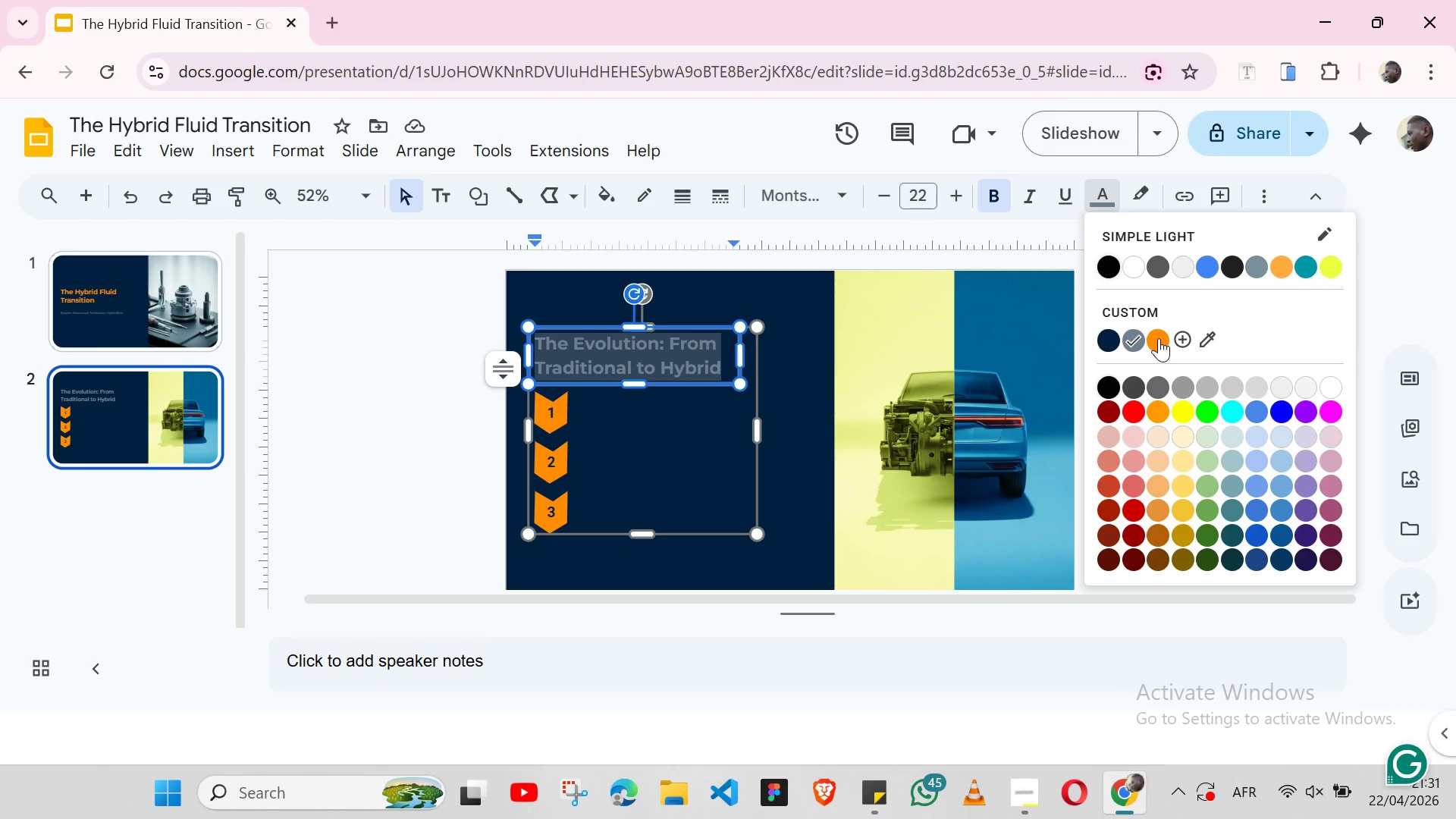 
left_click([1159, 338])
 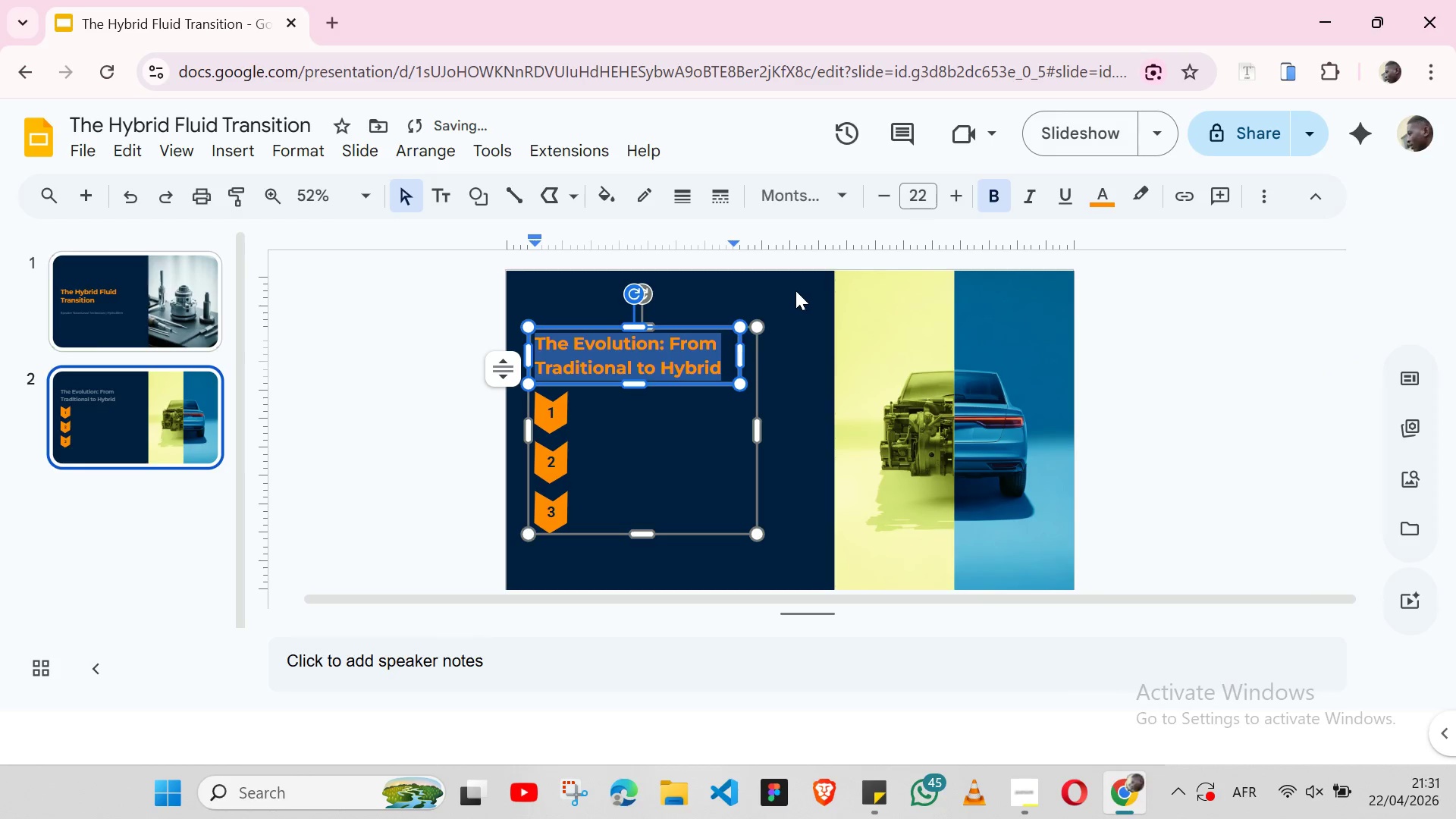 
left_click([799, 291])
 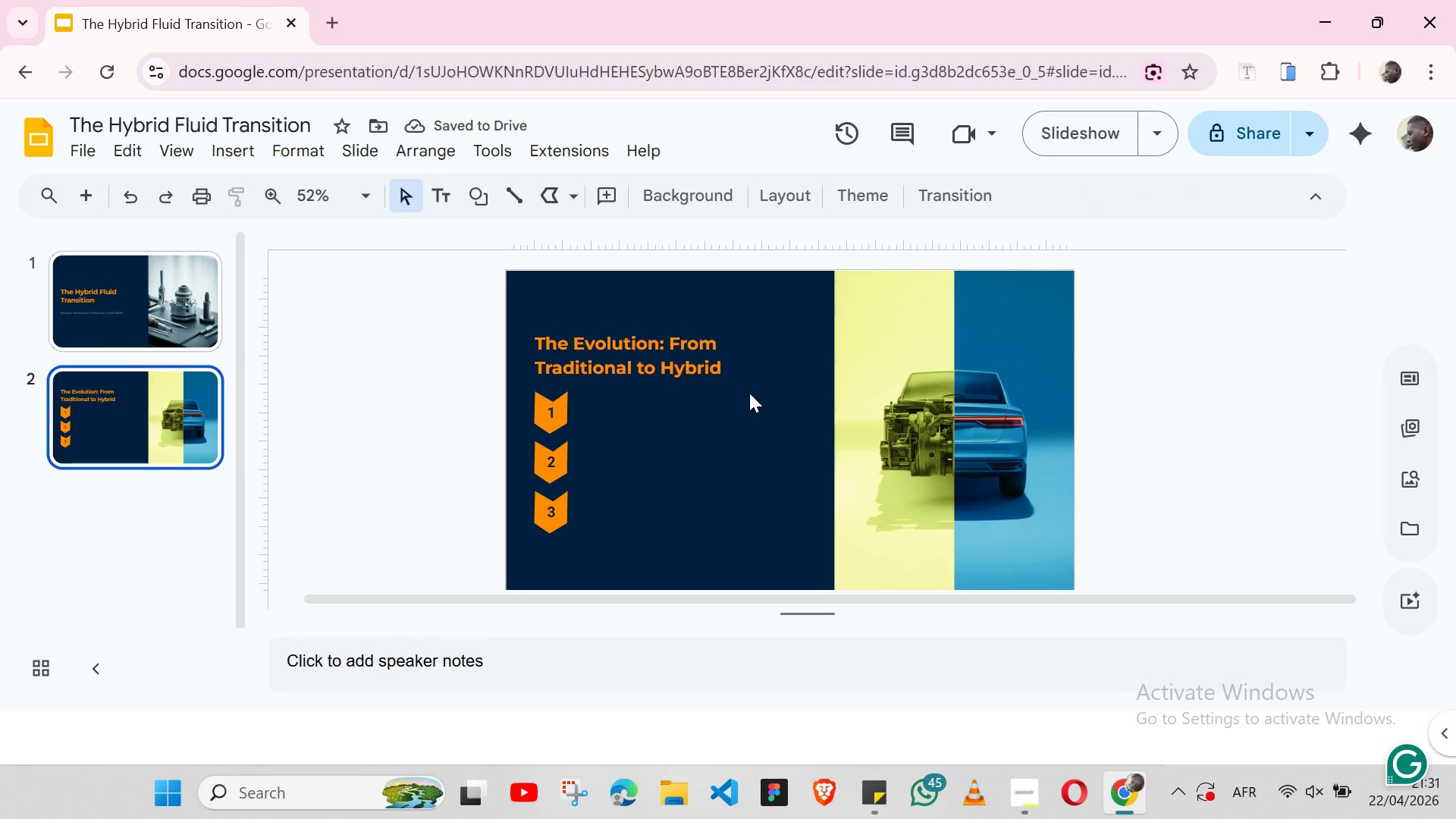 
key(Control+Z)
 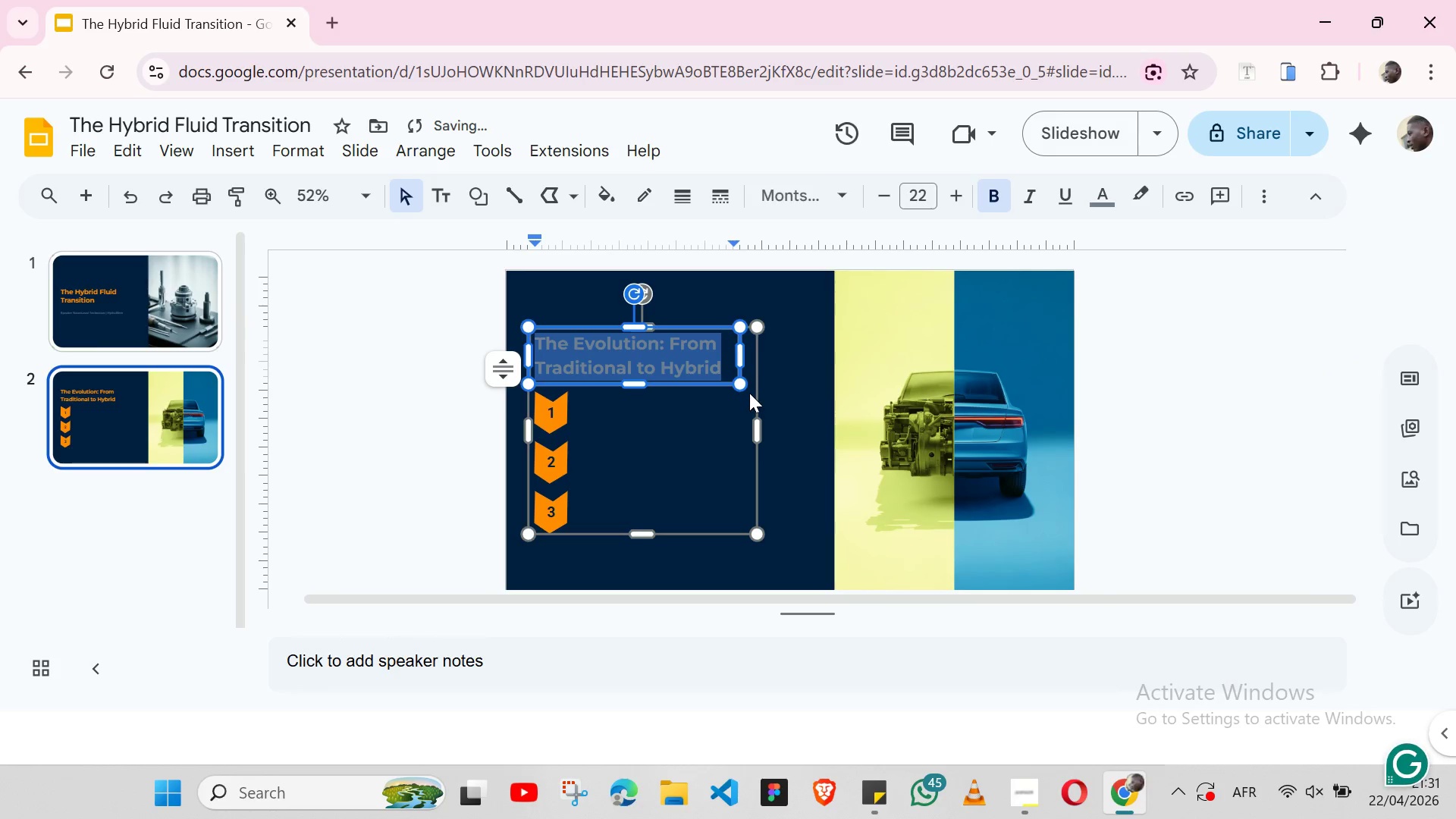 
key(Control+Z)
 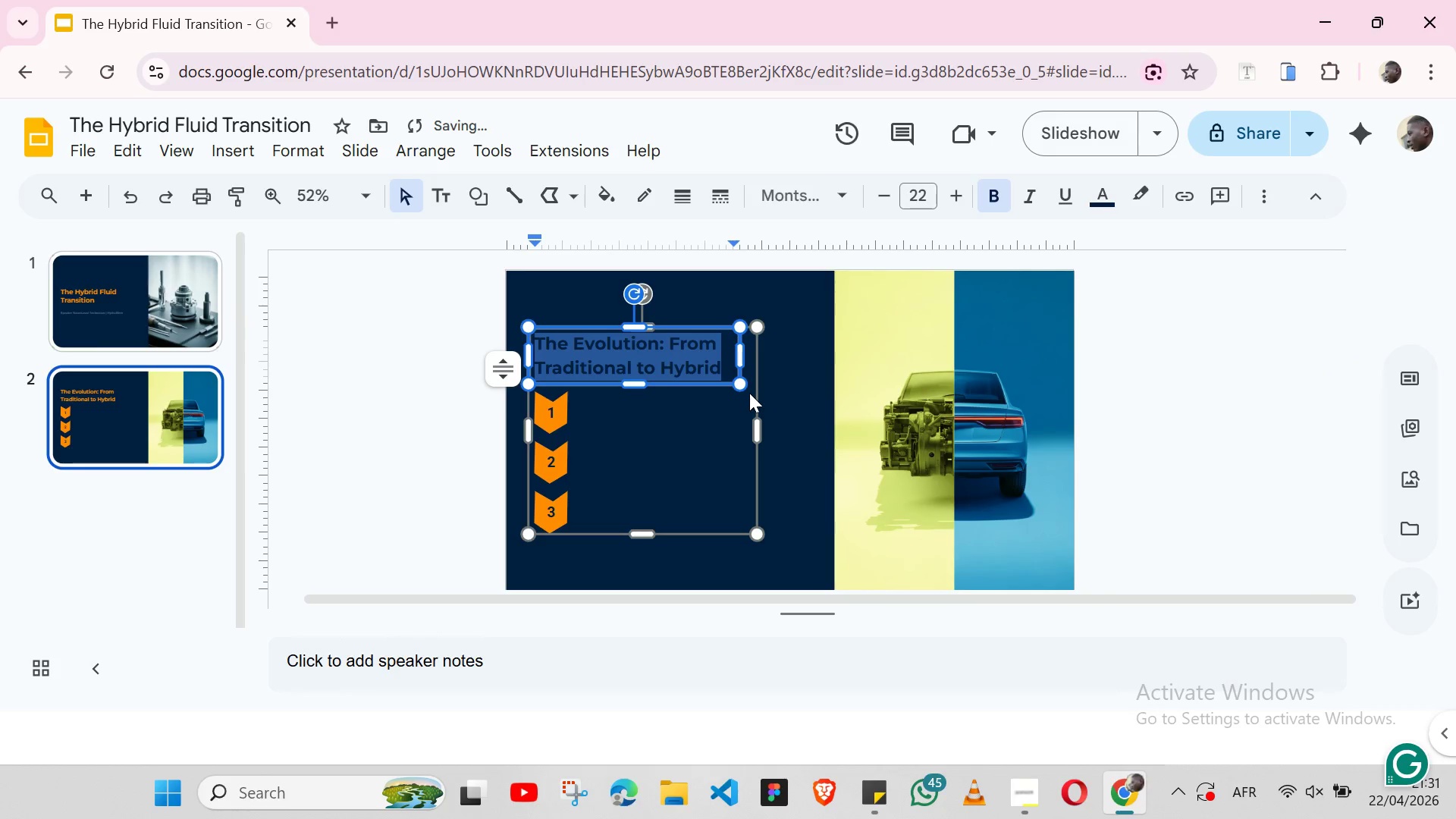 
key(Control+Z)
 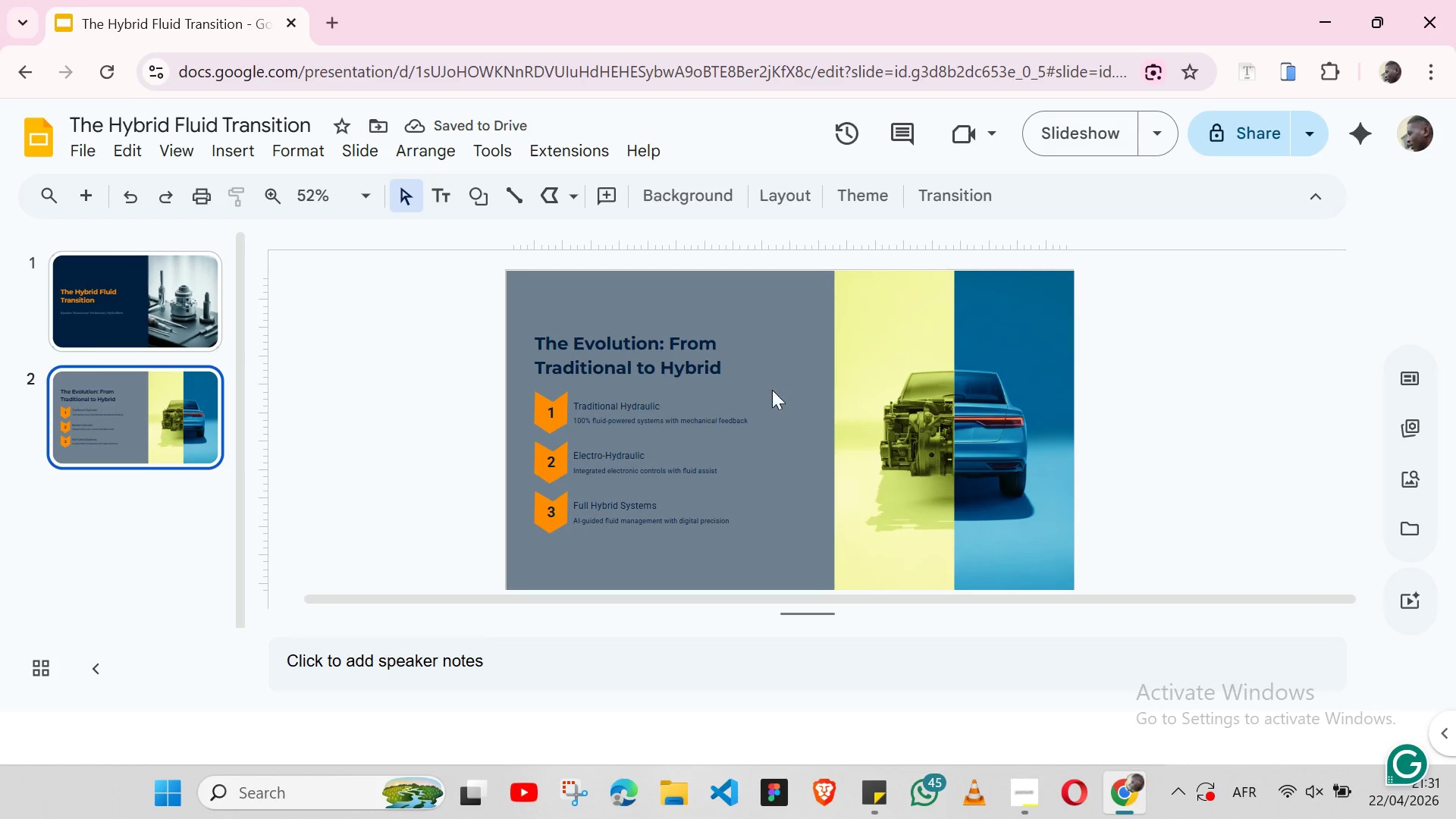 
left_click([789, 308])
 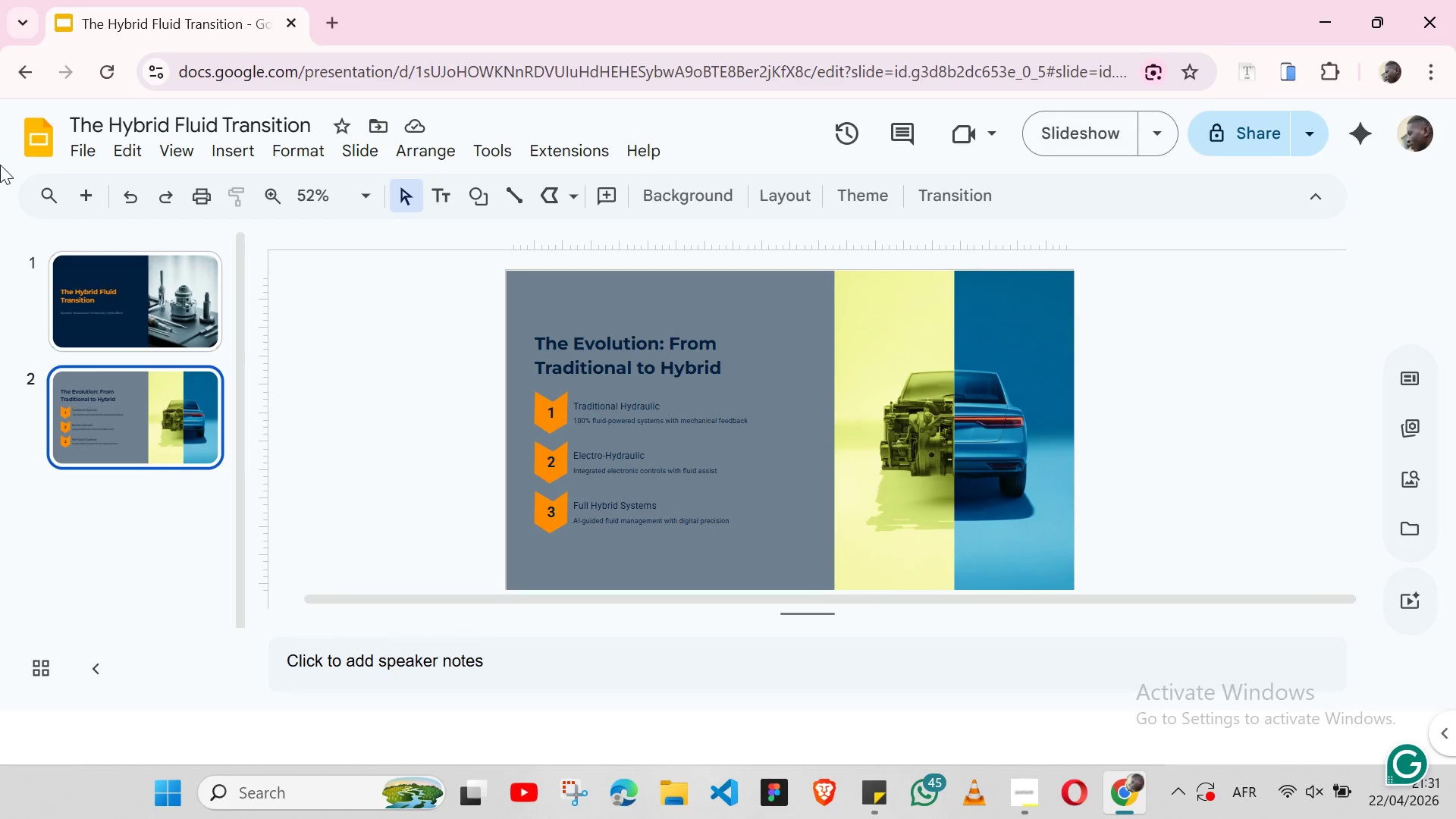 
left_click([93, 185])
 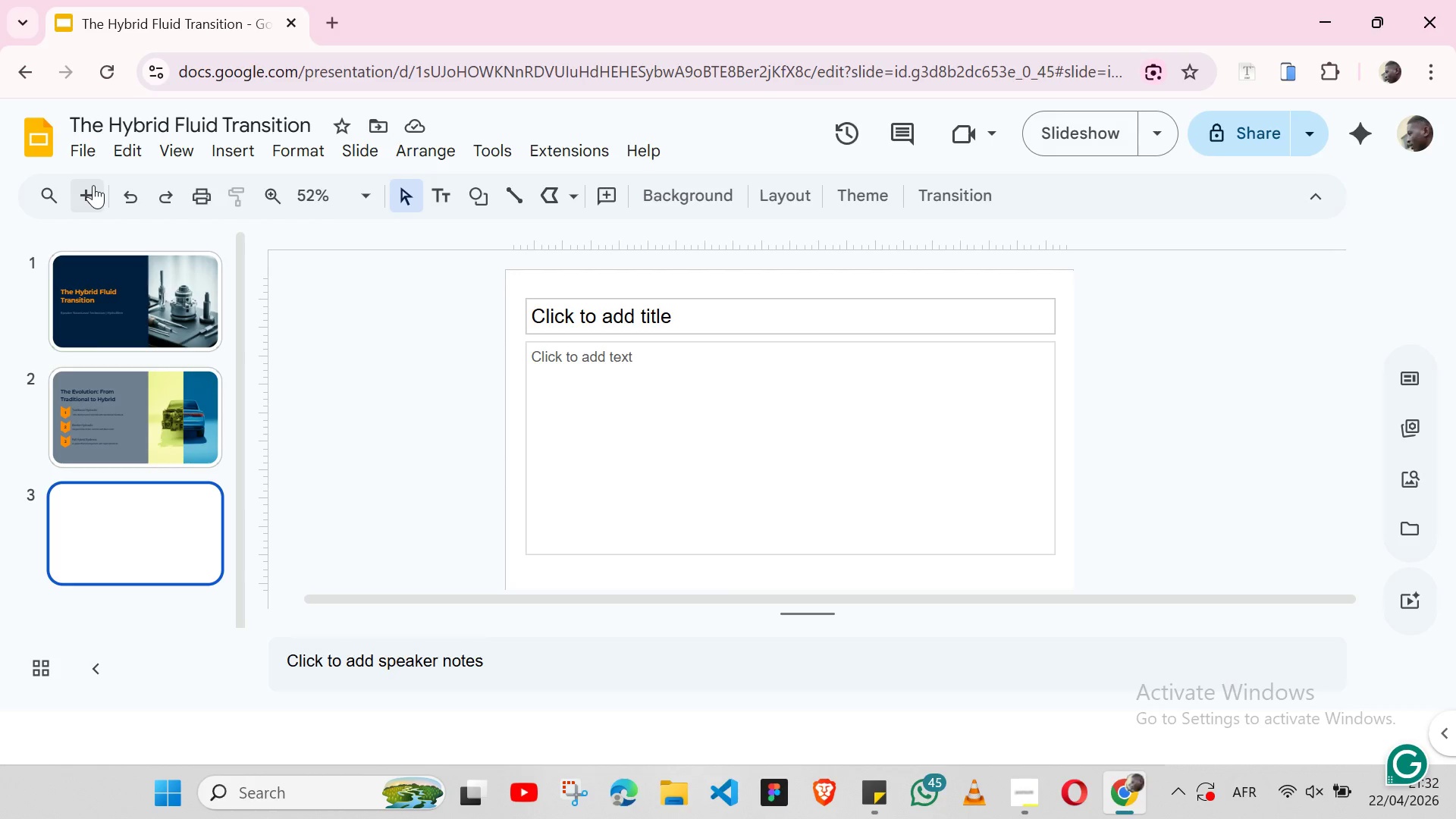 
wait(19.83)
 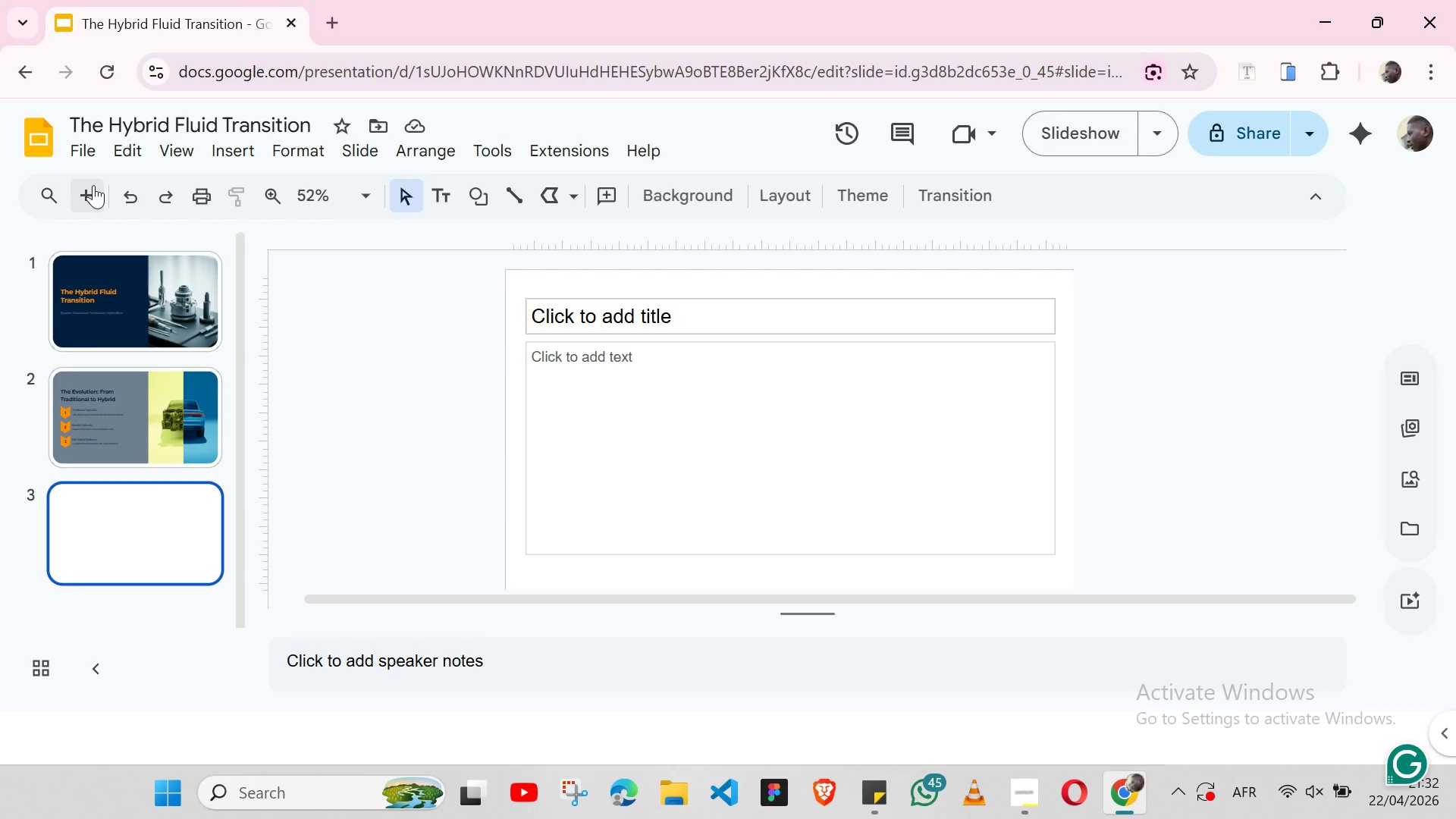 
left_click([659, 300])
 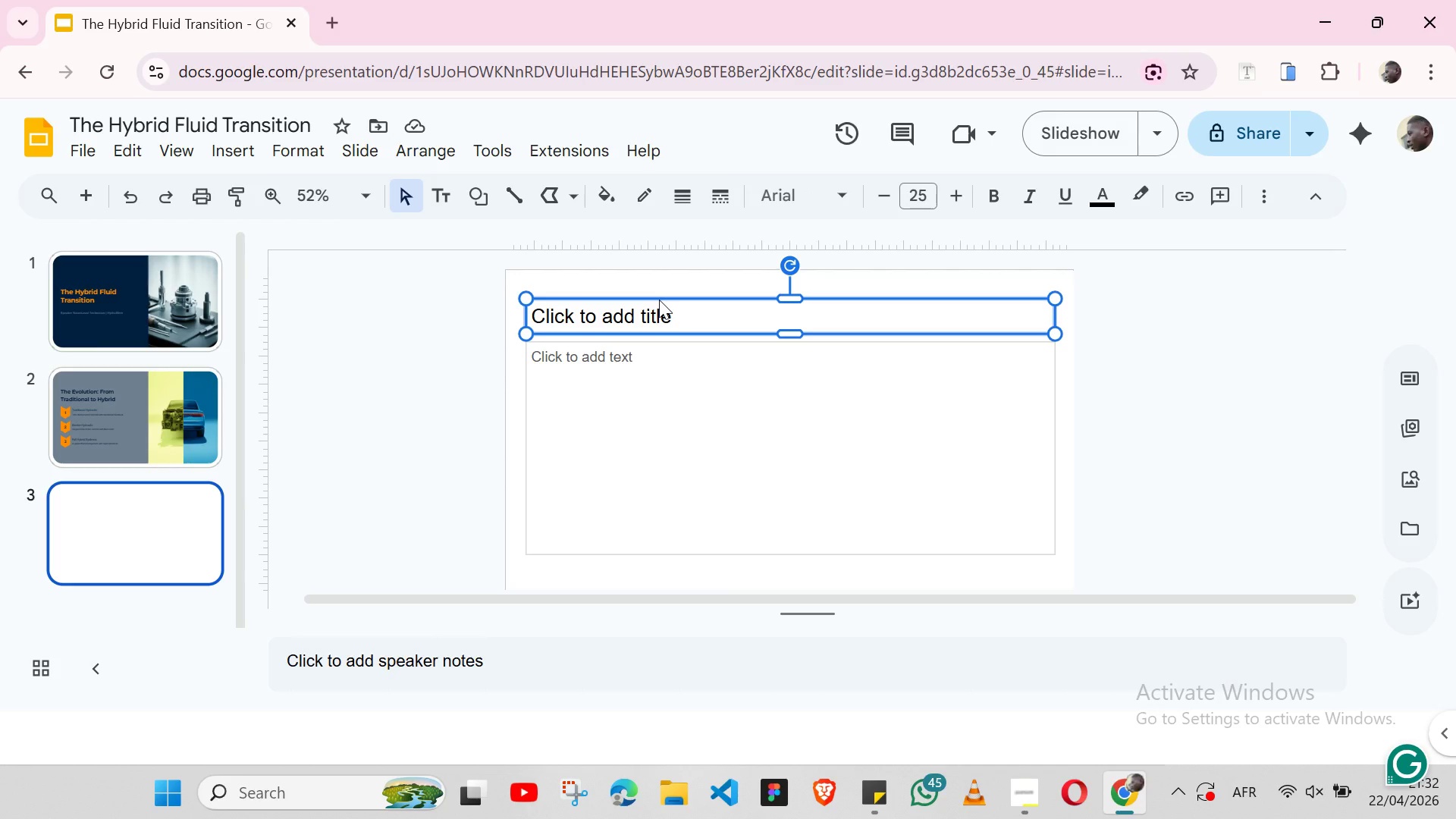 
wait(8.0)
 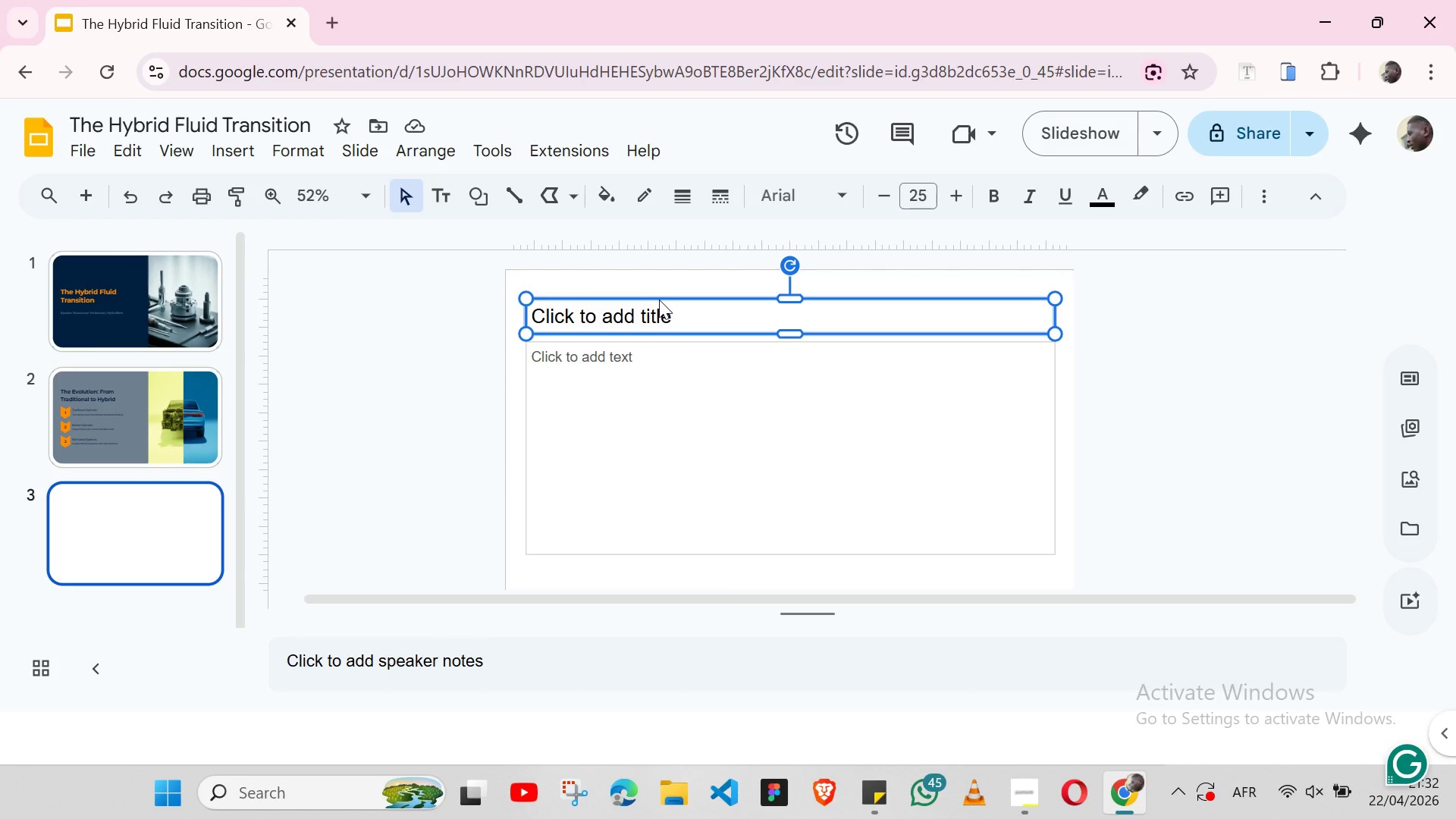 
left_click([172, 401])
 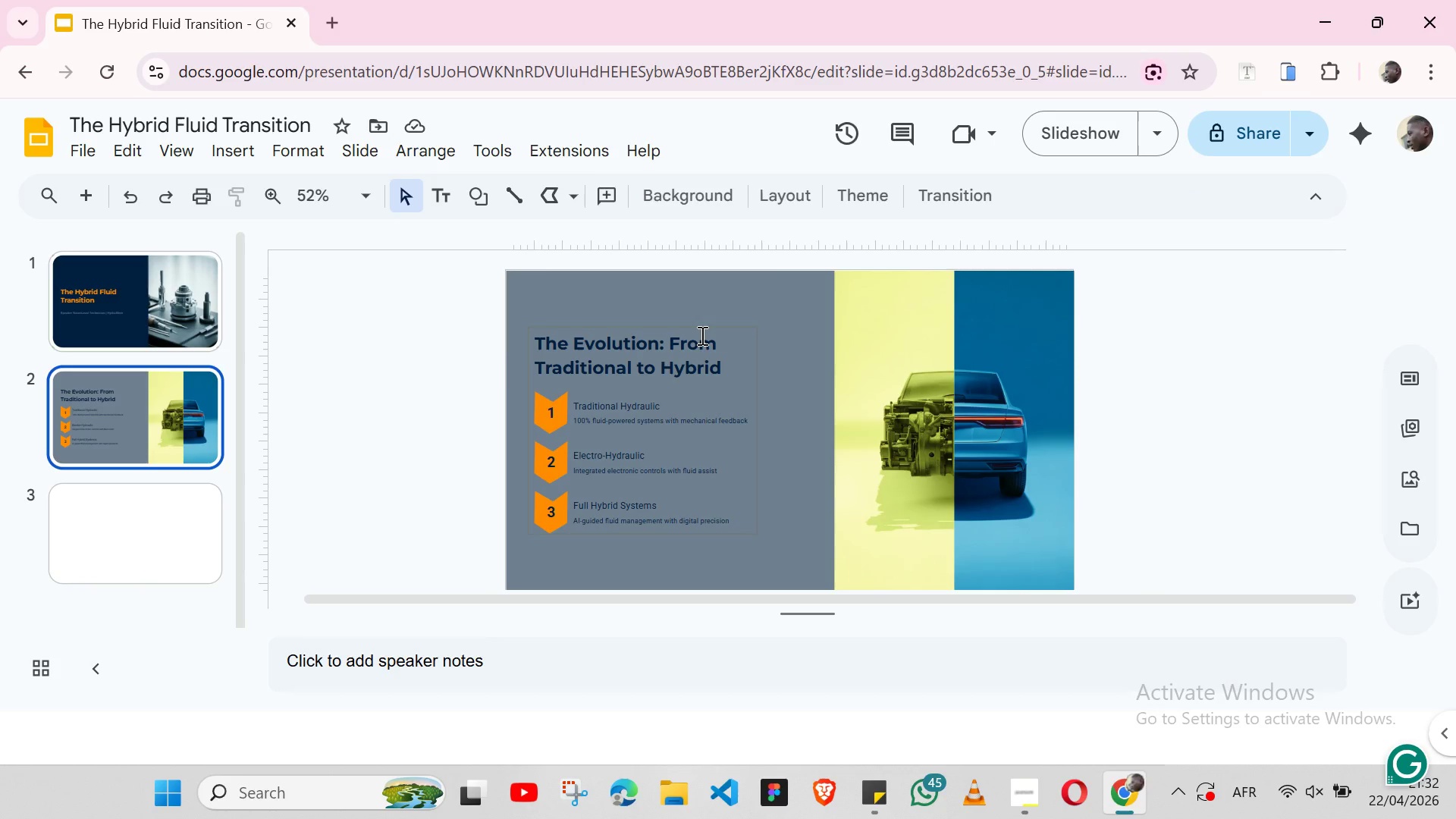 
double_click([701, 335])
 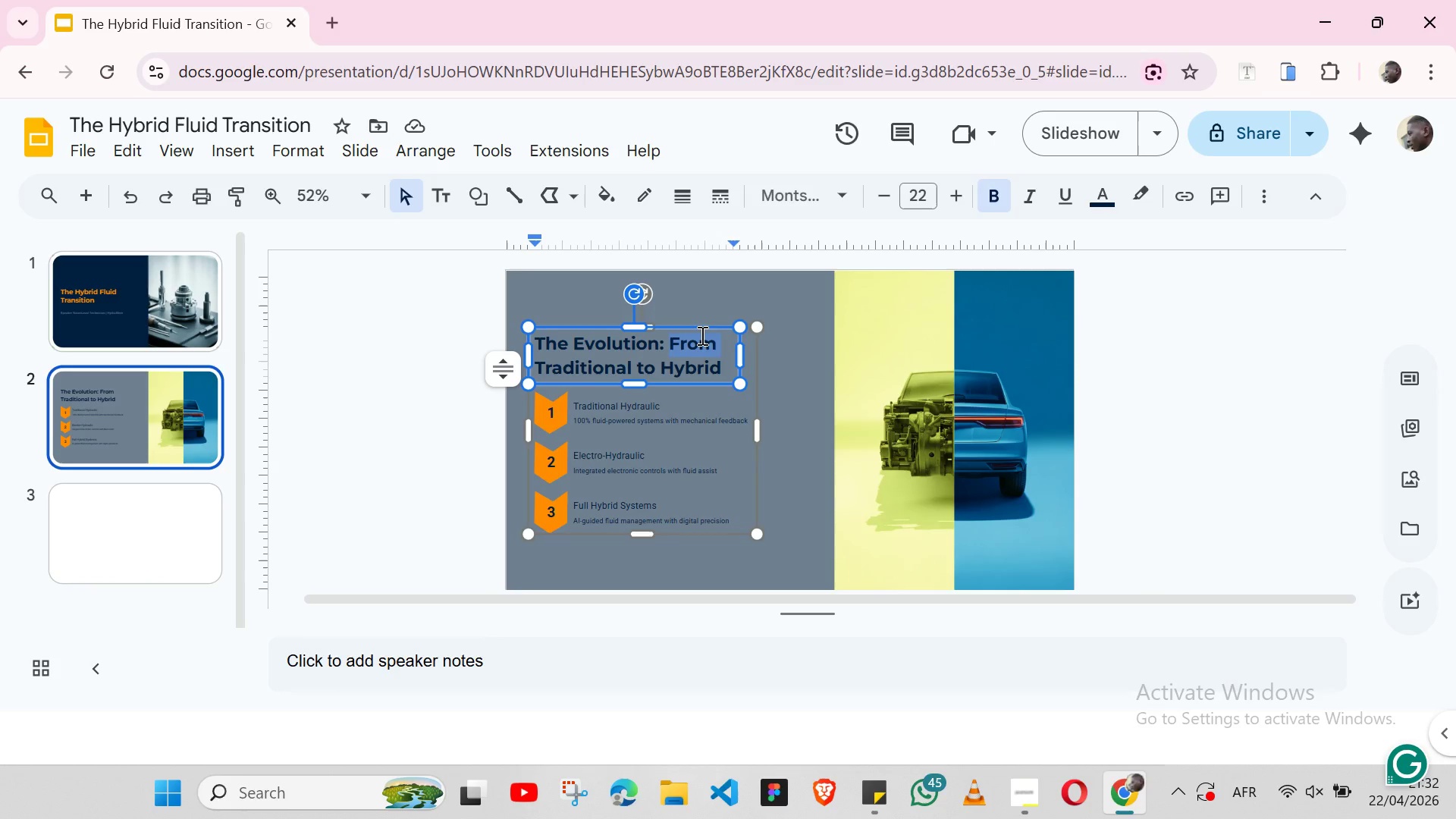 
key(Control+ControlLeft)
 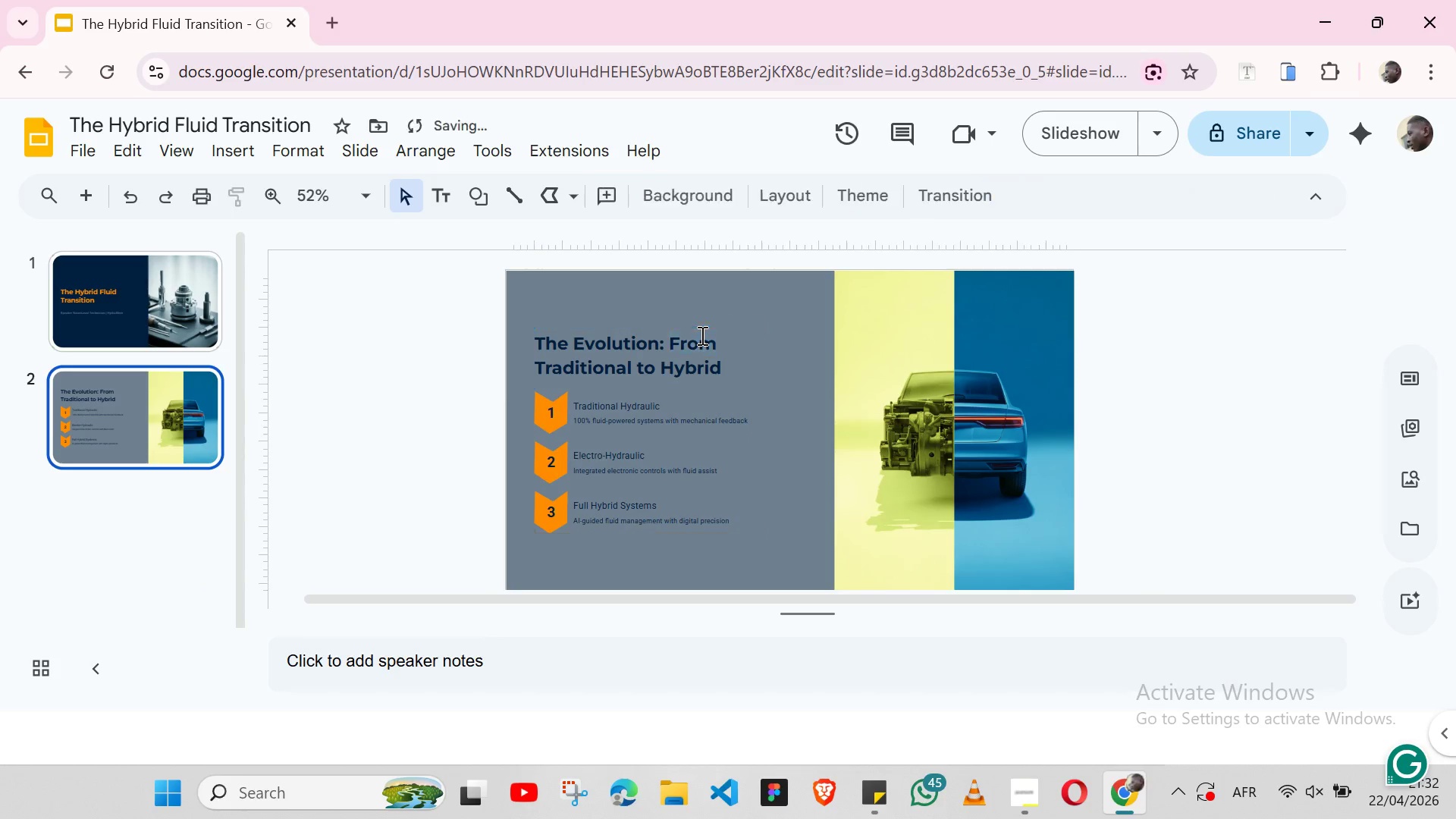 
key(Control+Z)
 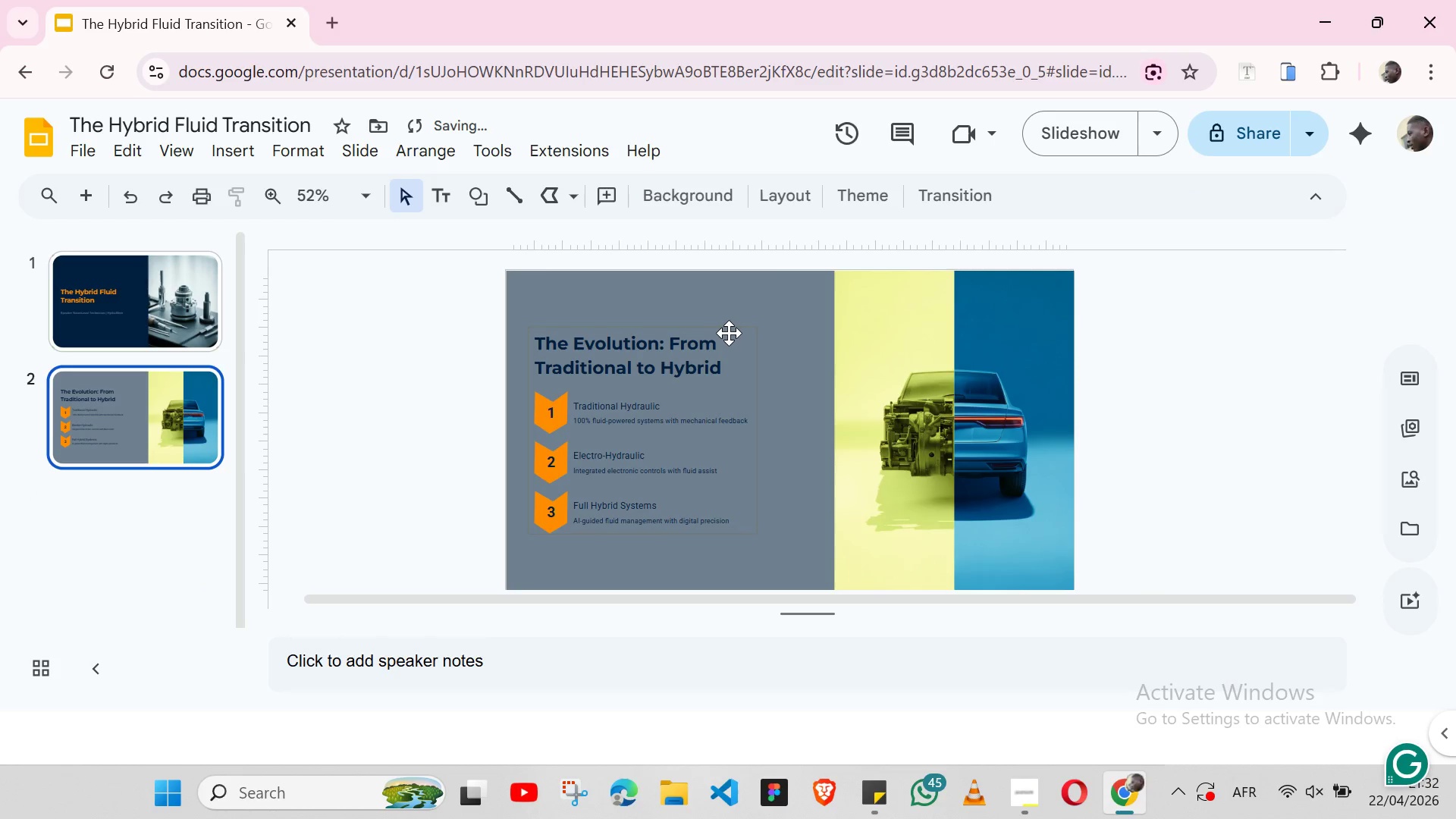 
left_click([729, 333])
 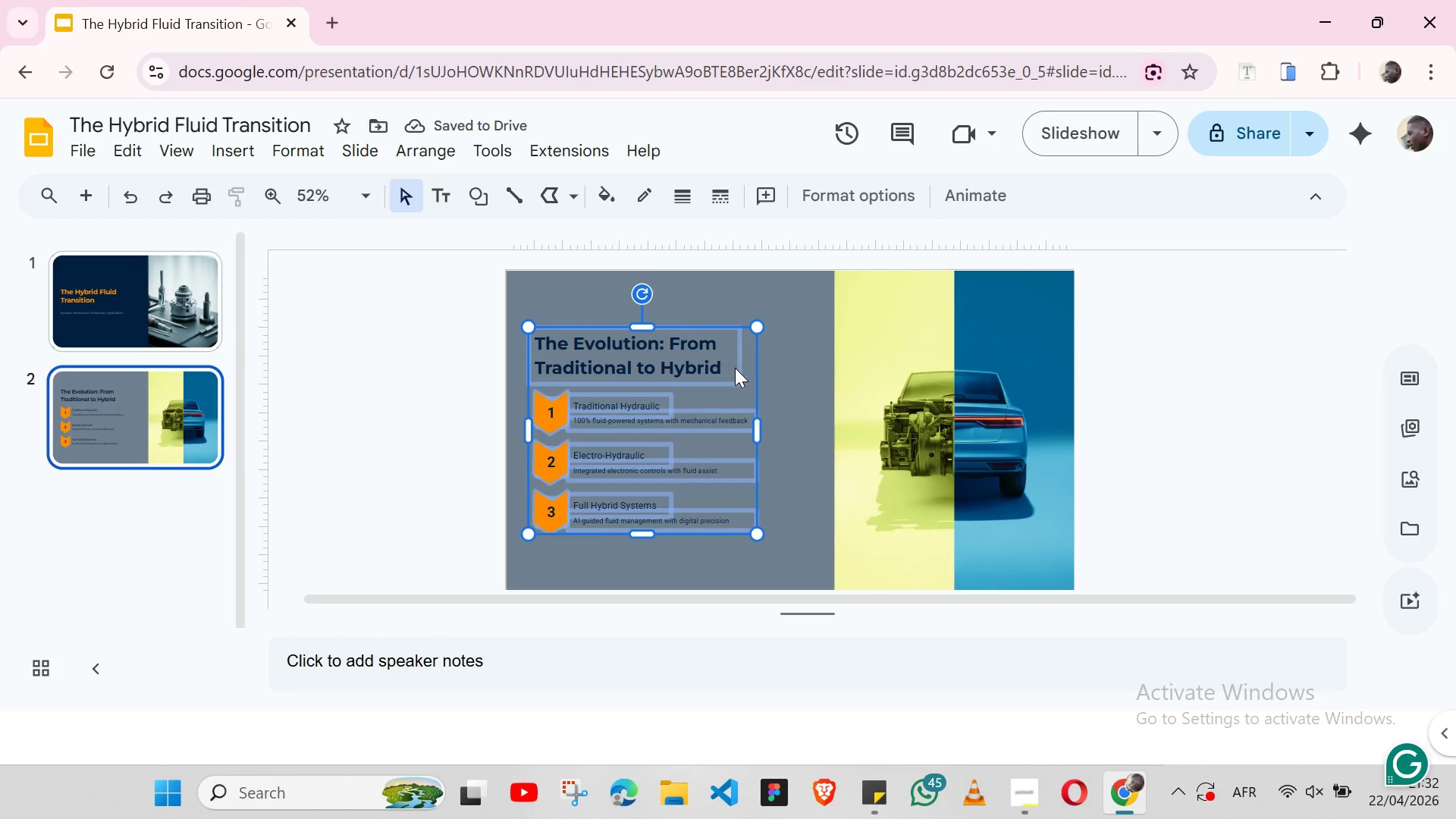 
left_click([738, 368])
 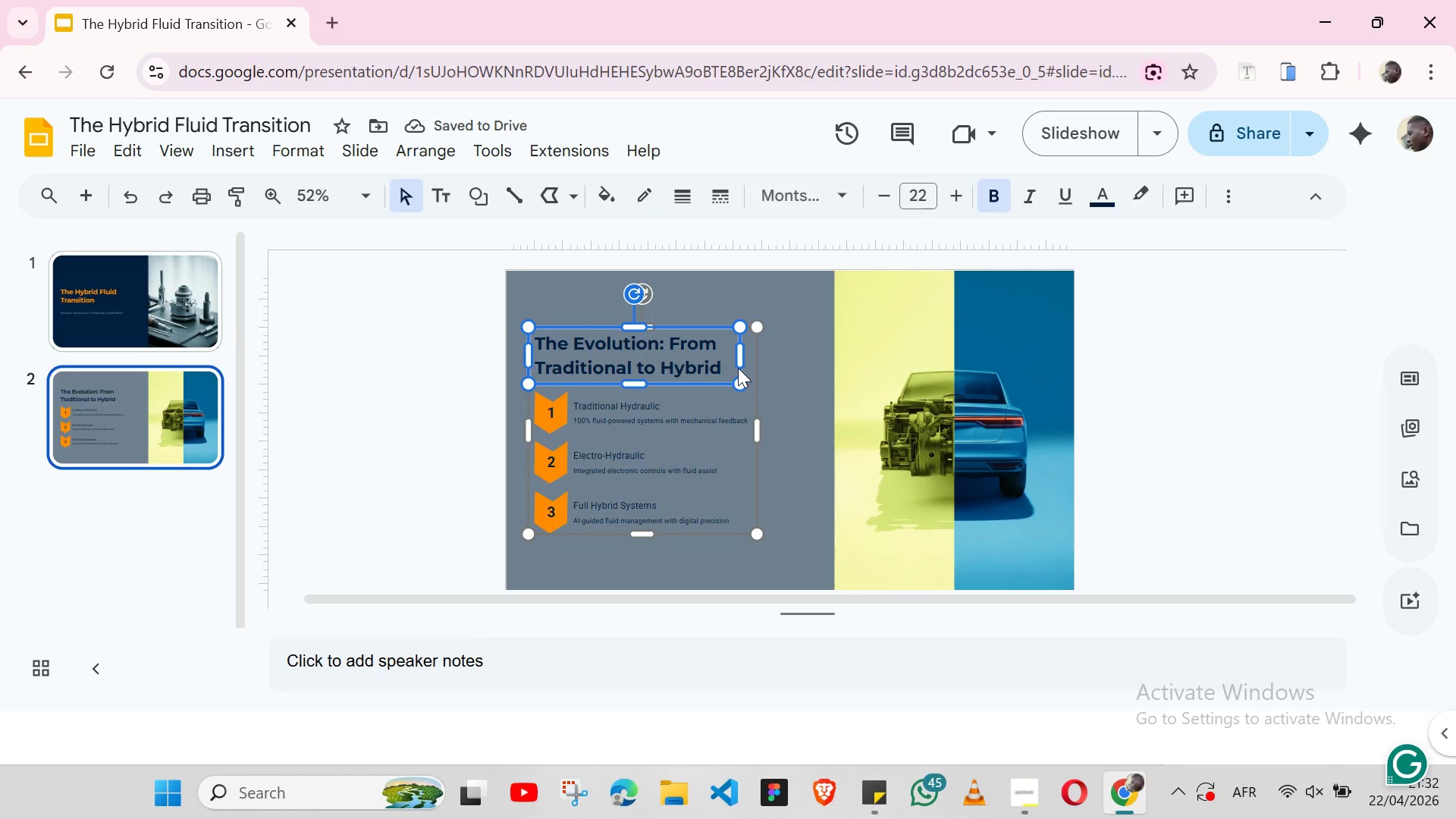 
key(Control+C)
 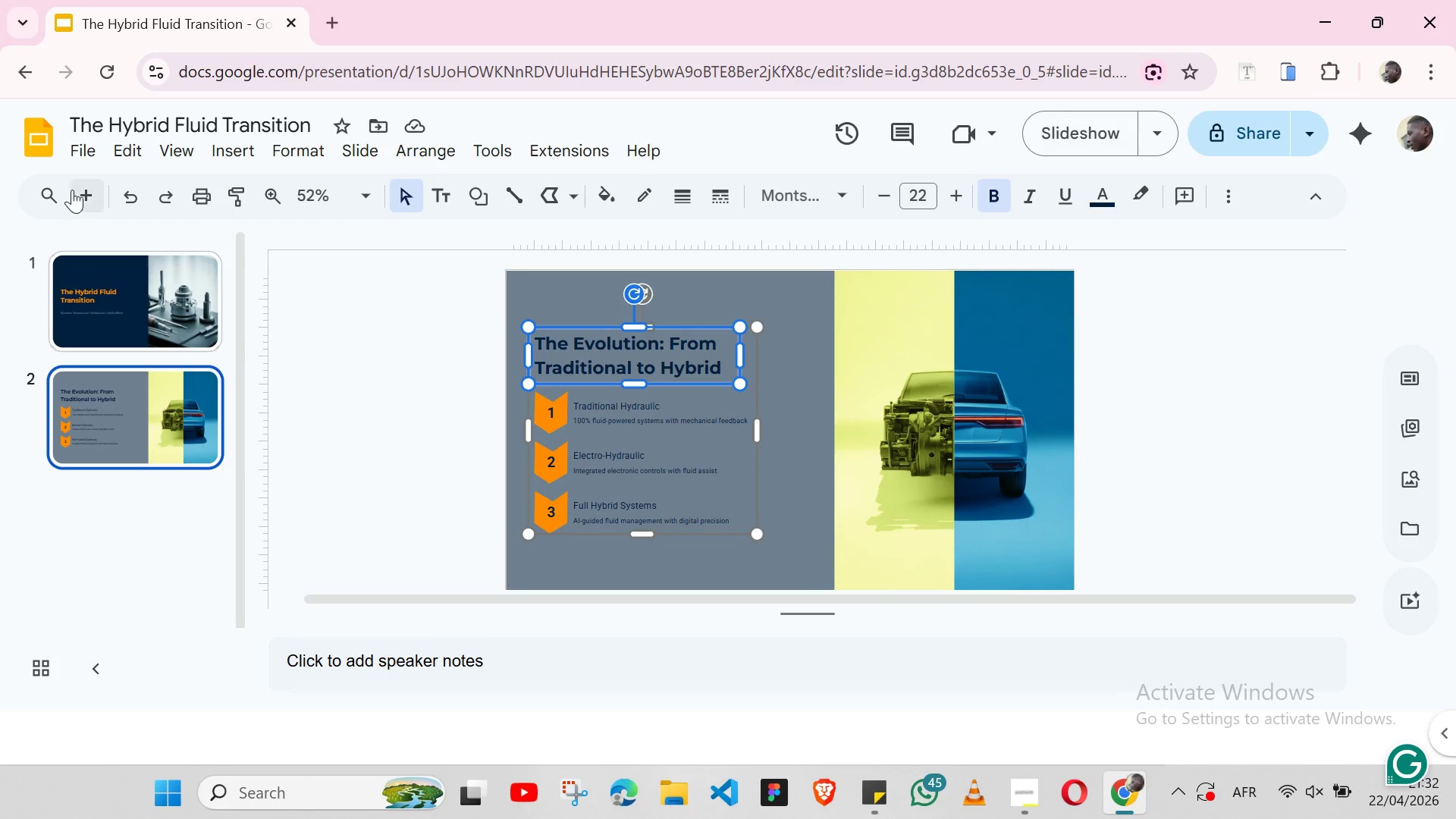 
left_click([80, 185])
 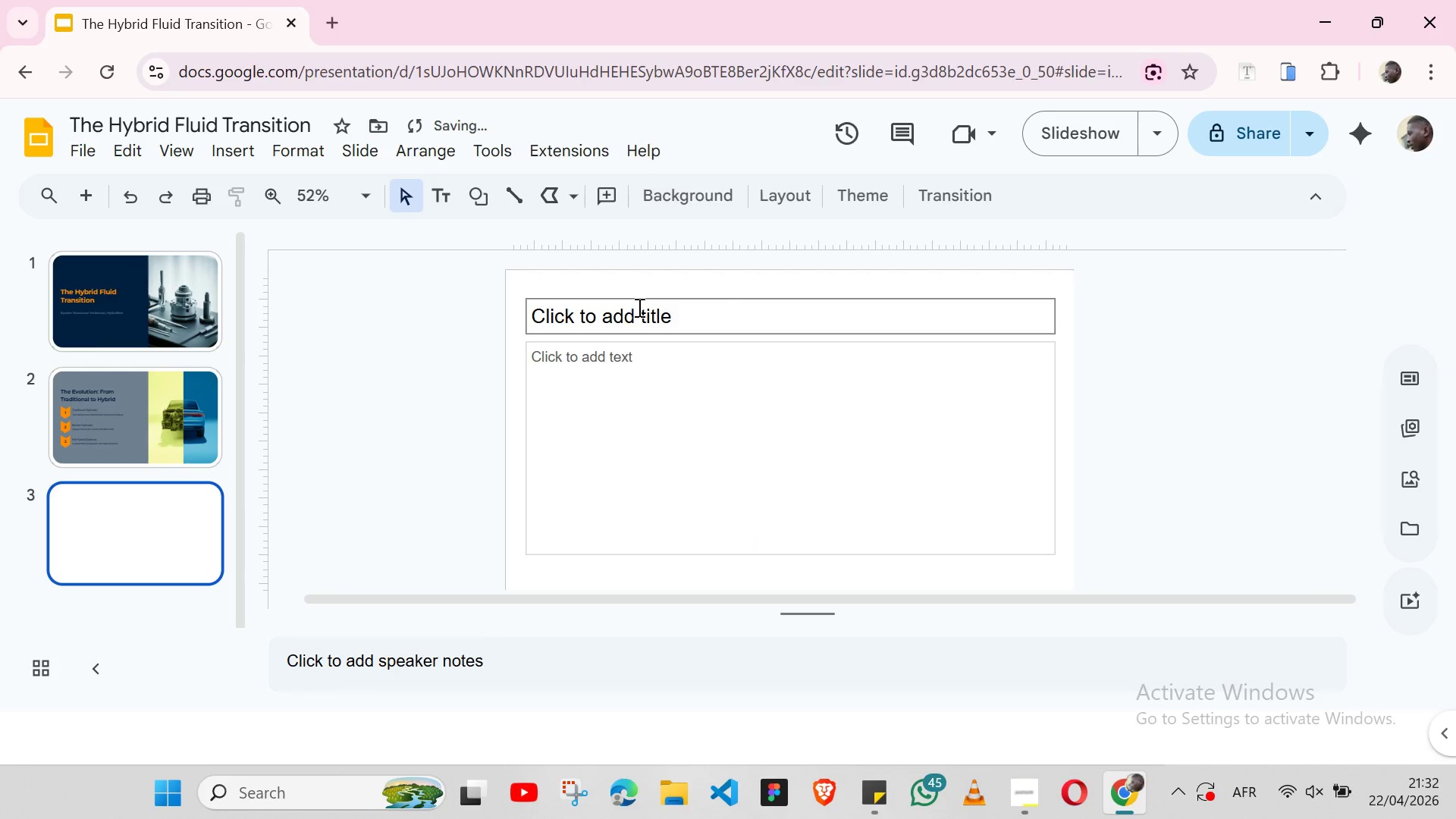 
left_click([644, 311])
 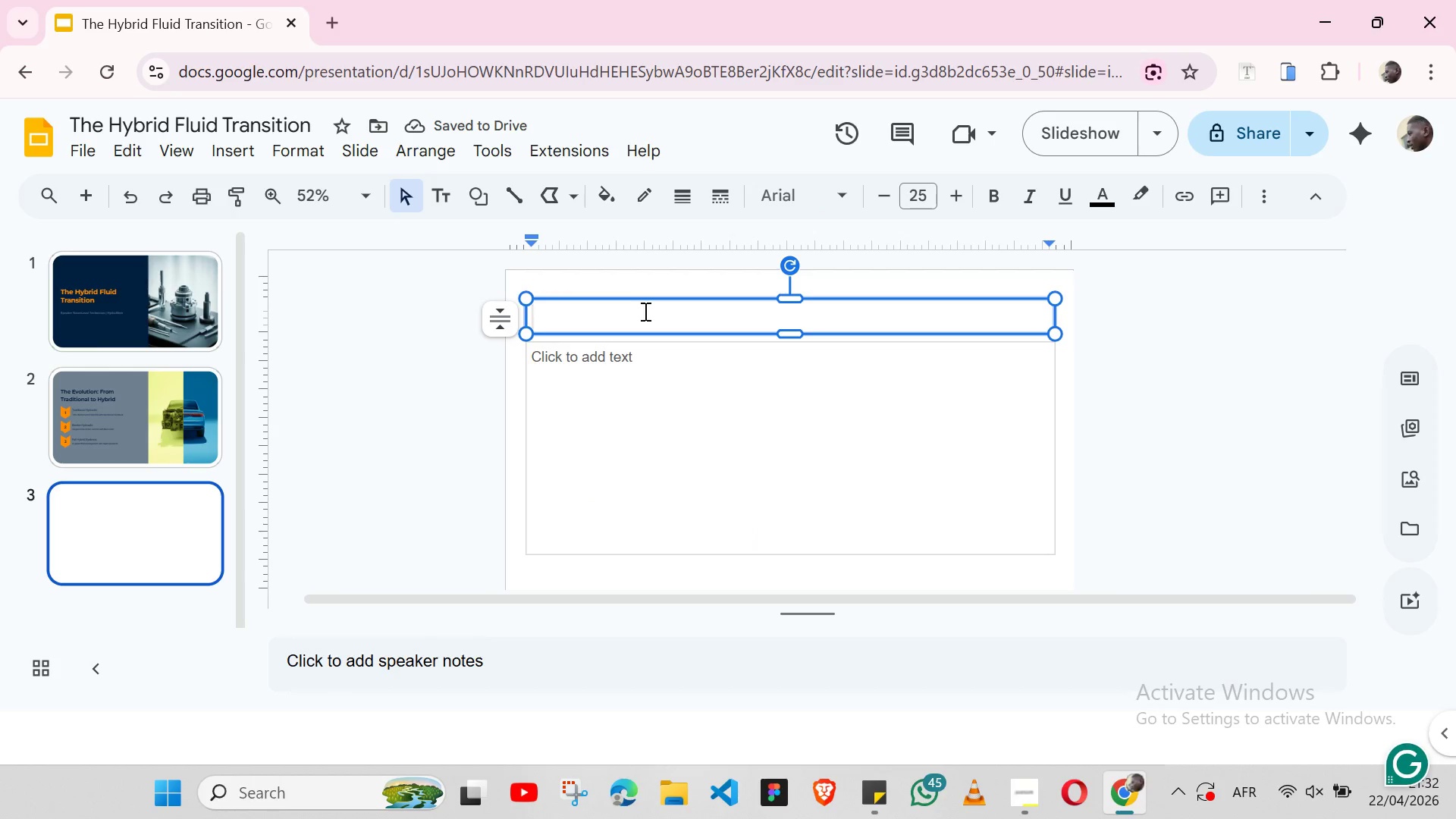 
key(Control+ControlLeft)
 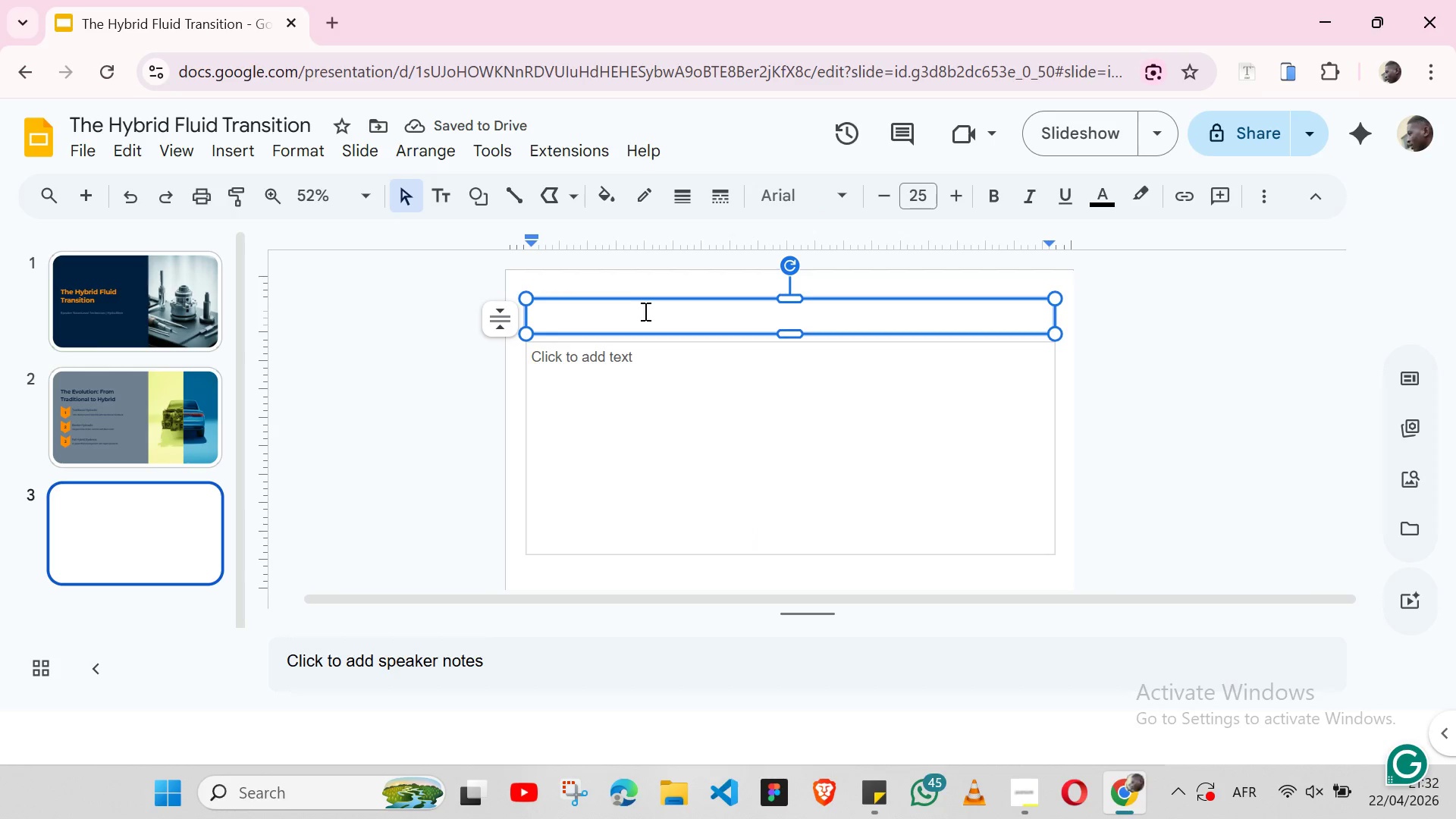 
key(Control+V)
 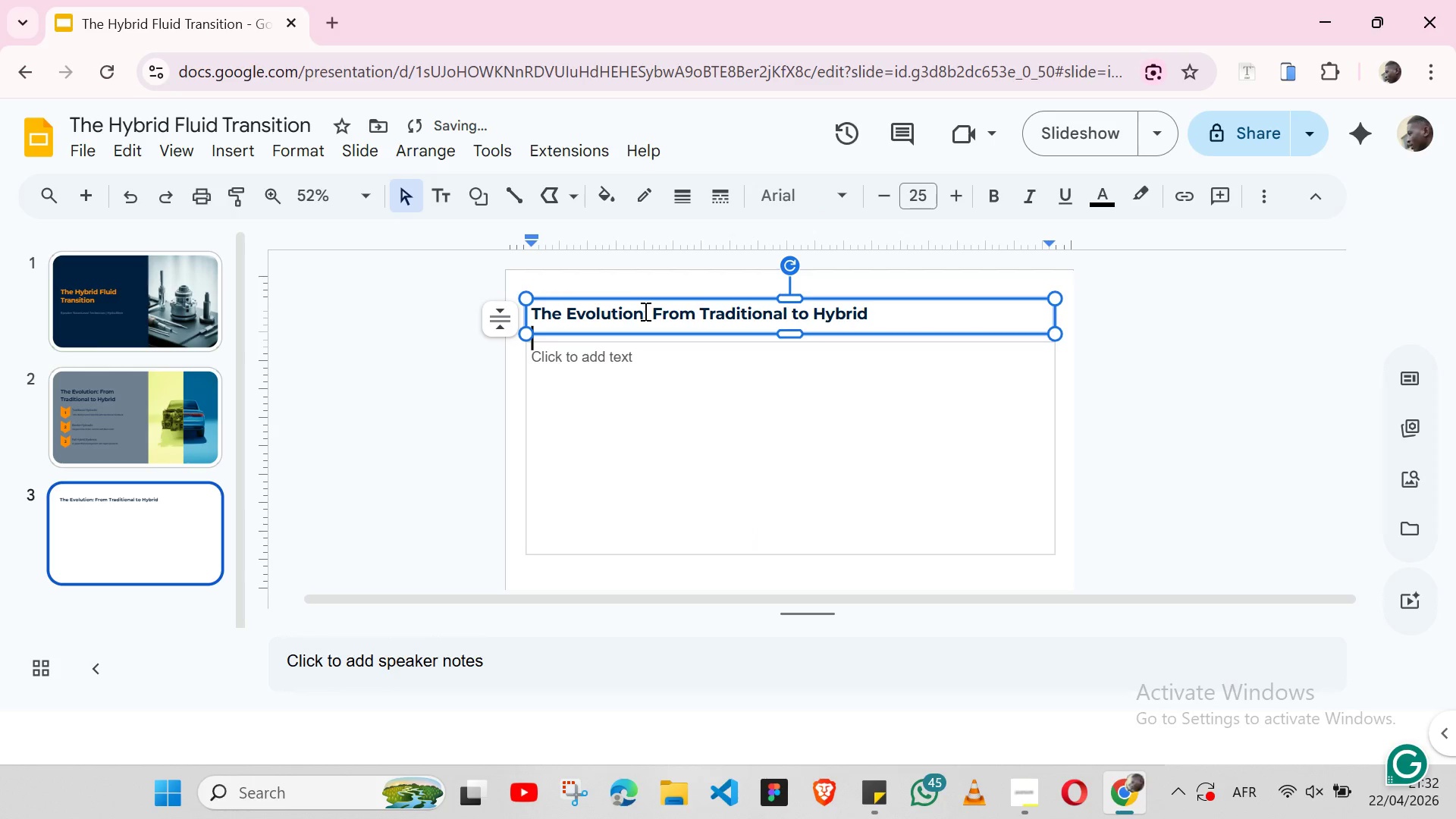 
key(Backspace)
 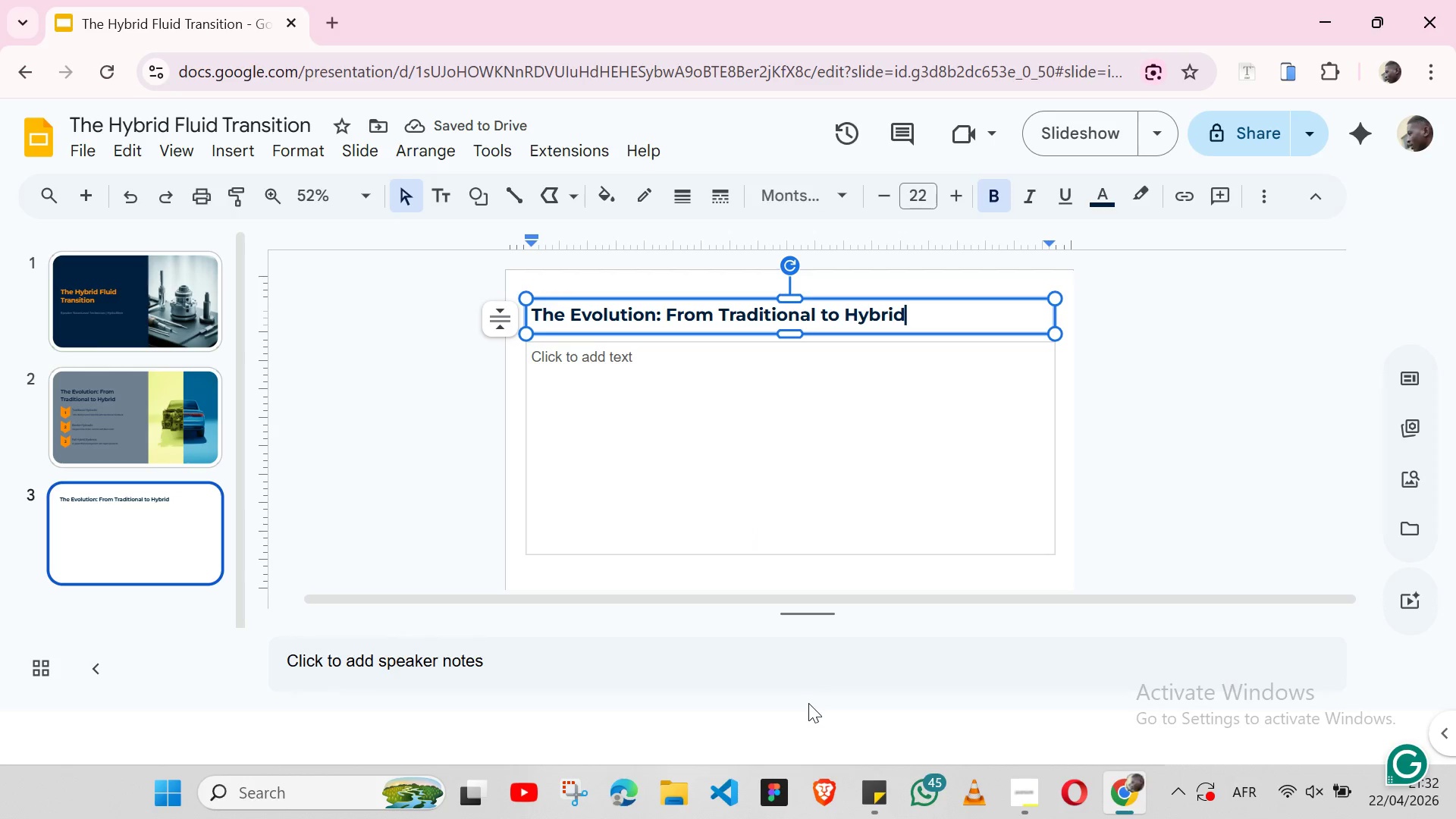 
left_click([861, 786])
 